 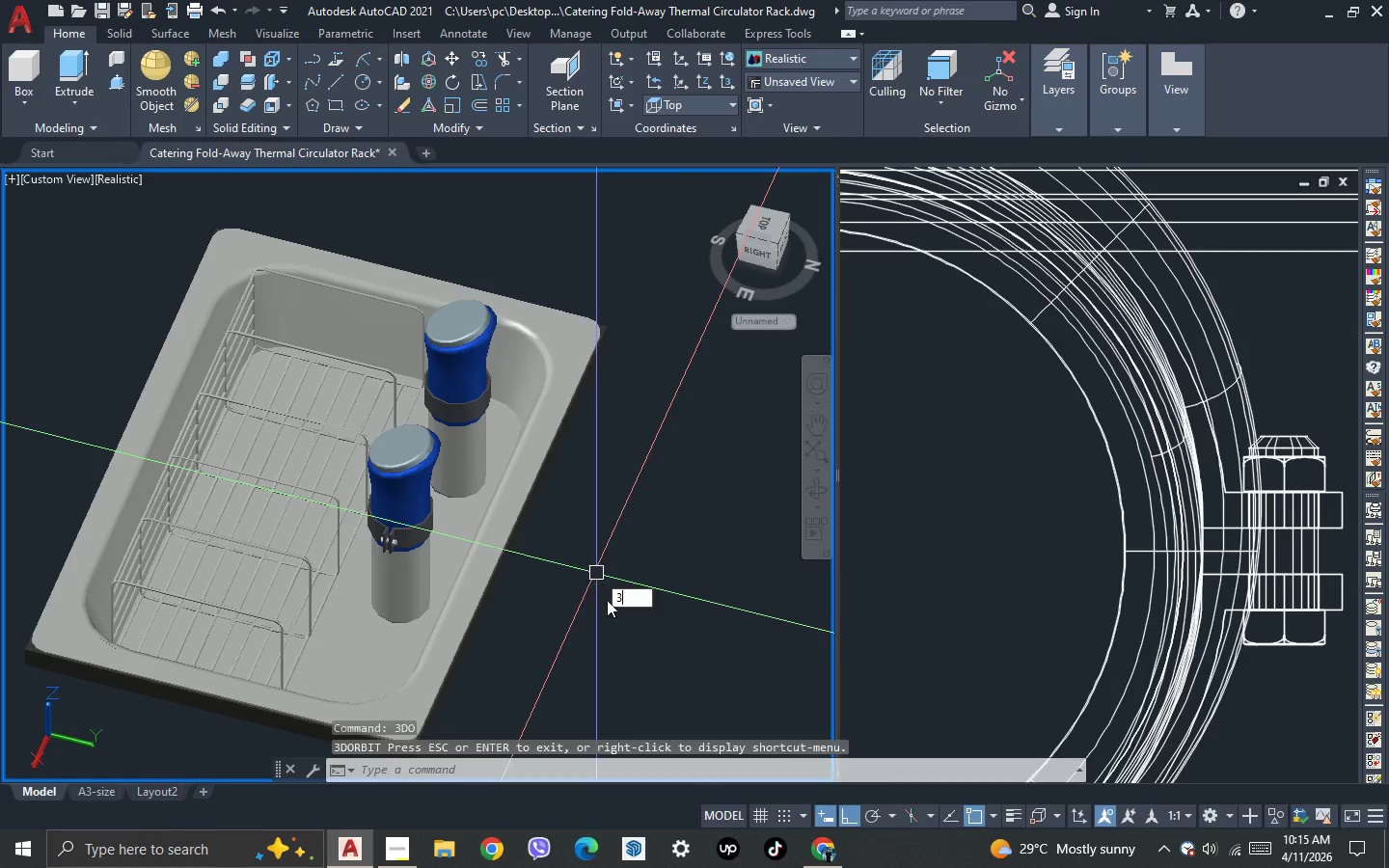 
key(Space)
 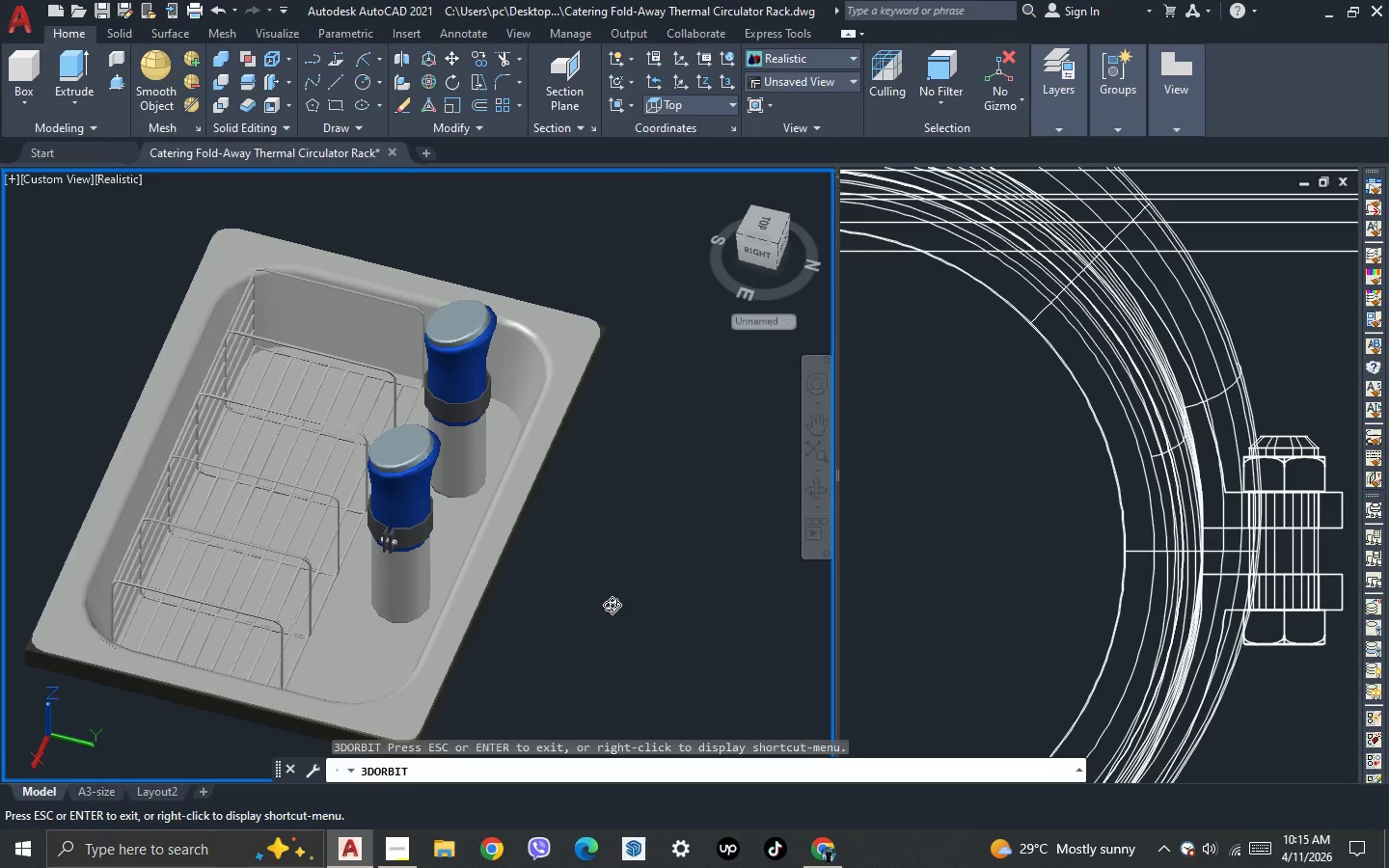 
left_click_drag(start_coordinate=[612, 604], to_coordinate=[554, 617])
 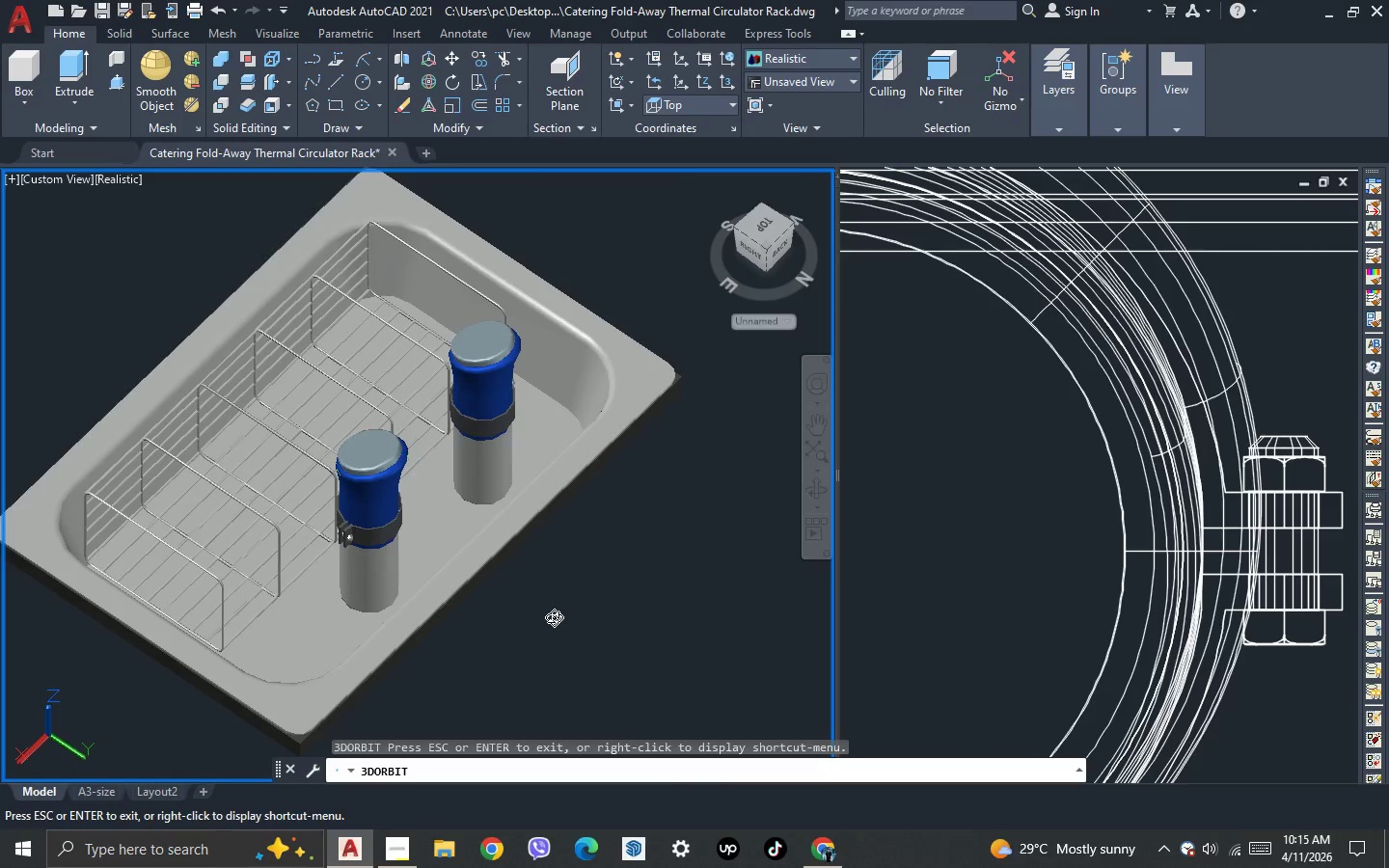 
left_click([554, 617])
 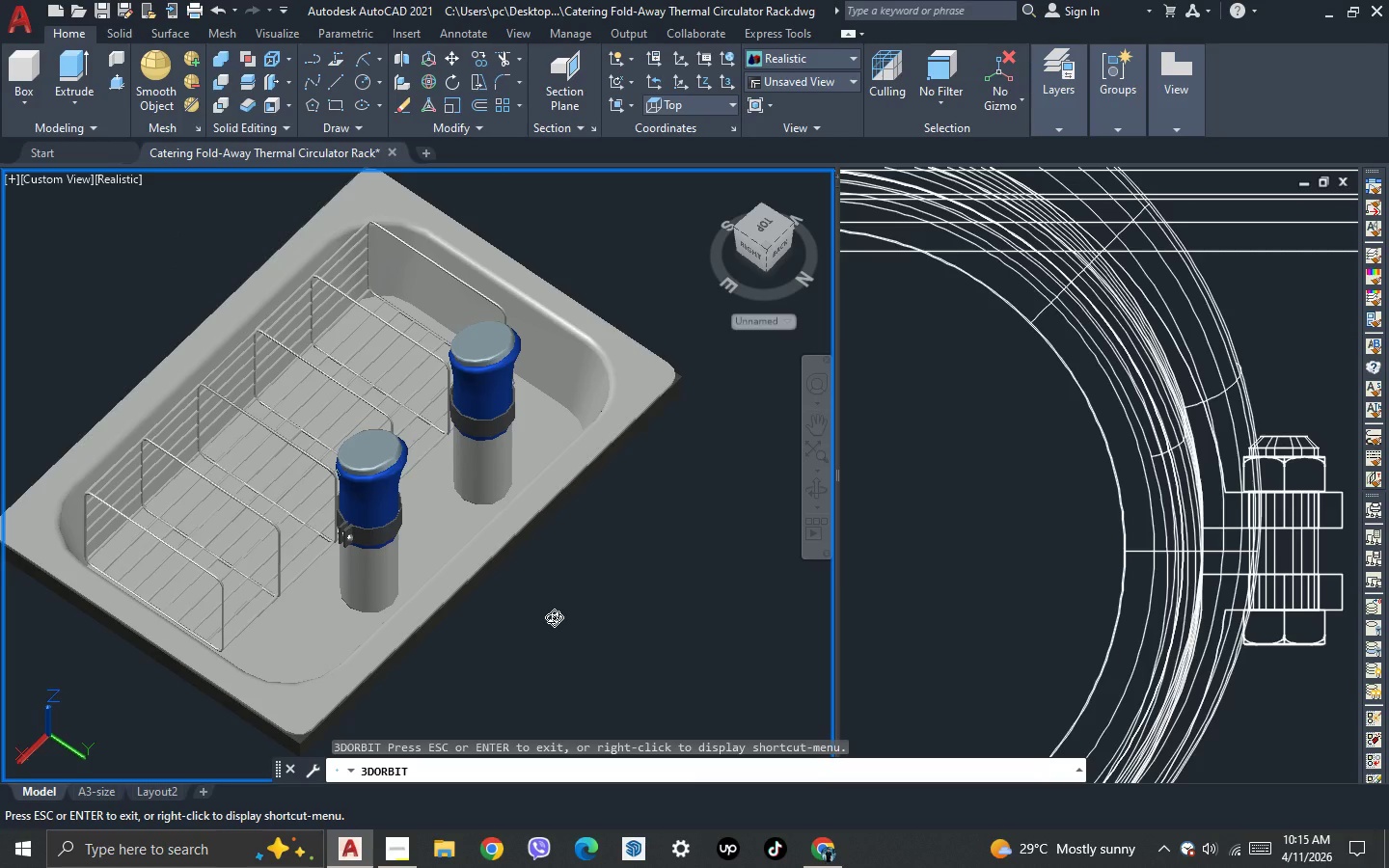 
wait(5.81)
 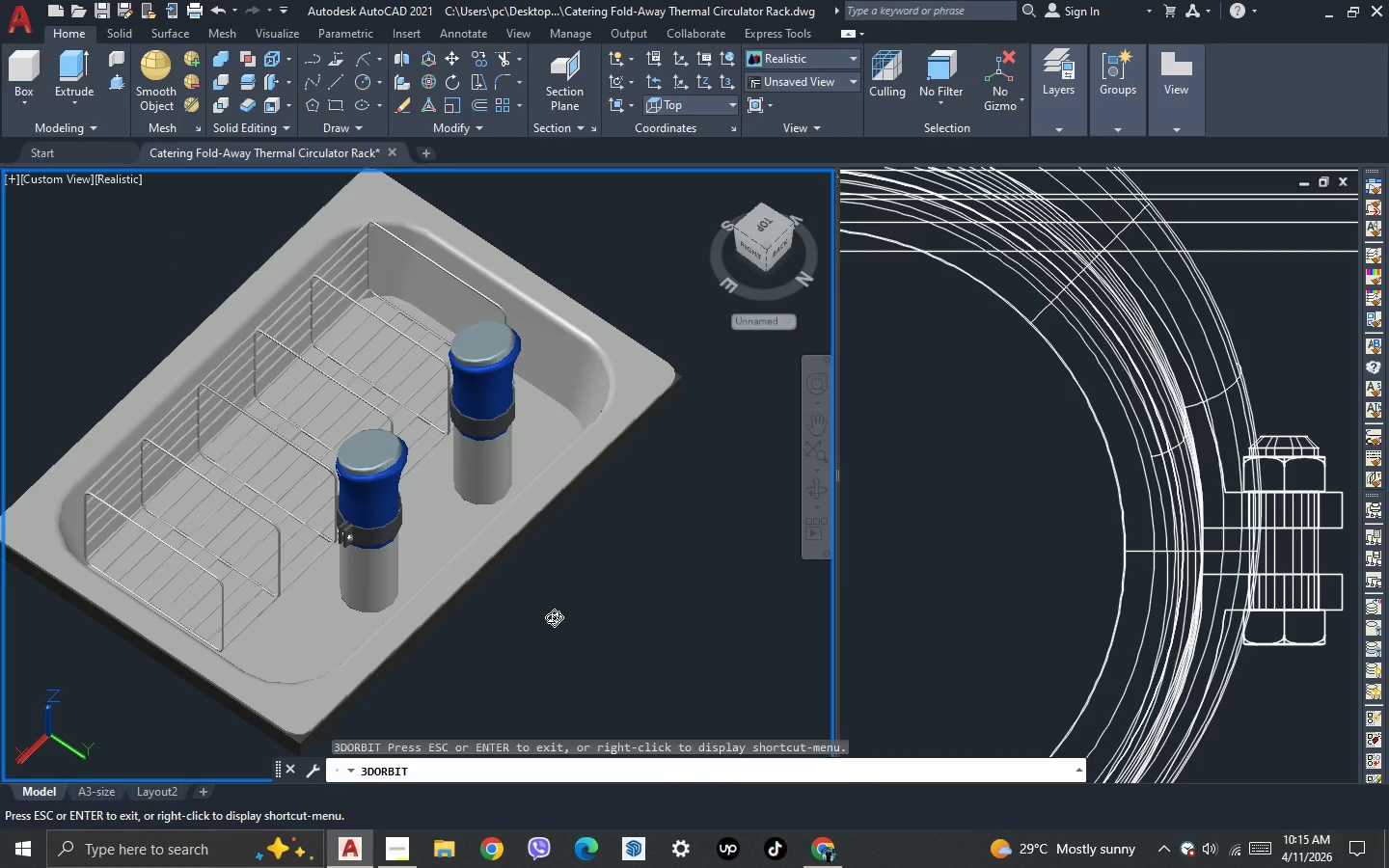 
left_click_drag(start_coordinate=[555, 617], to_coordinate=[660, 602])
 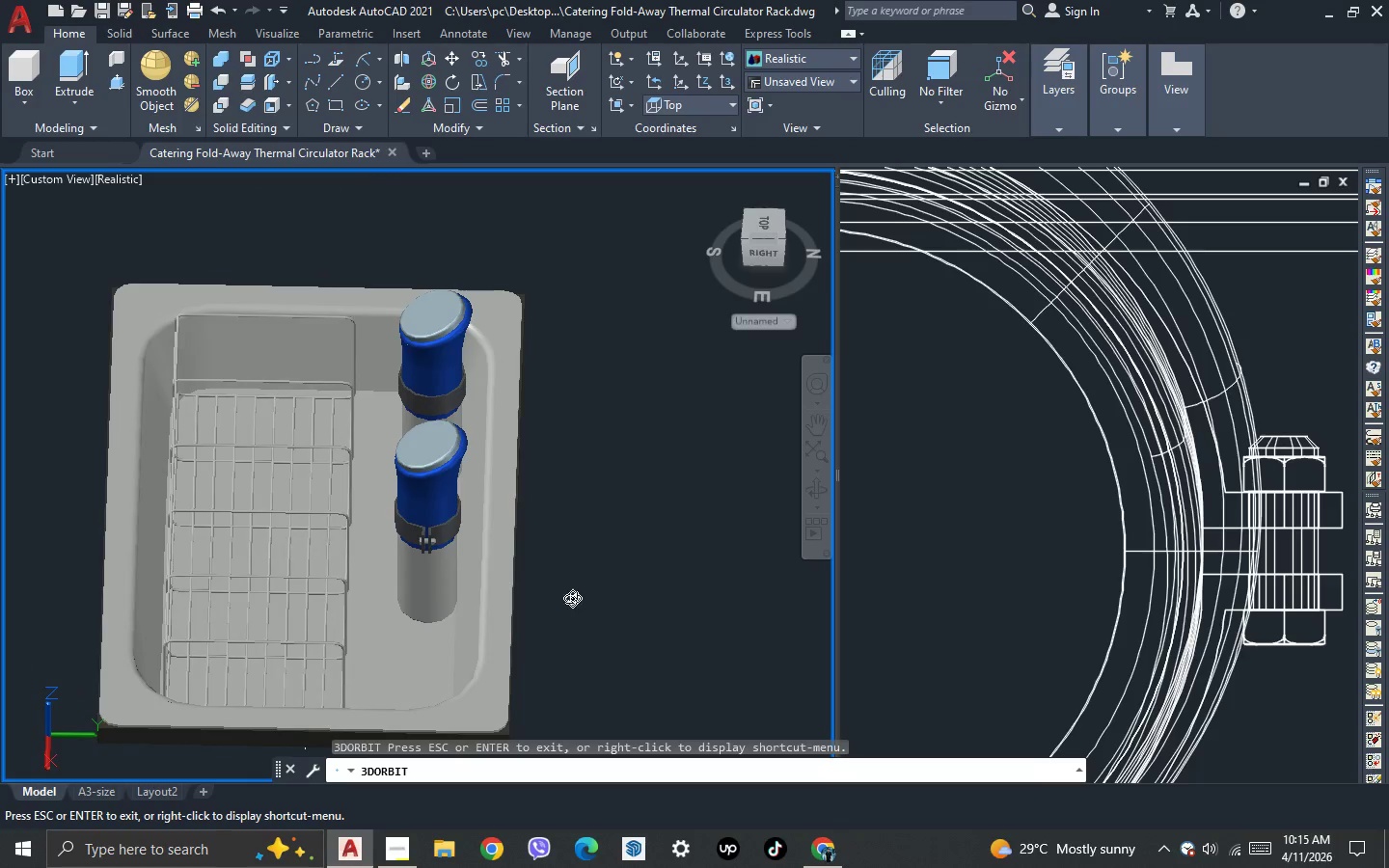 
left_click_drag(start_coordinate=[571, 598], to_coordinate=[653, 581])
 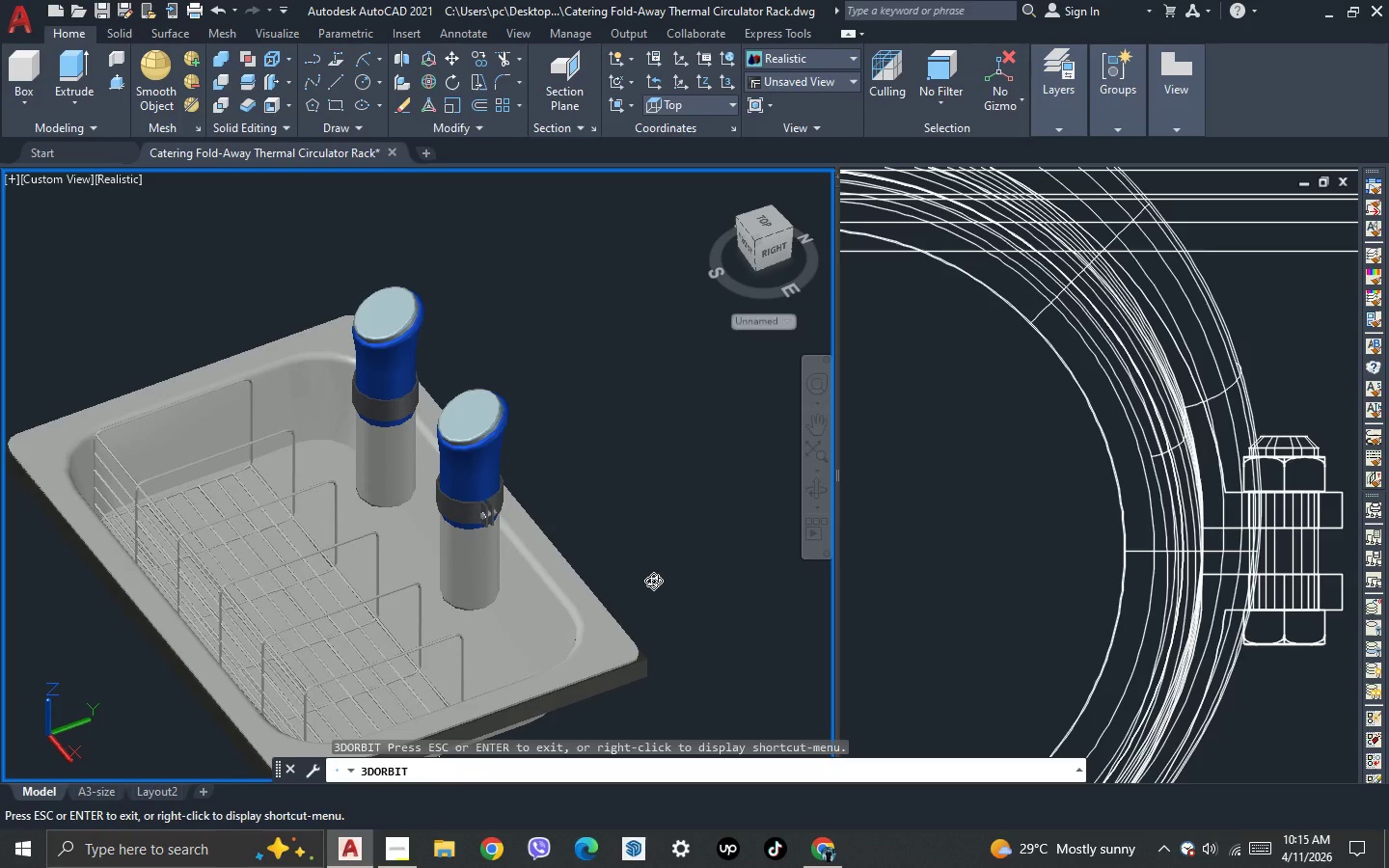 
wait(8.38)
 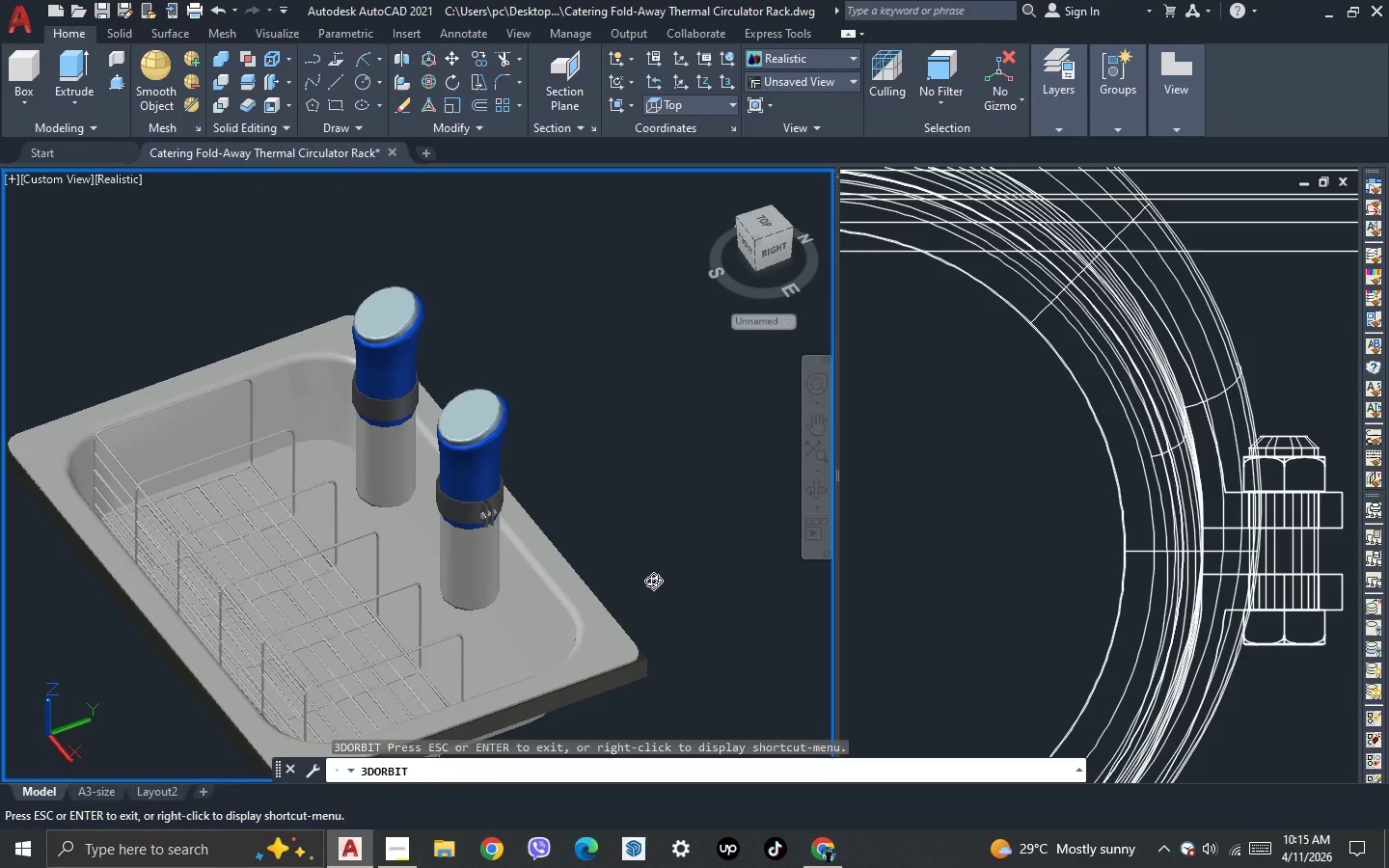 
left_click_drag(start_coordinate=[653, 581], to_coordinate=[418, 583])
 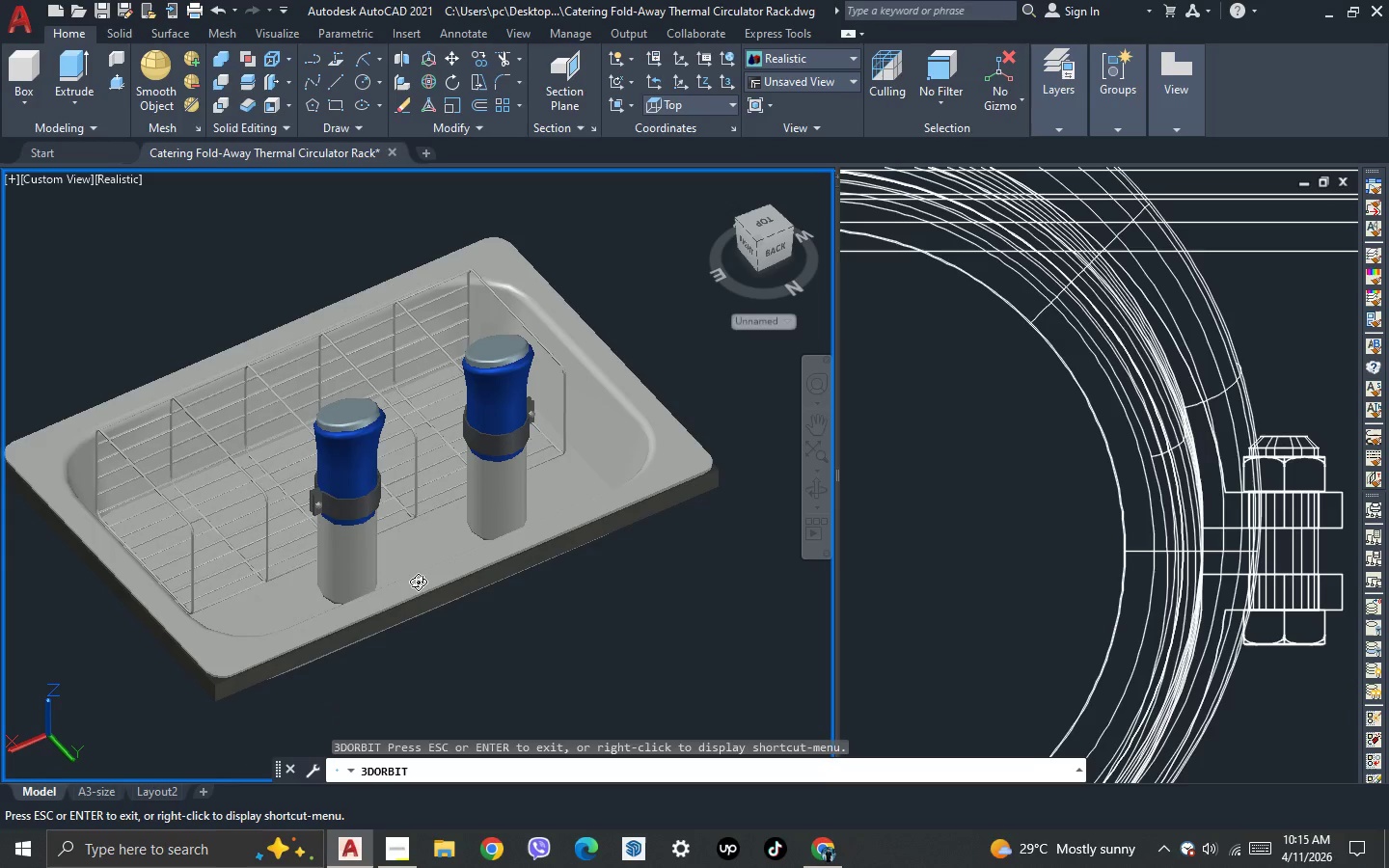 
key(Escape)
 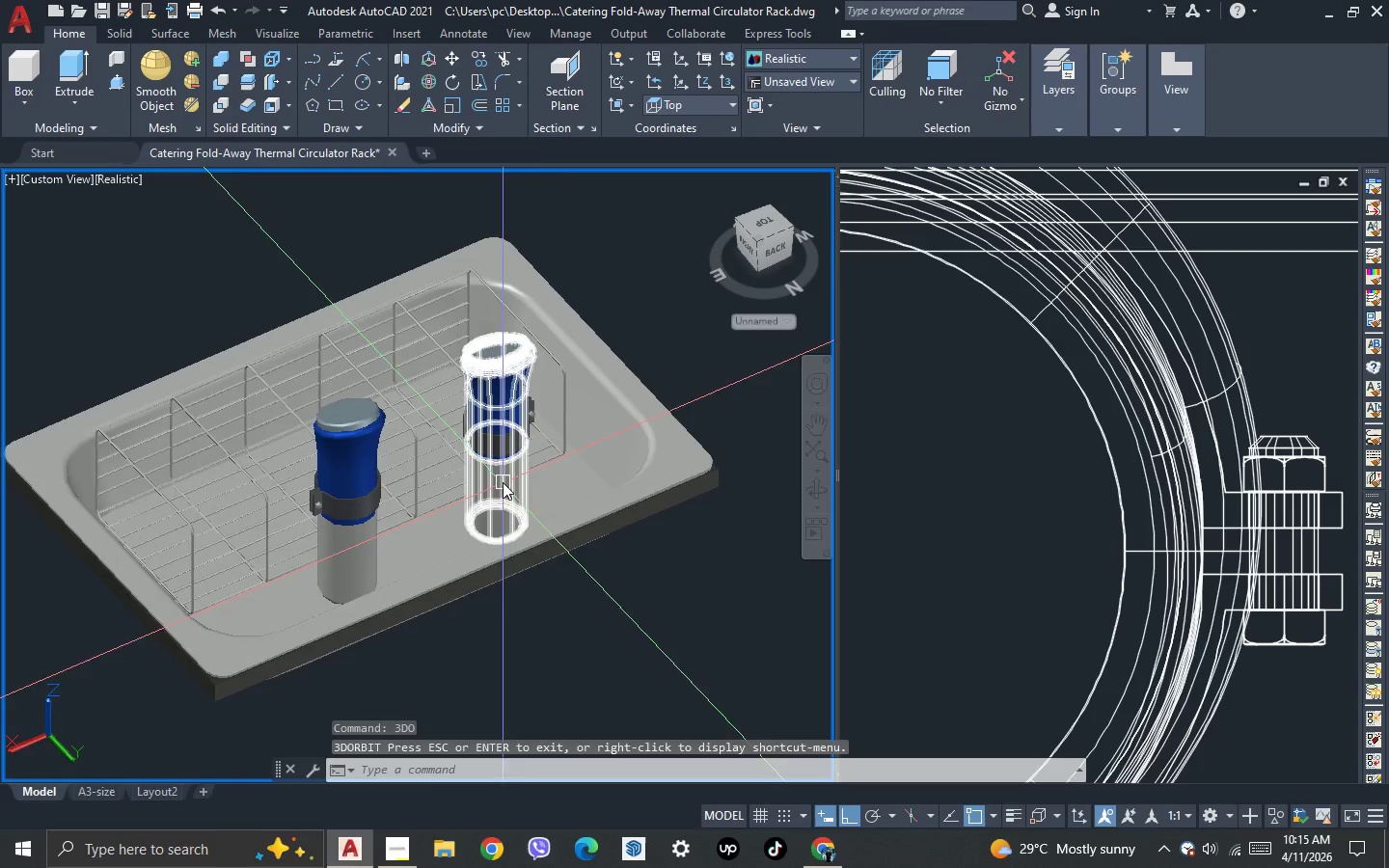 
scroll: coordinate [529, 453], scroll_direction: up, amount: 3.0
 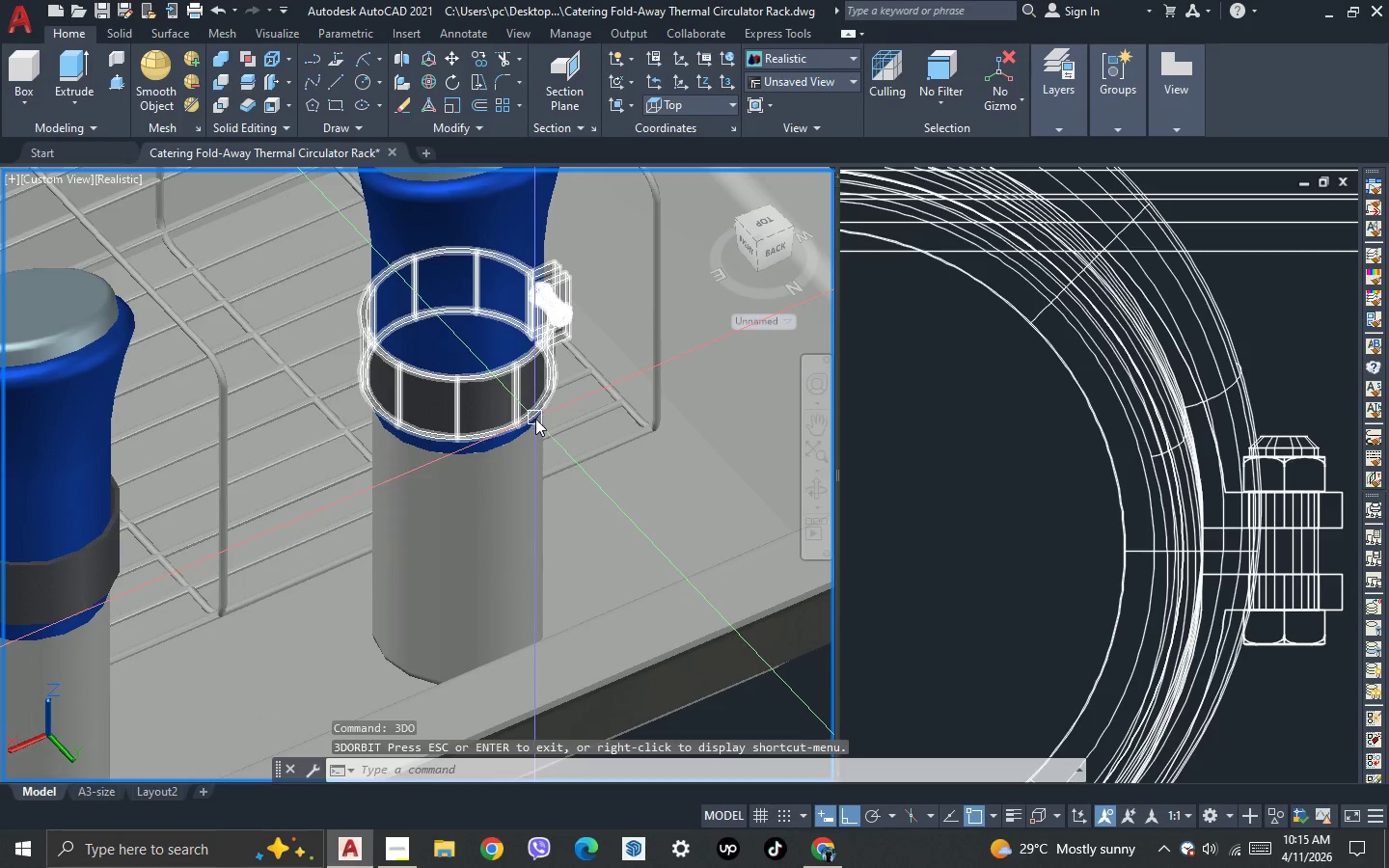 
scroll: coordinate [535, 419], scroll_direction: down, amount: 1.0
 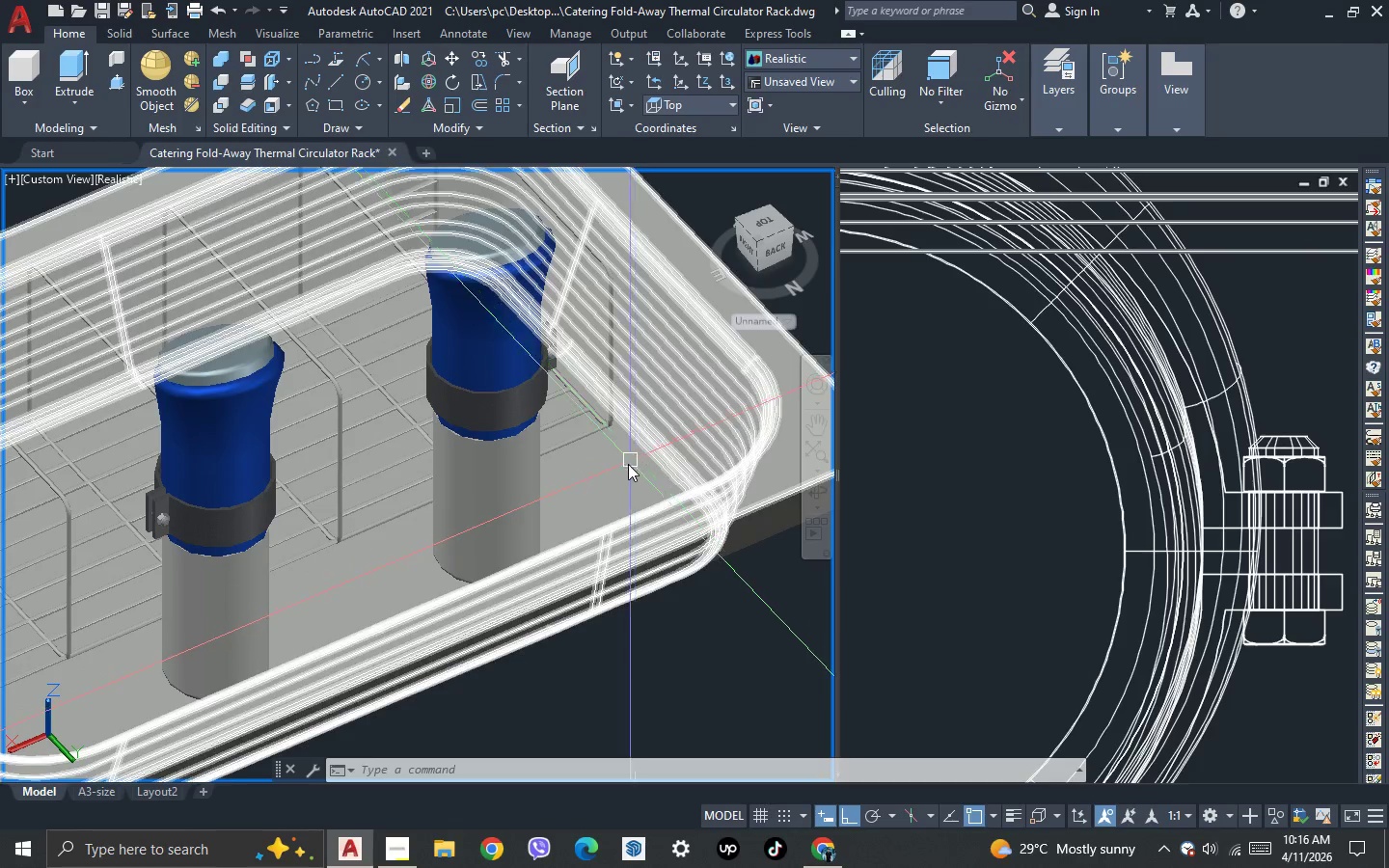 
wait(16.36)
 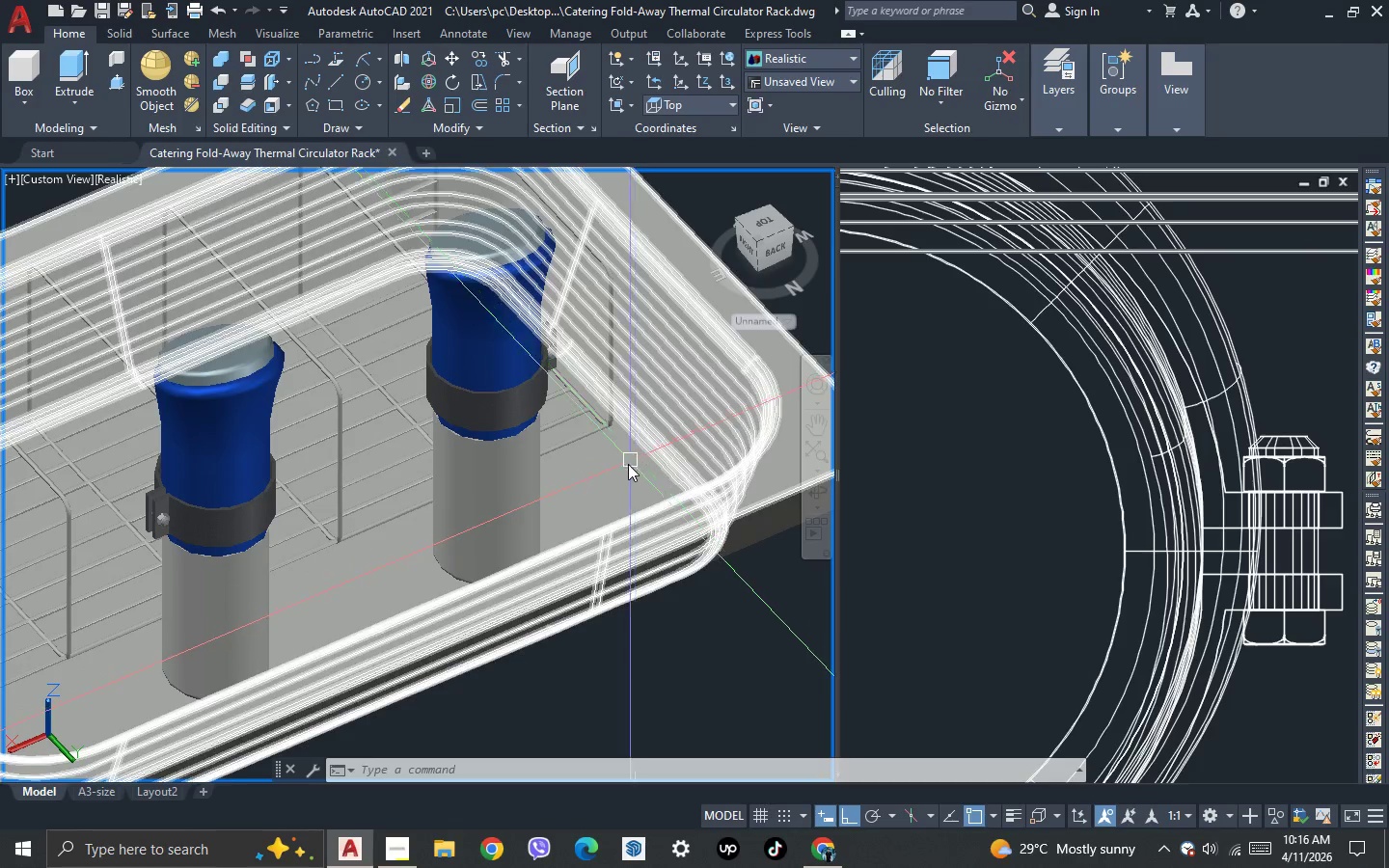 
type(re)
 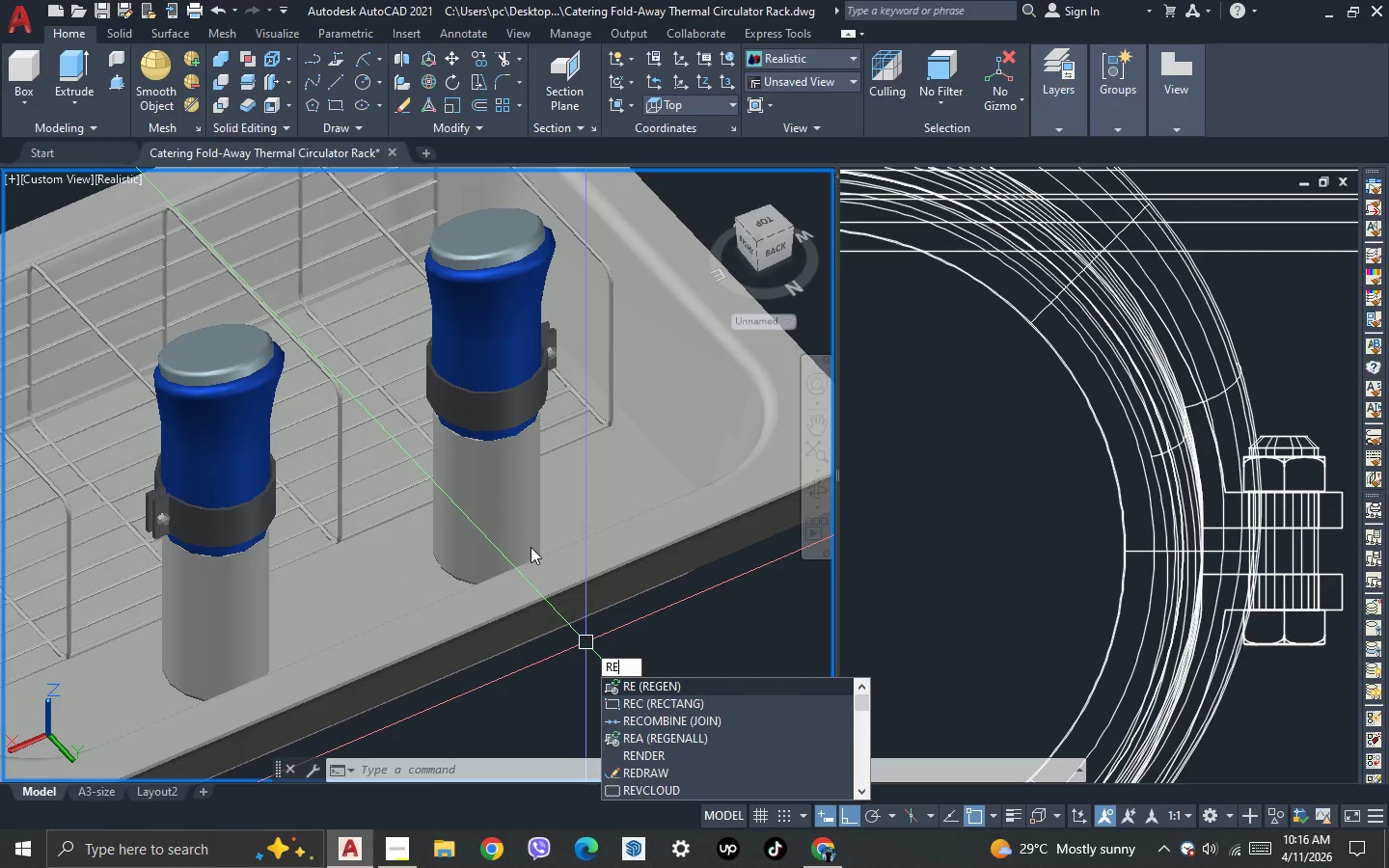 
key(C)
 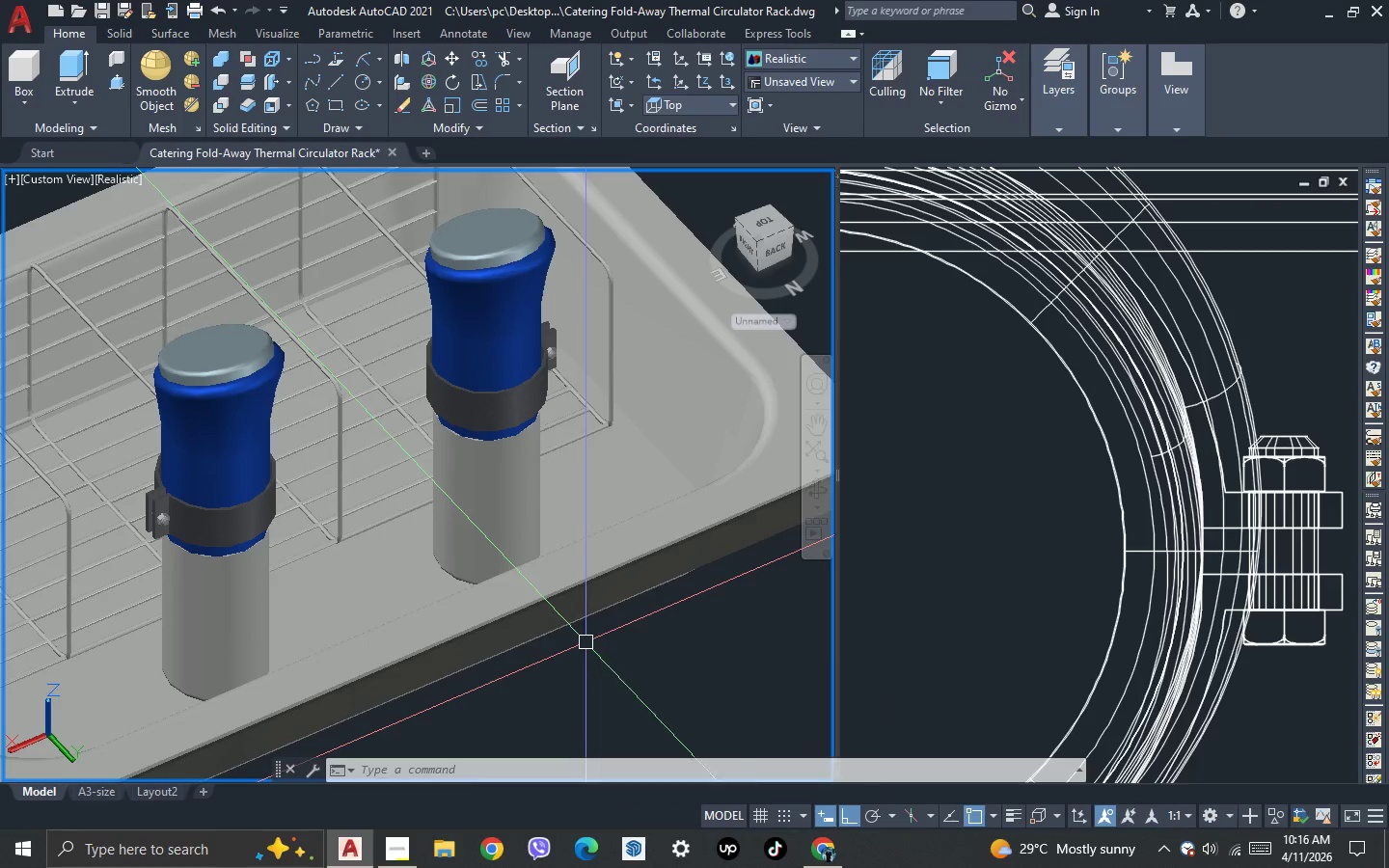 
key(Space)
 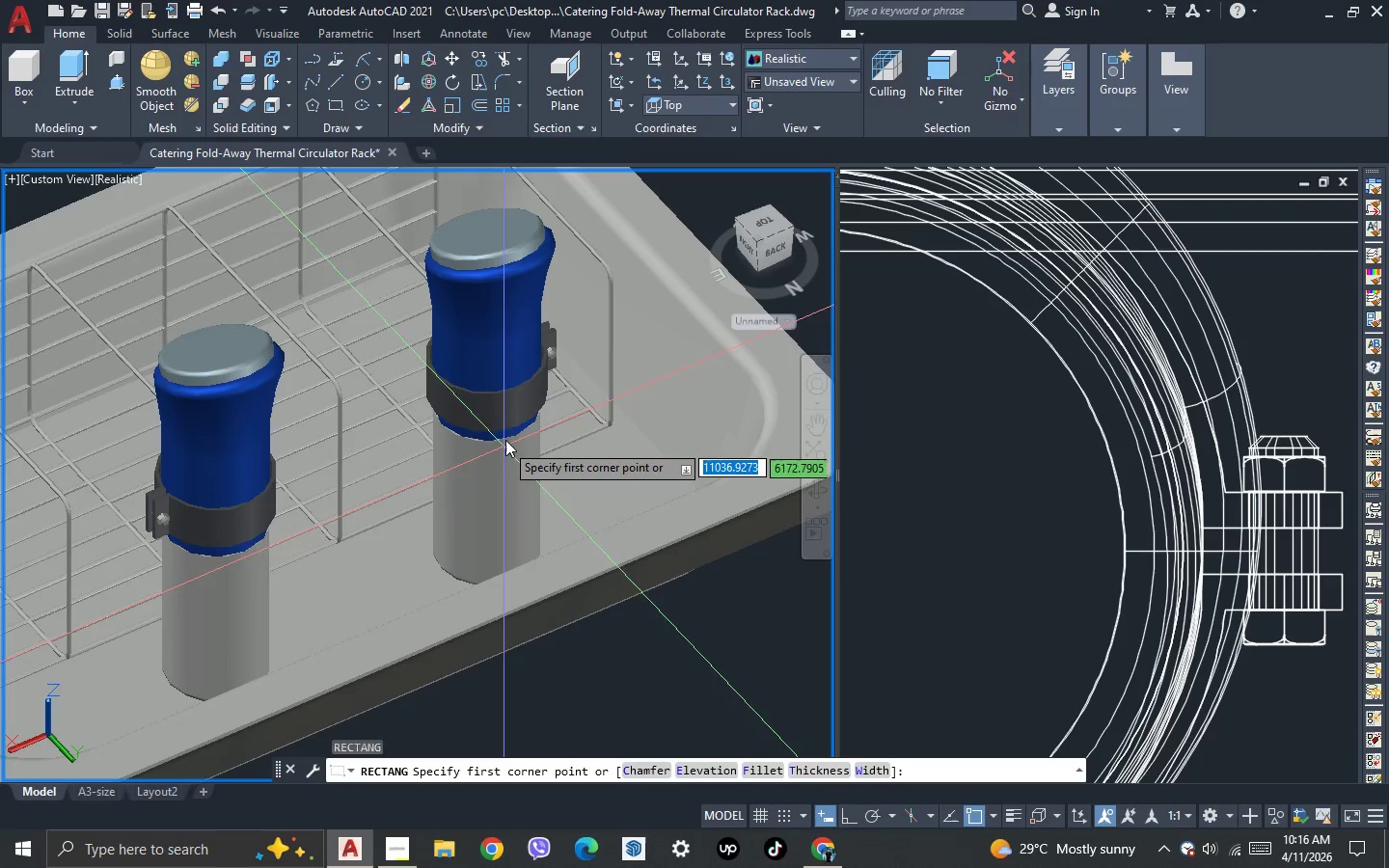 
scroll: coordinate [532, 364], scroll_direction: up, amount: 4.0
 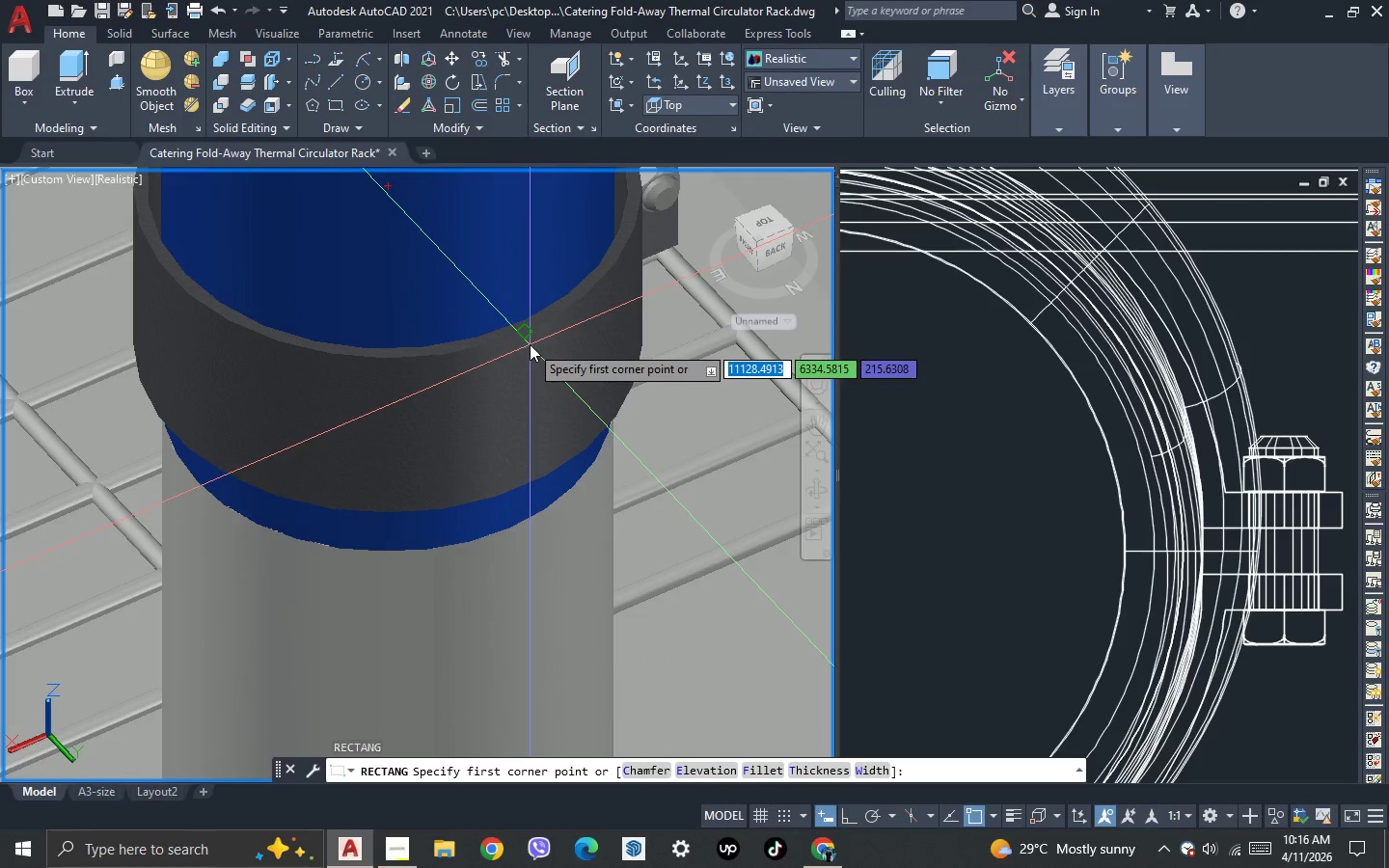 
left_click_drag(start_coordinate=[530, 344], to_coordinate=[517, 357])
 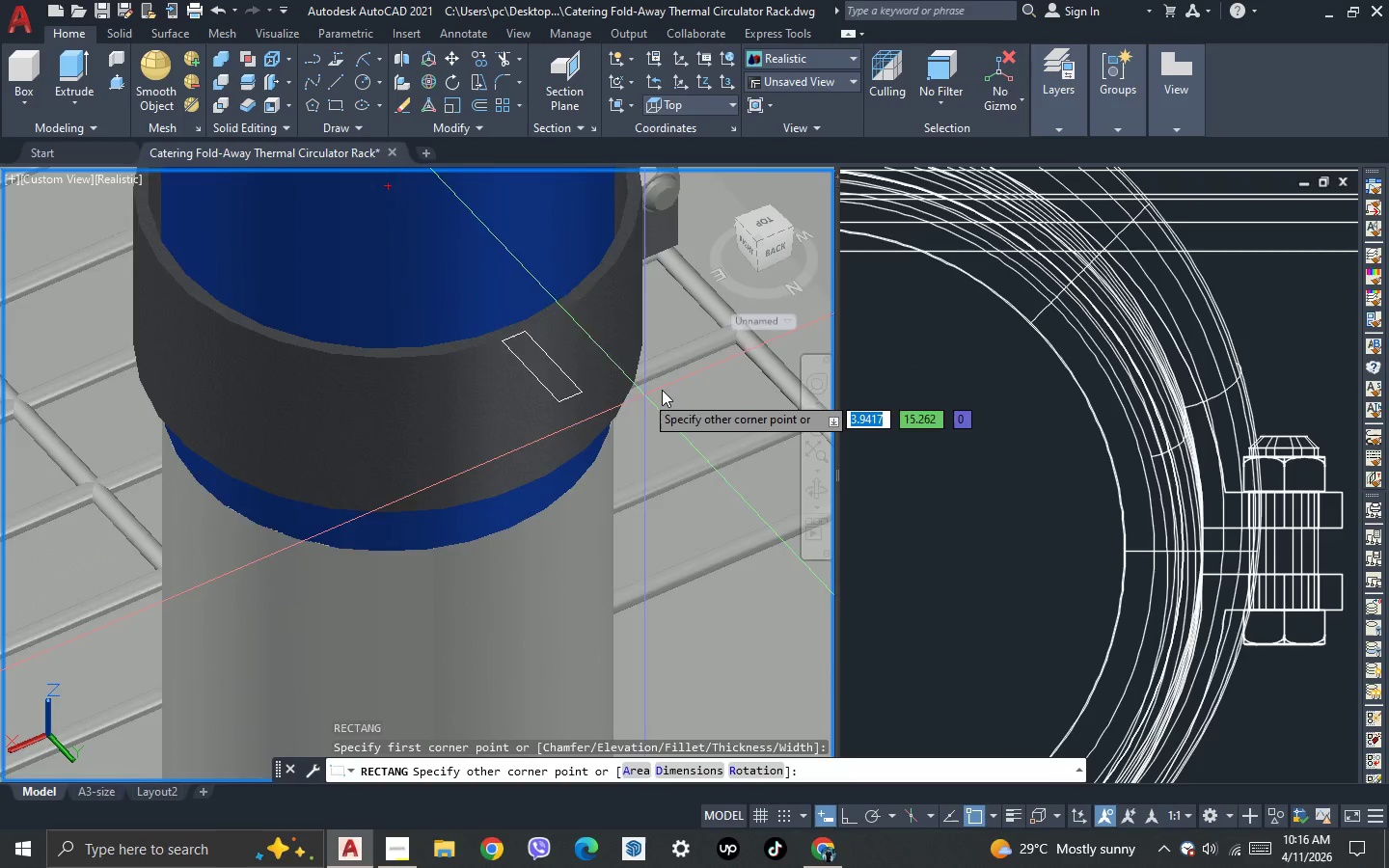 
scroll: coordinate [662, 390], scroll_direction: down, amount: 3.0
 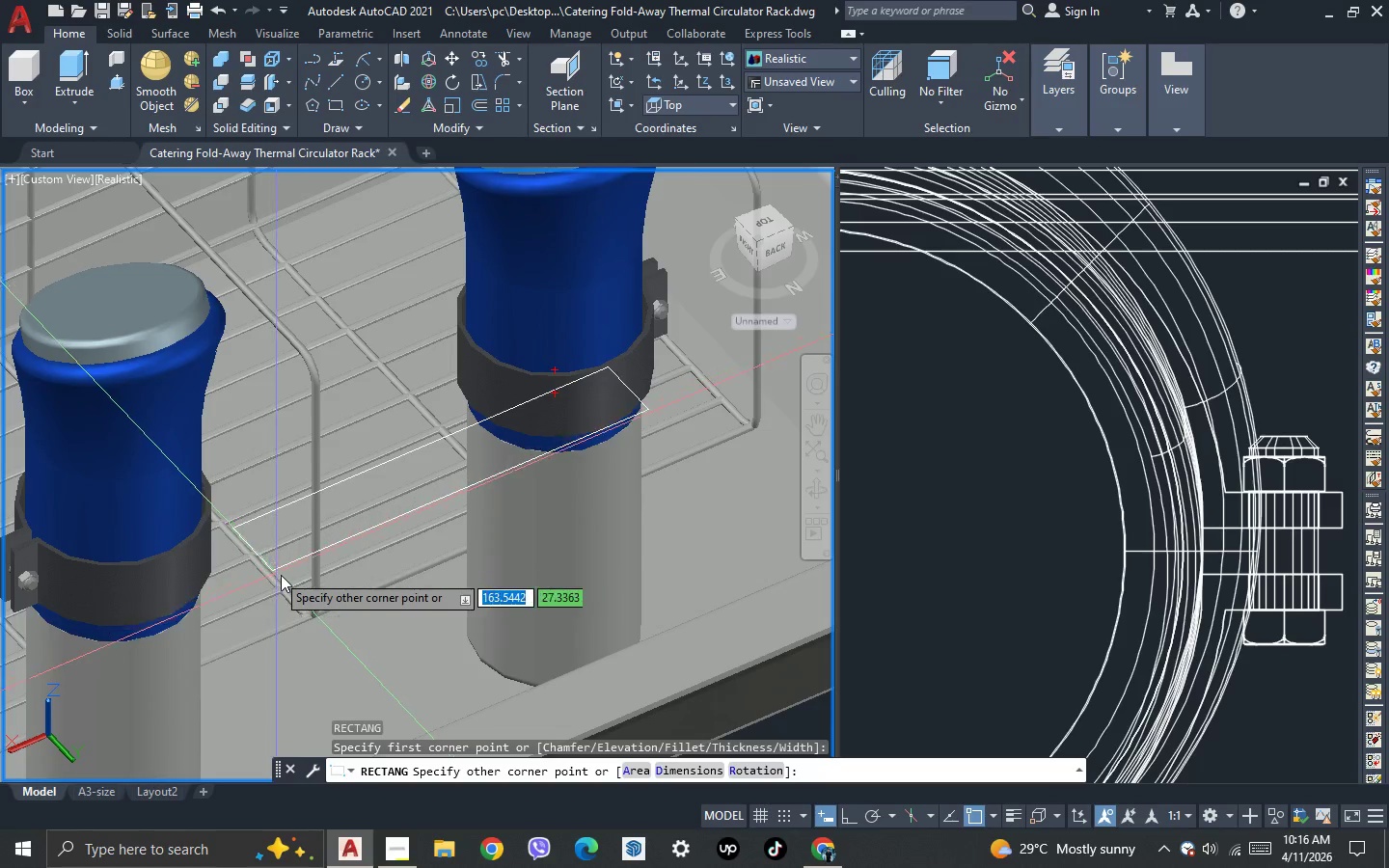 
key(Escape)
 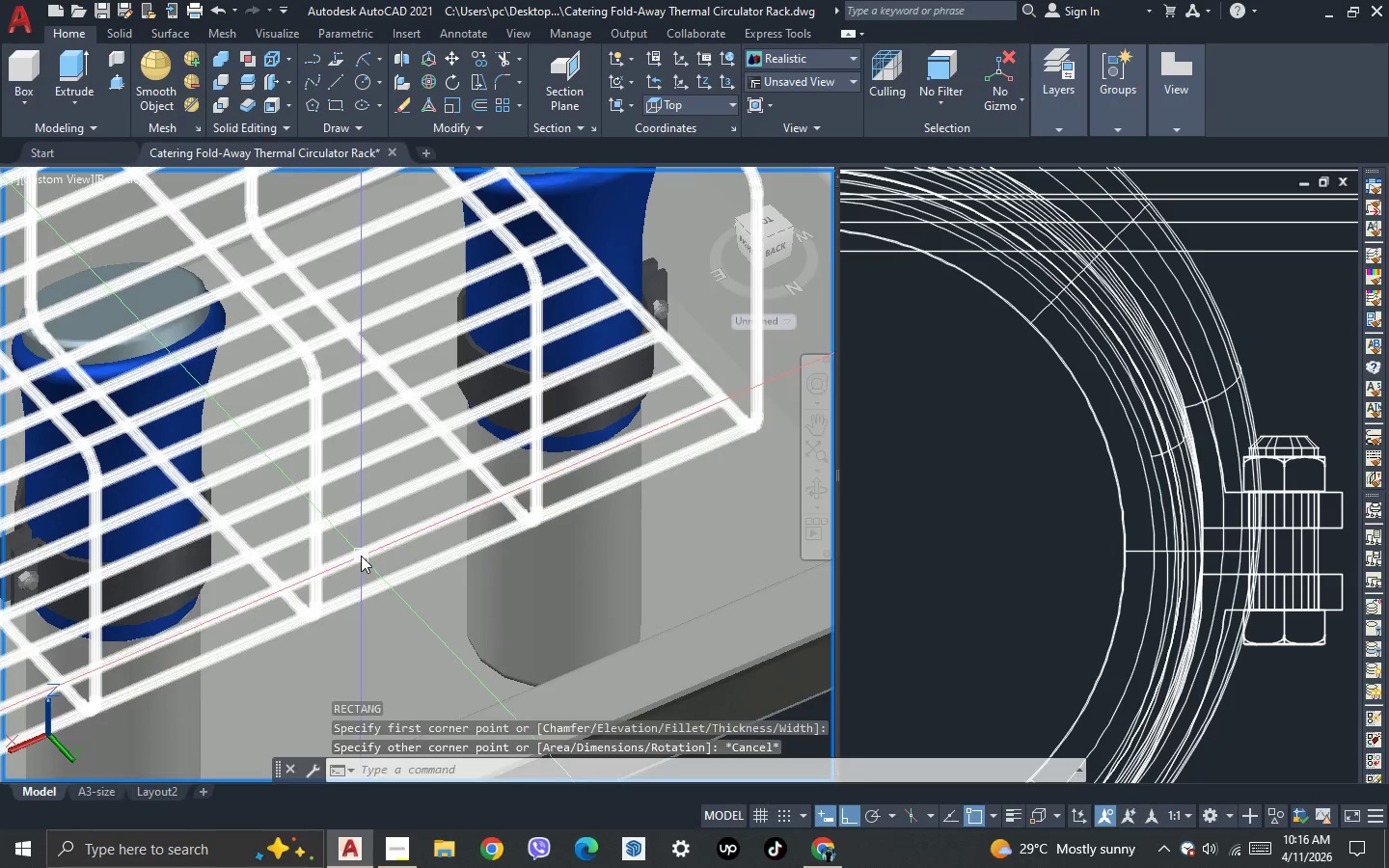 
key(L)
 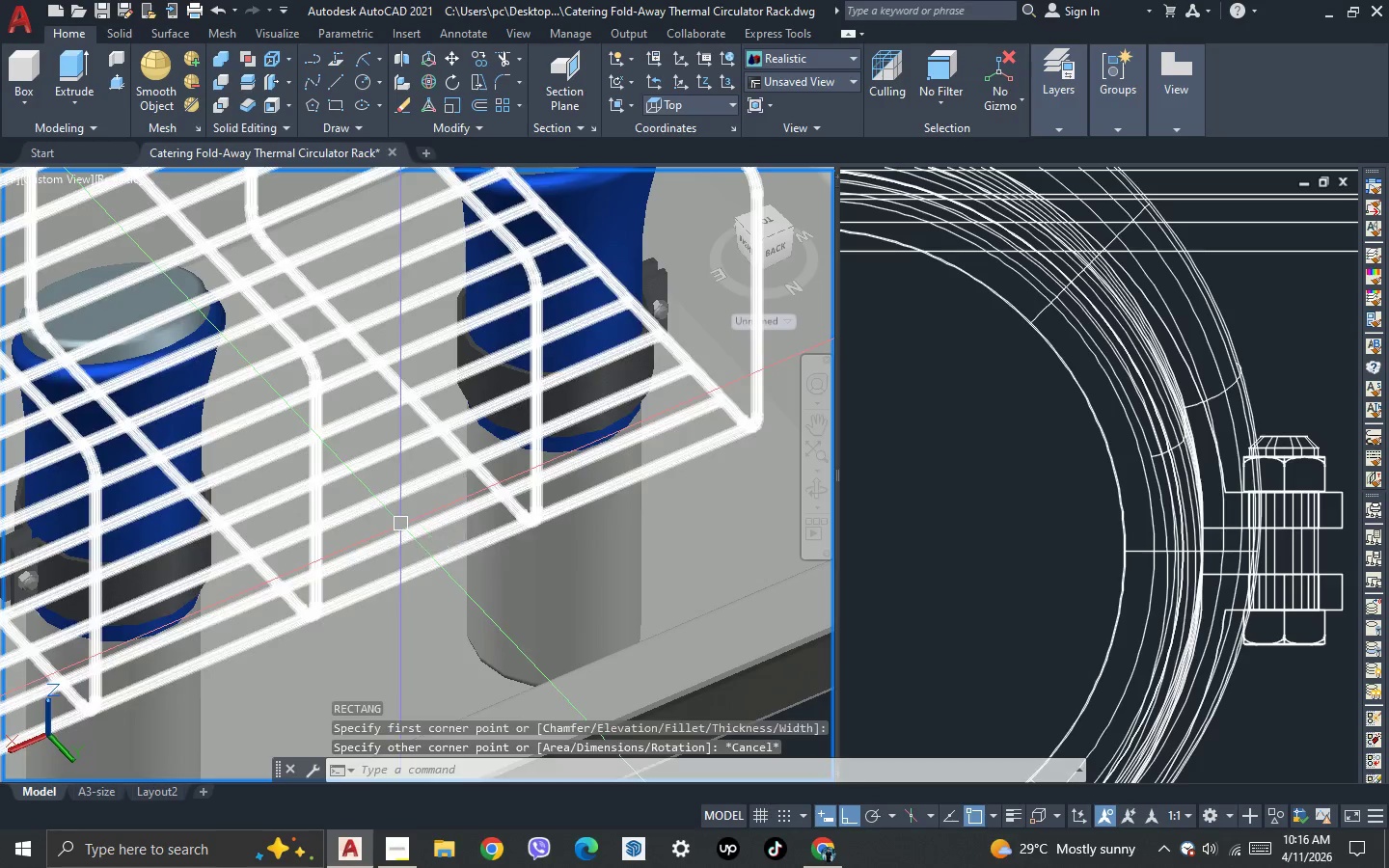 
key(Space)
 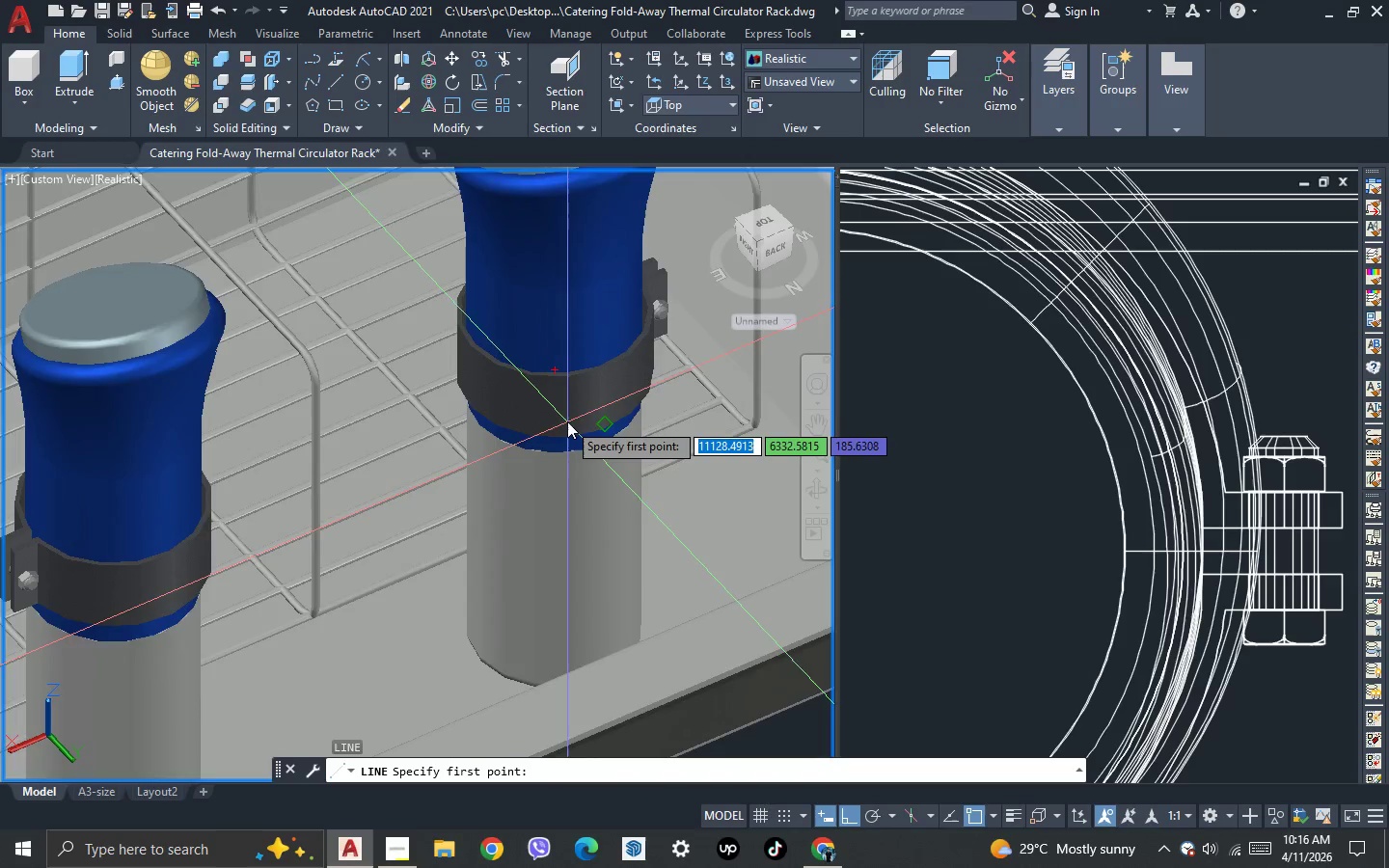 
scroll: coordinate [593, 386], scroll_direction: up, amount: 3.0
 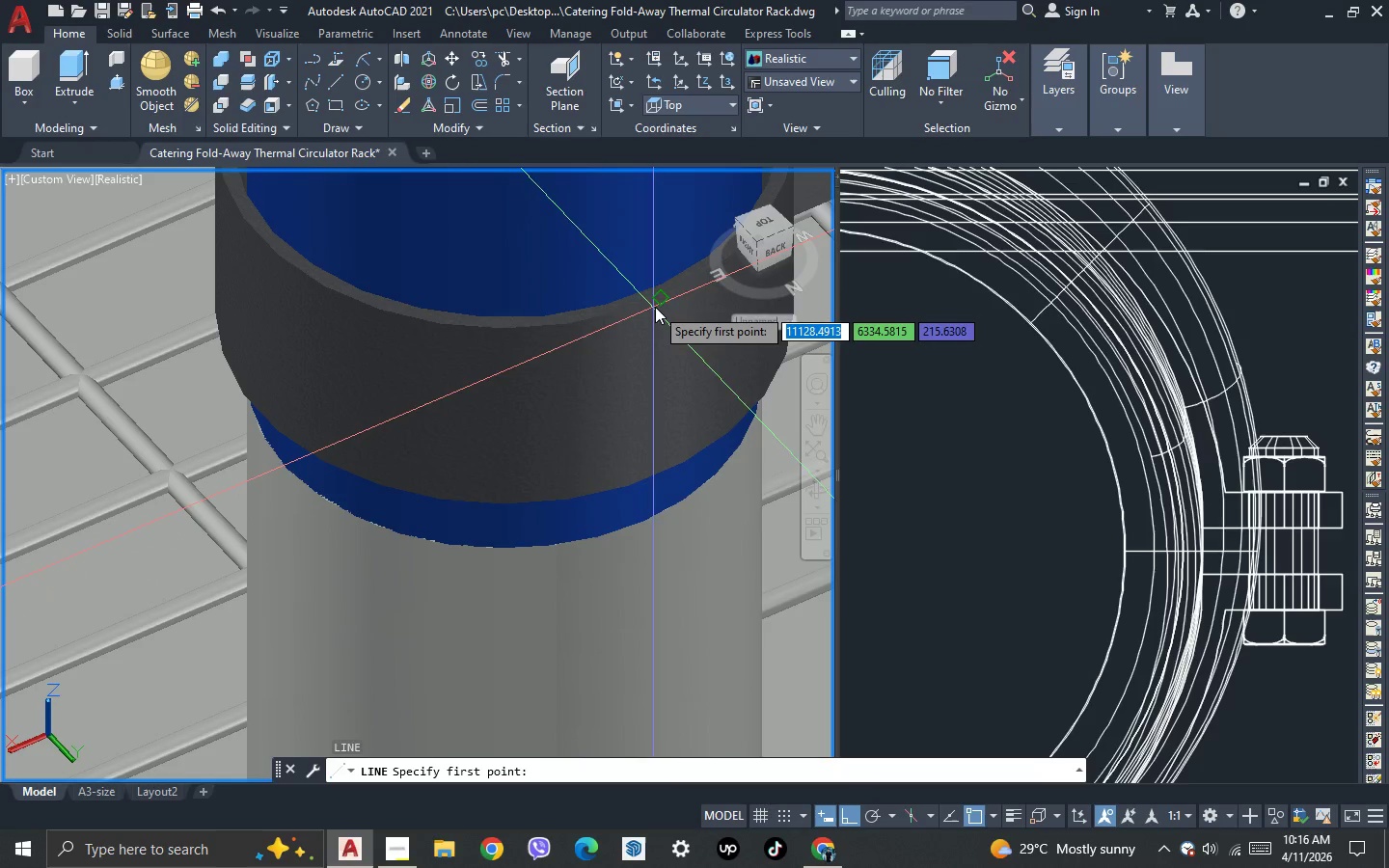 
left_click_drag(start_coordinate=[664, 302], to_coordinate=[651, 323])
 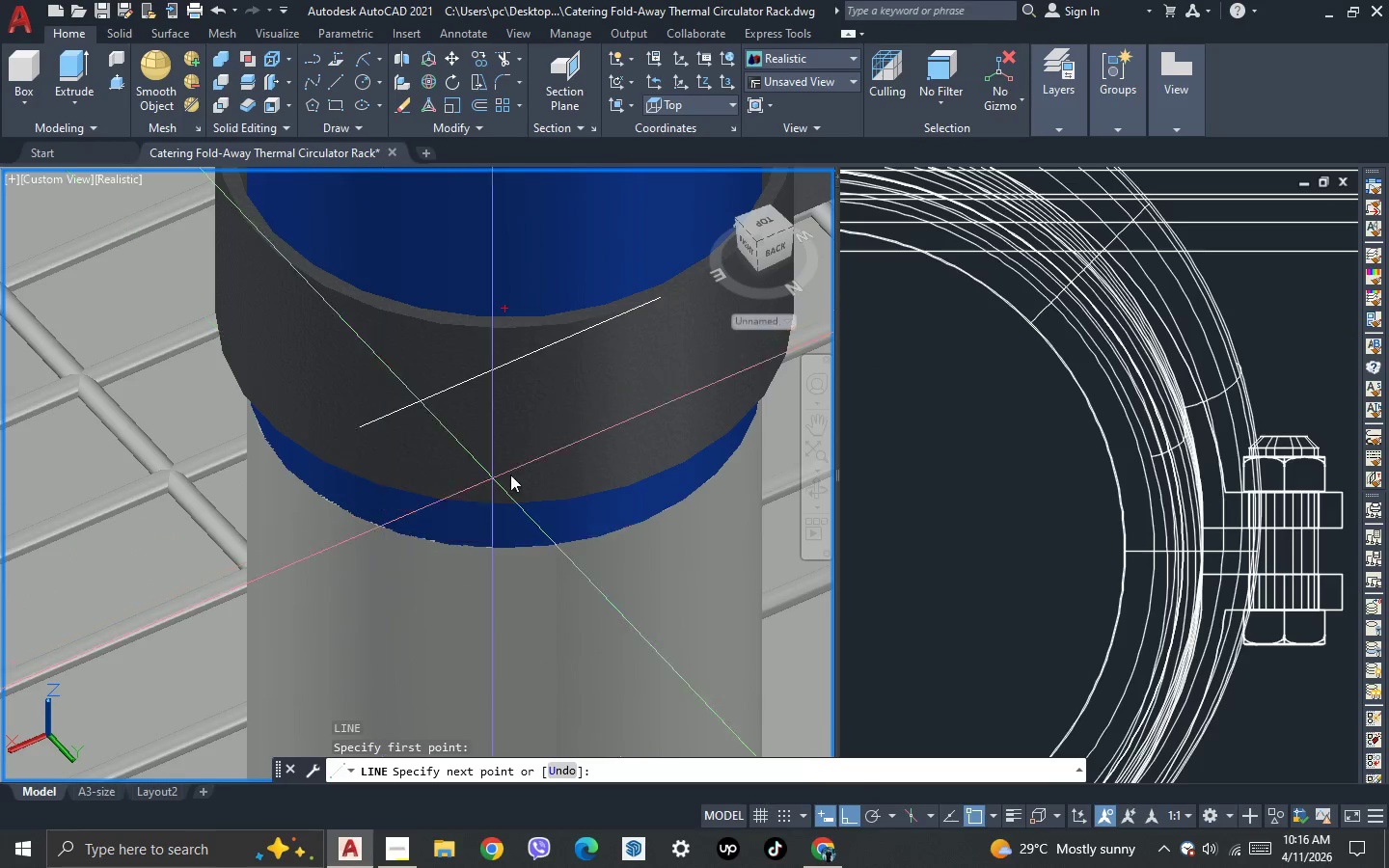 
scroll: coordinate [584, 464], scroll_direction: down, amount: 5.0
 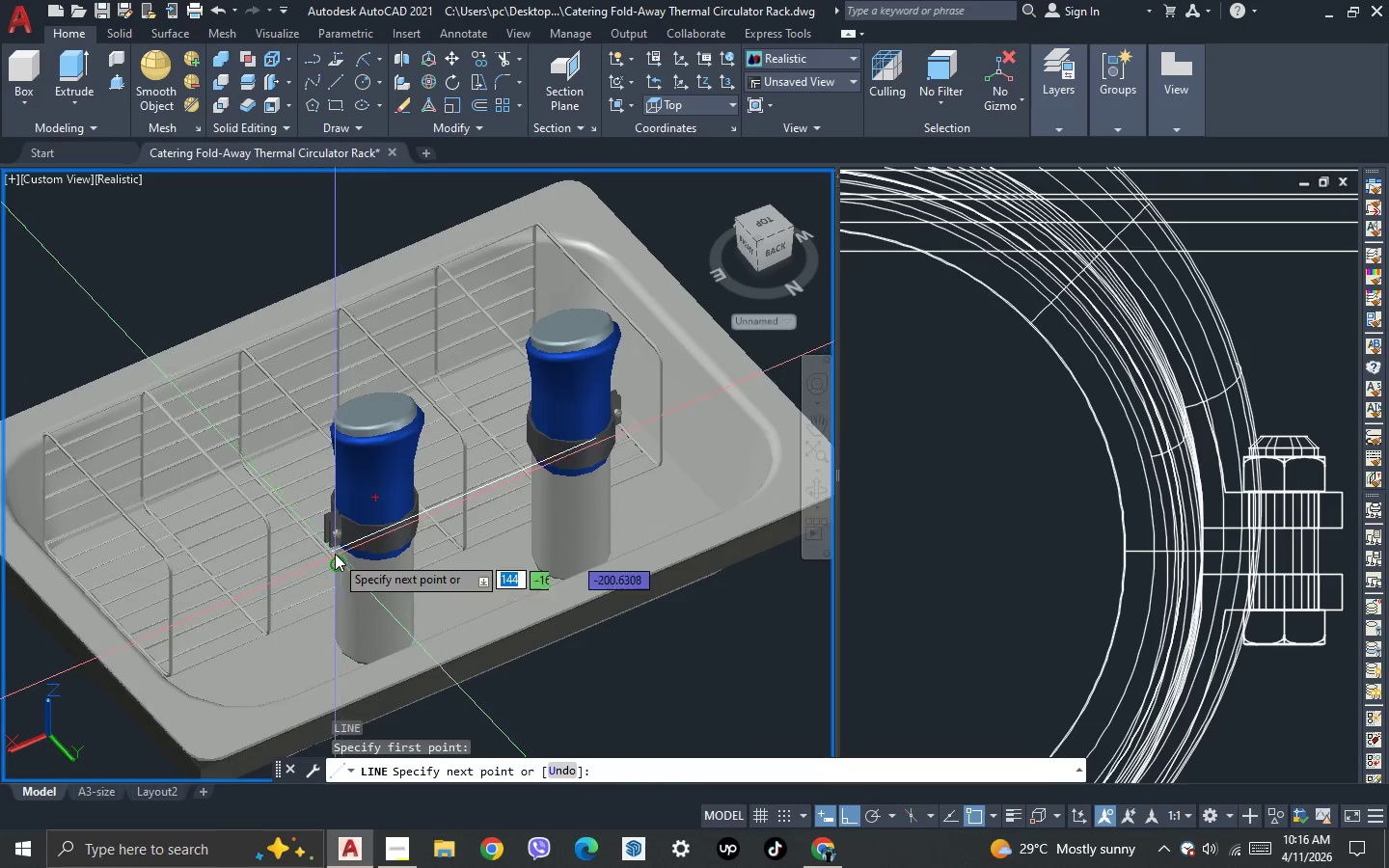 
scroll: coordinate [486, 503], scroll_direction: up, amount: 6.0
 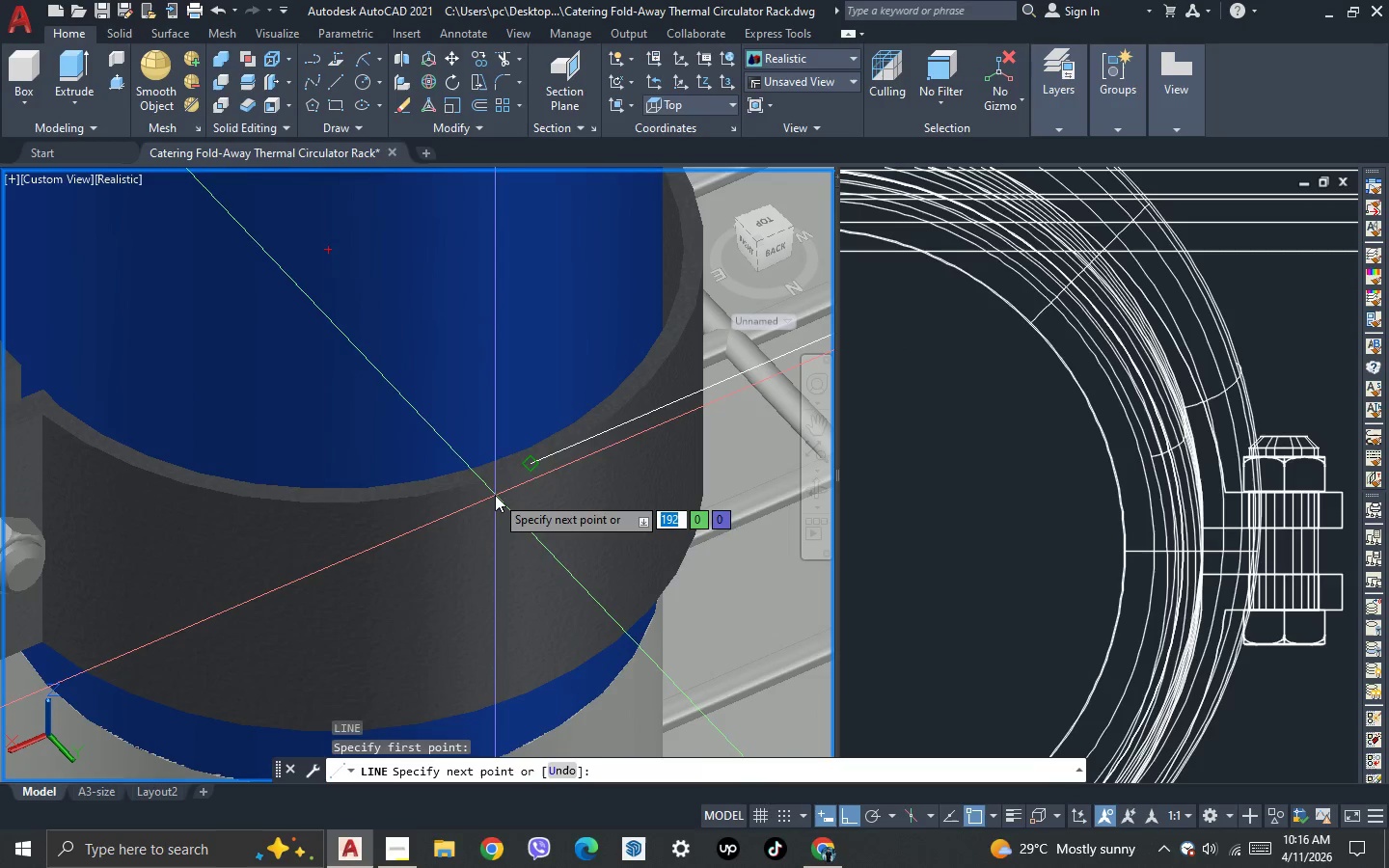 
left_click([495, 495])
 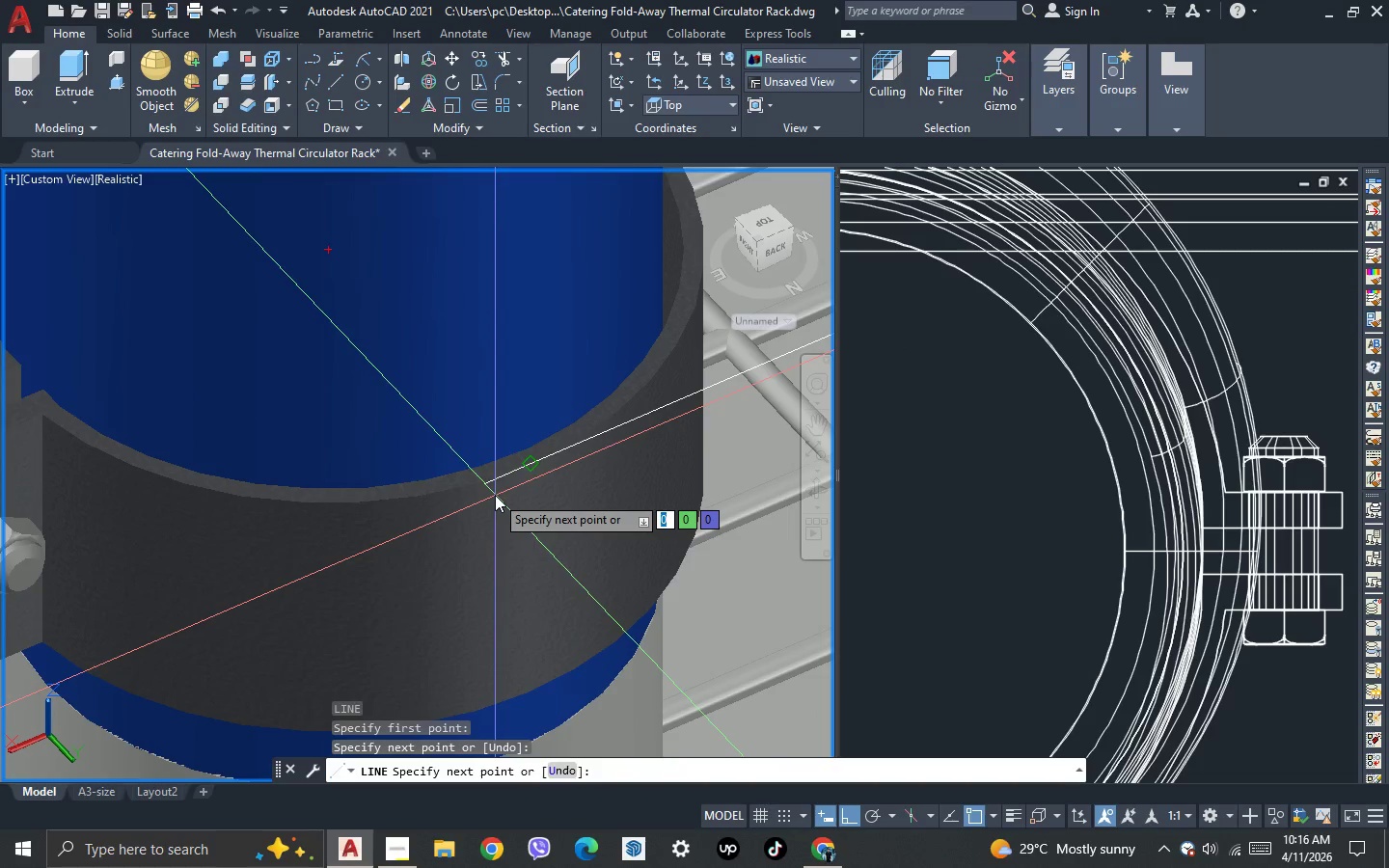 
key(Space)
 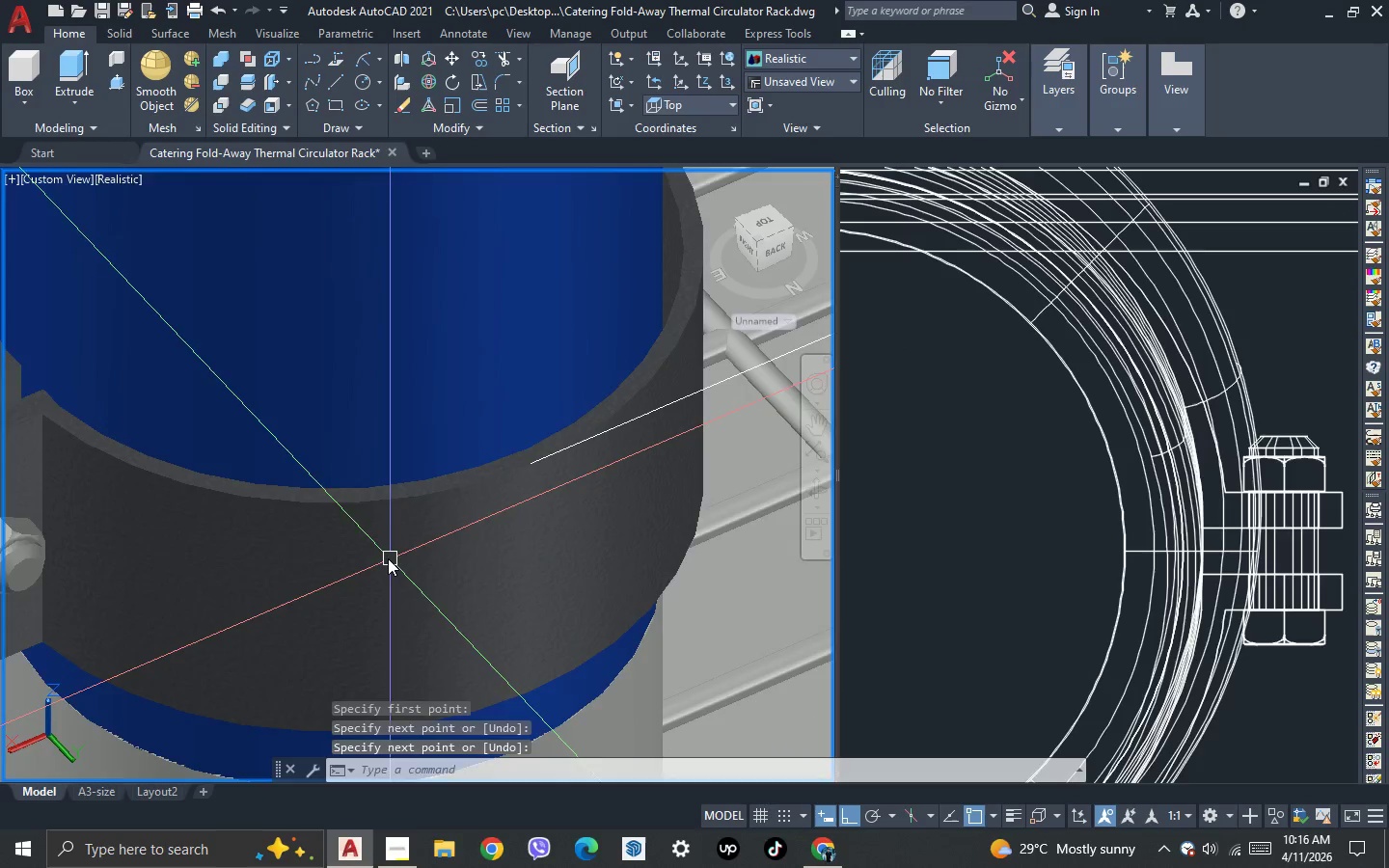 
scroll: coordinate [448, 571], scroll_direction: down, amount: 7.0
 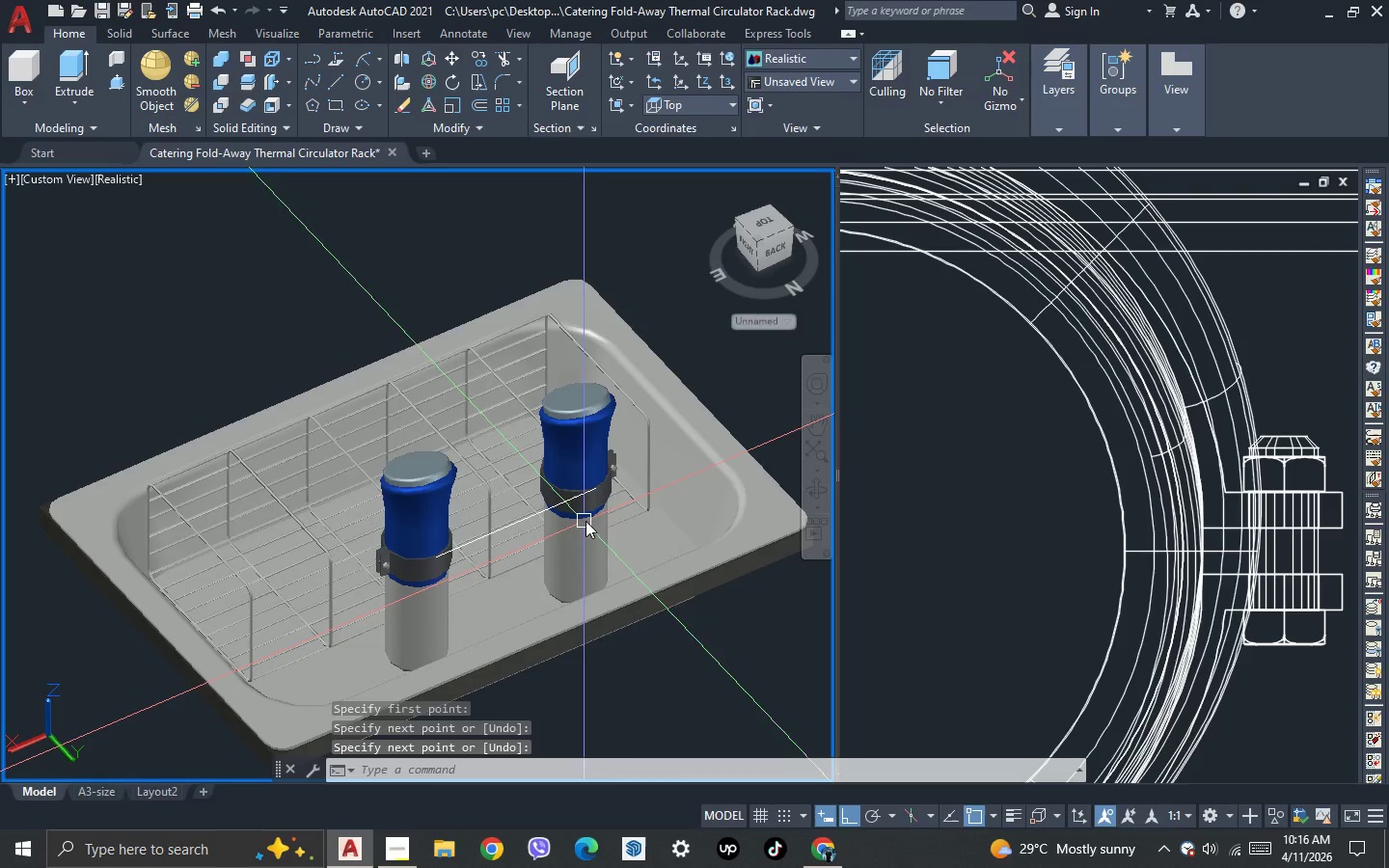 
scroll: coordinate [598, 494], scroll_direction: up, amount: 3.0
 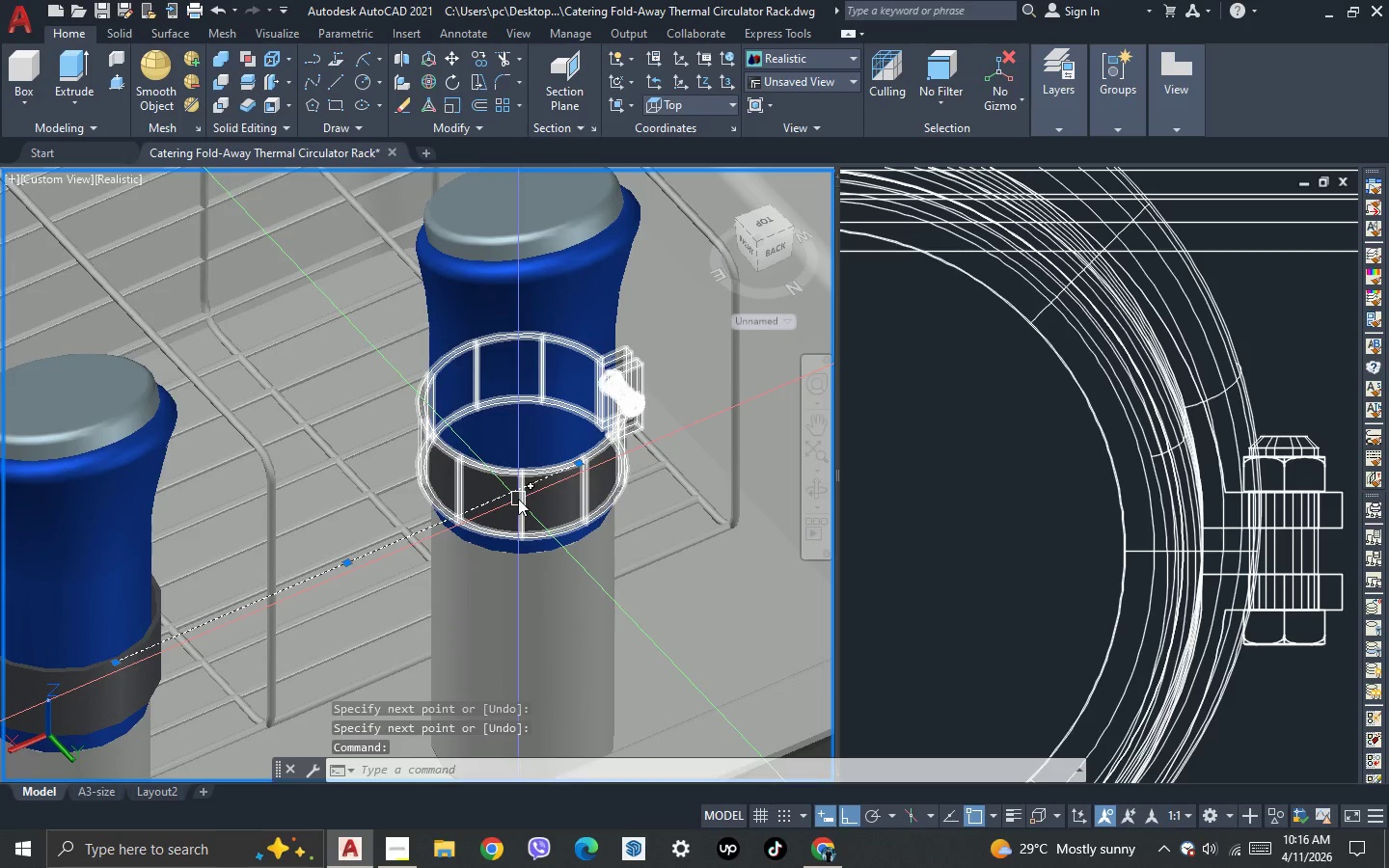 
type(co )
 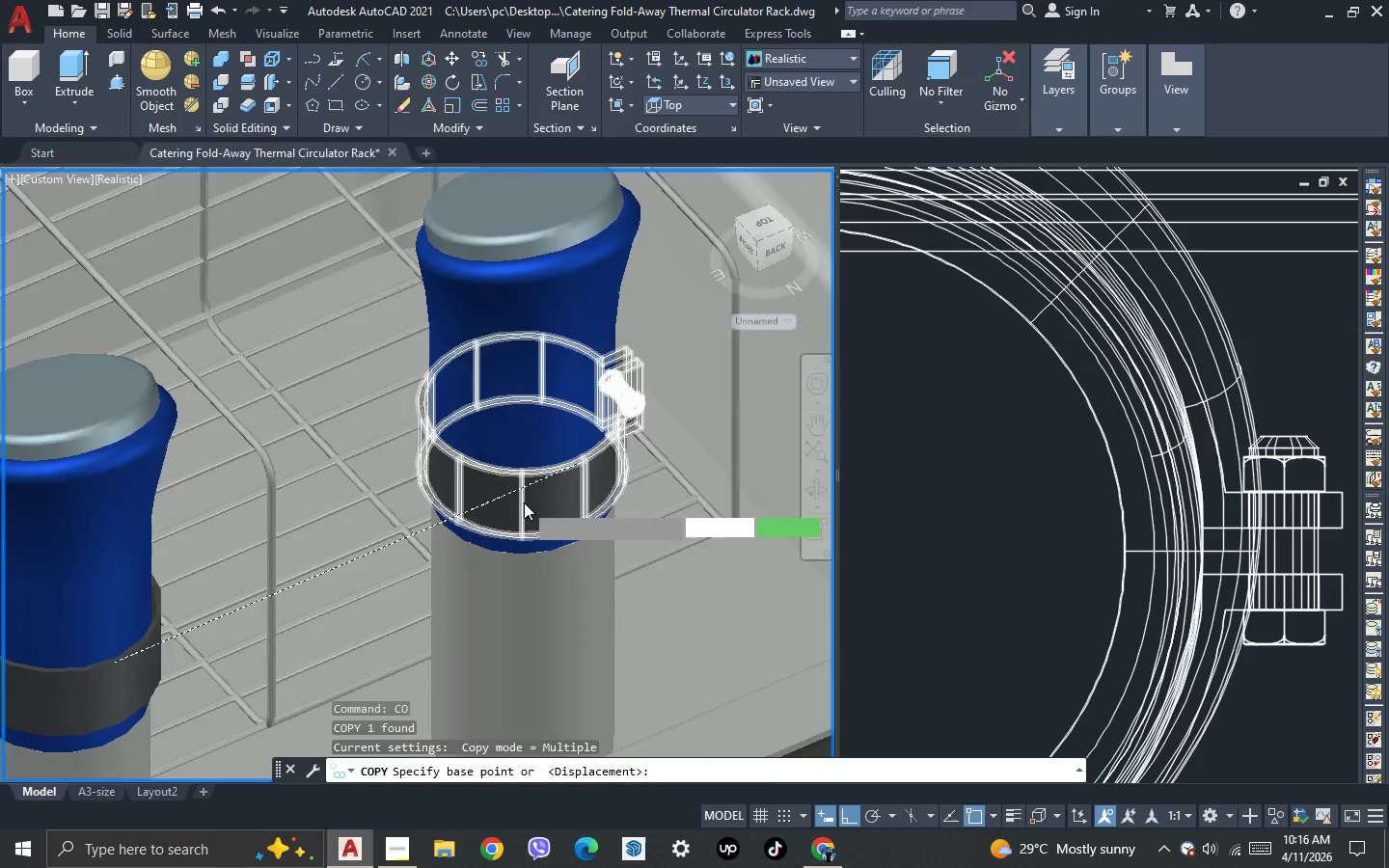 
scroll: coordinate [533, 505], scroll_direction: up, amount: 4.0
 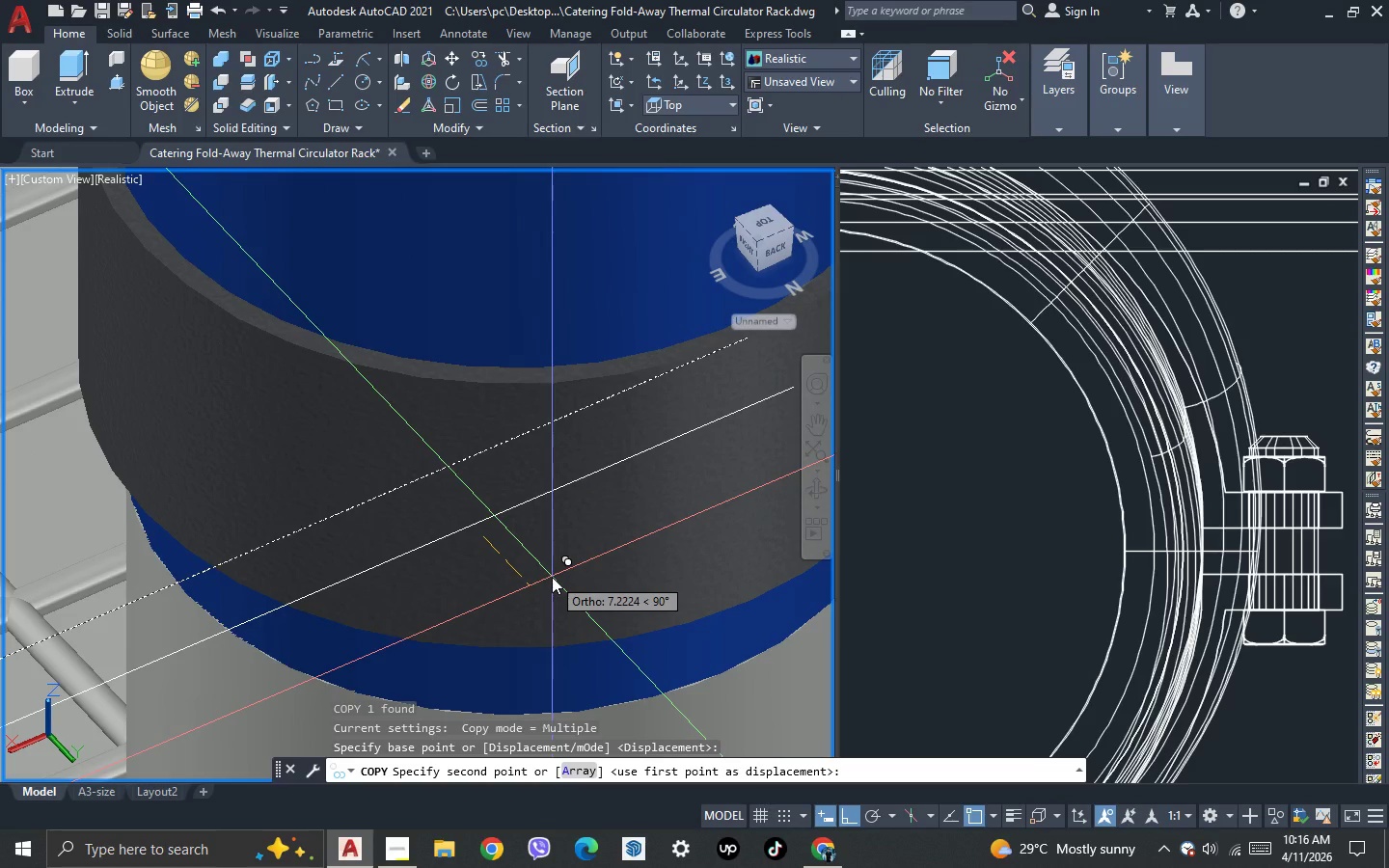 
type(25)
 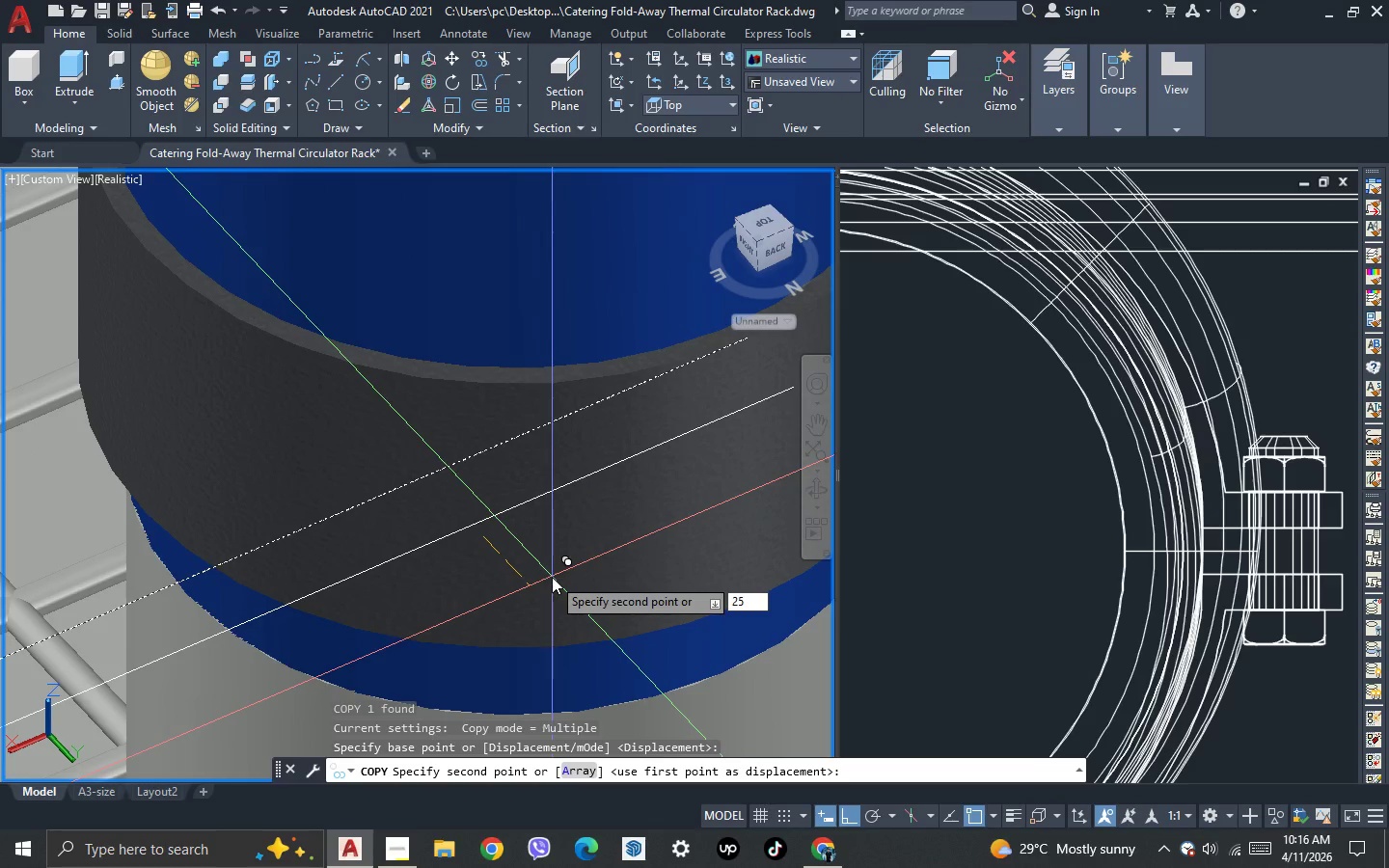 
key(Enter)
 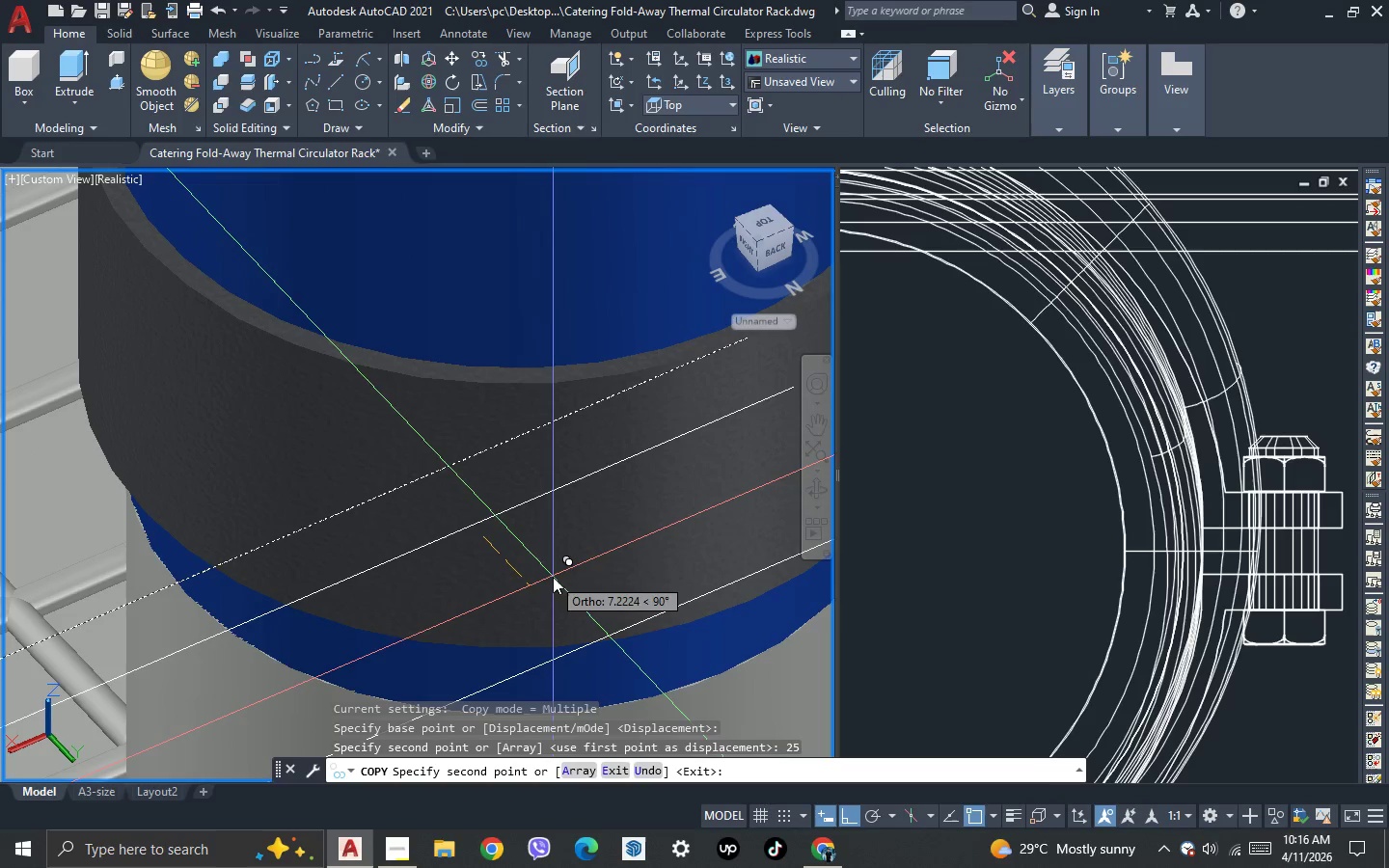 
key(Enter)
 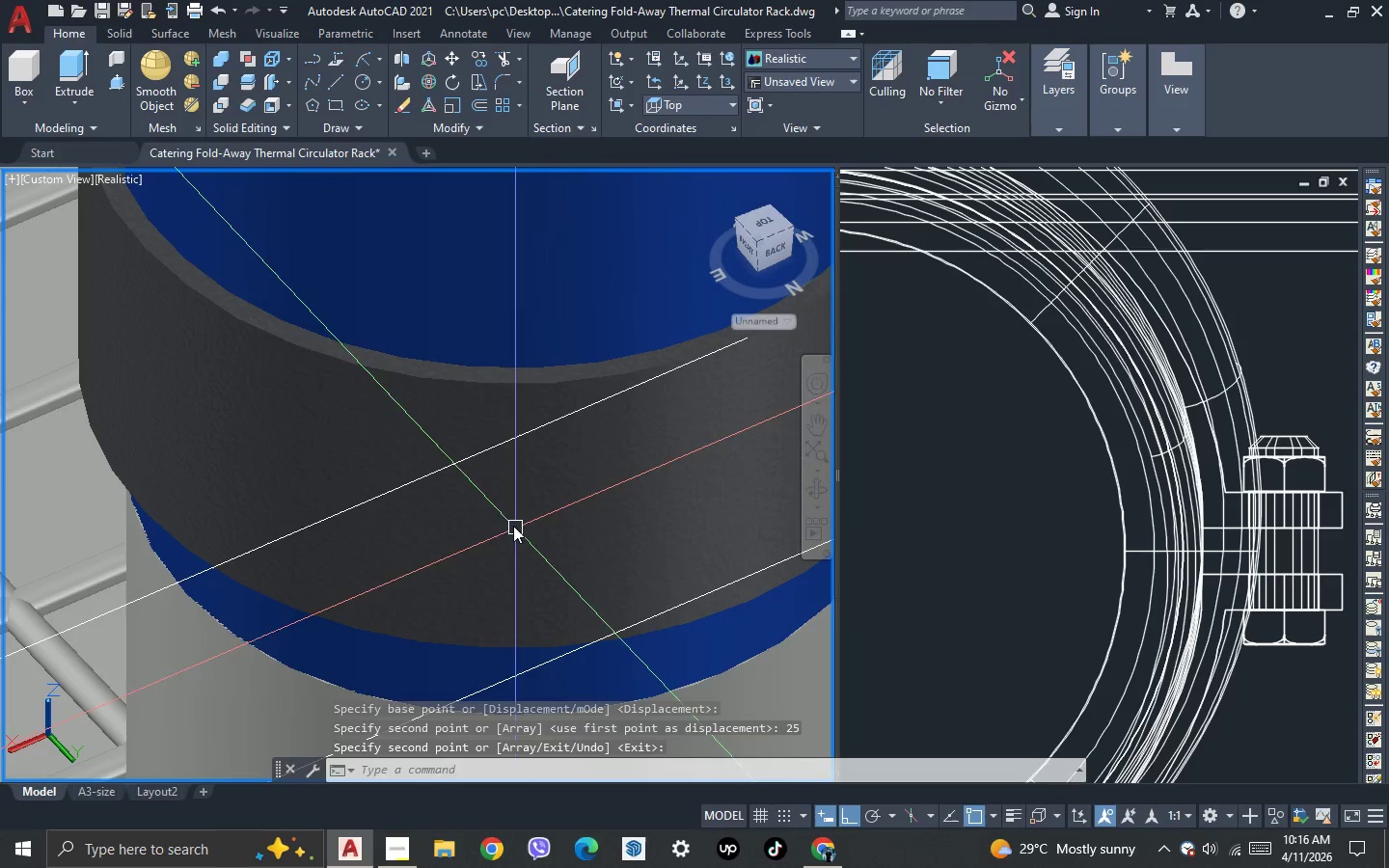 
scroll: coordinate [452, 461], scroll_direction: down, amount: 6.0
 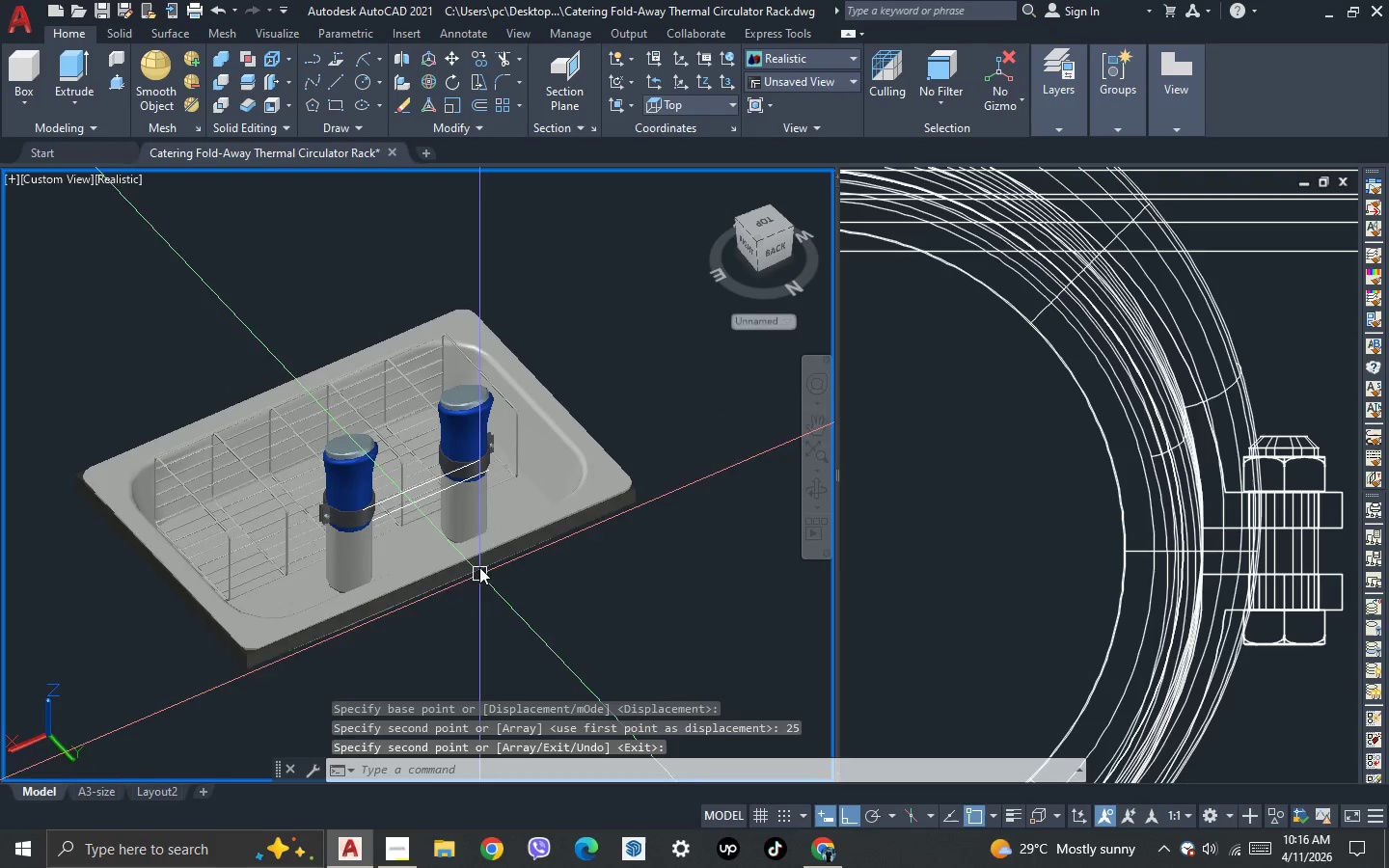 
scroll: coordinate [460, 465], scroll_direction: up, amount: 3.0
 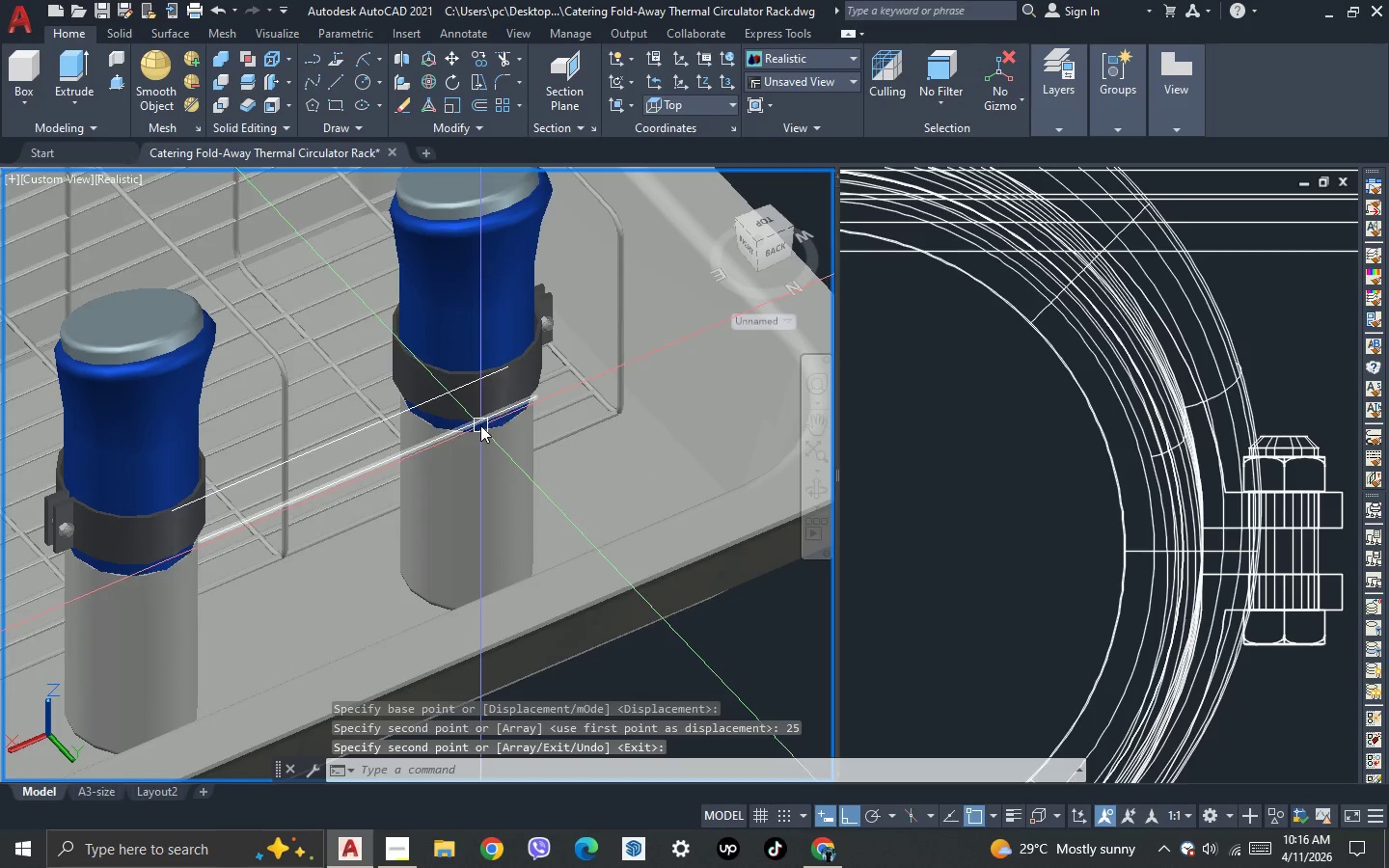 
left_click([480, 425])
 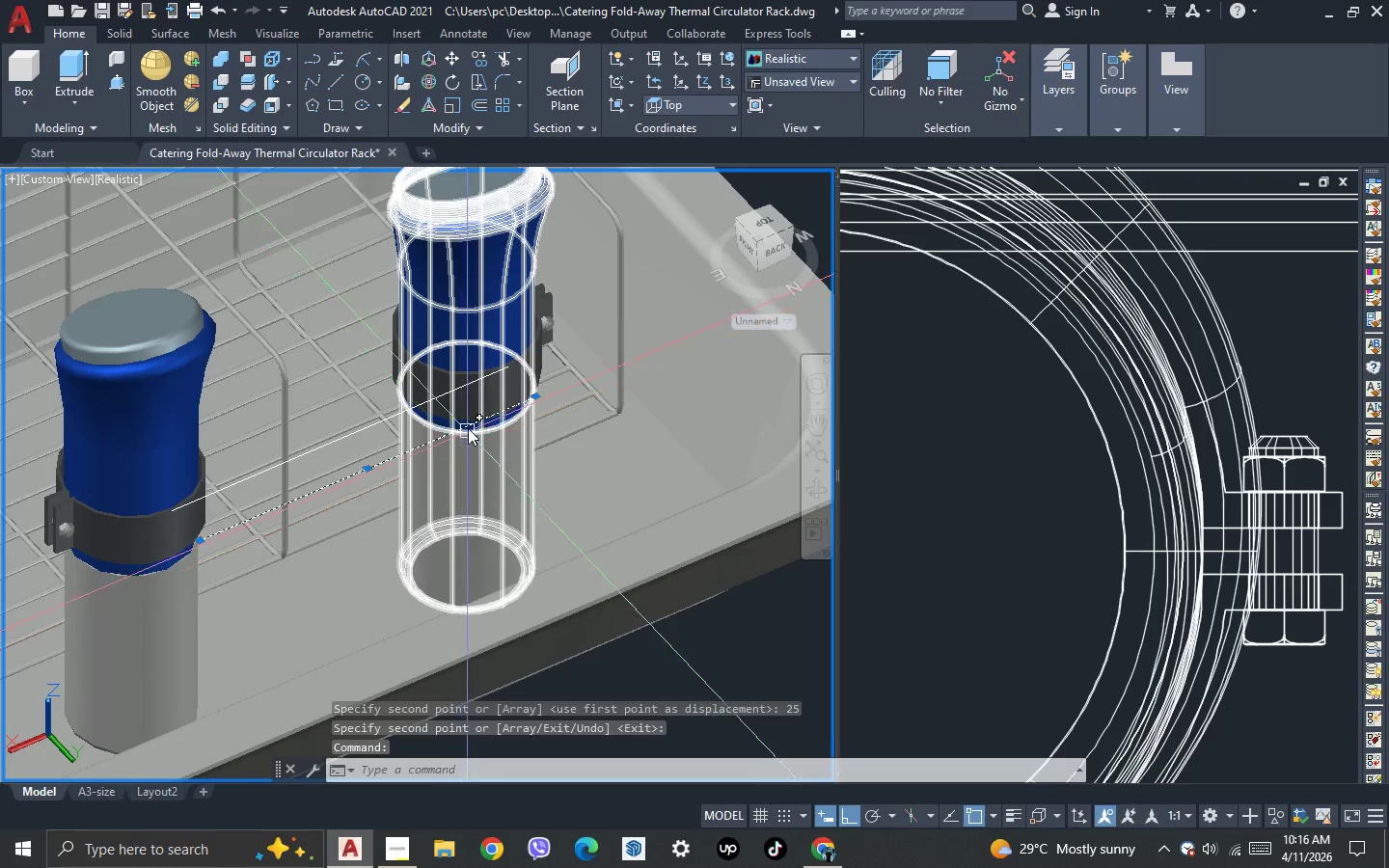 
key(Escape)
 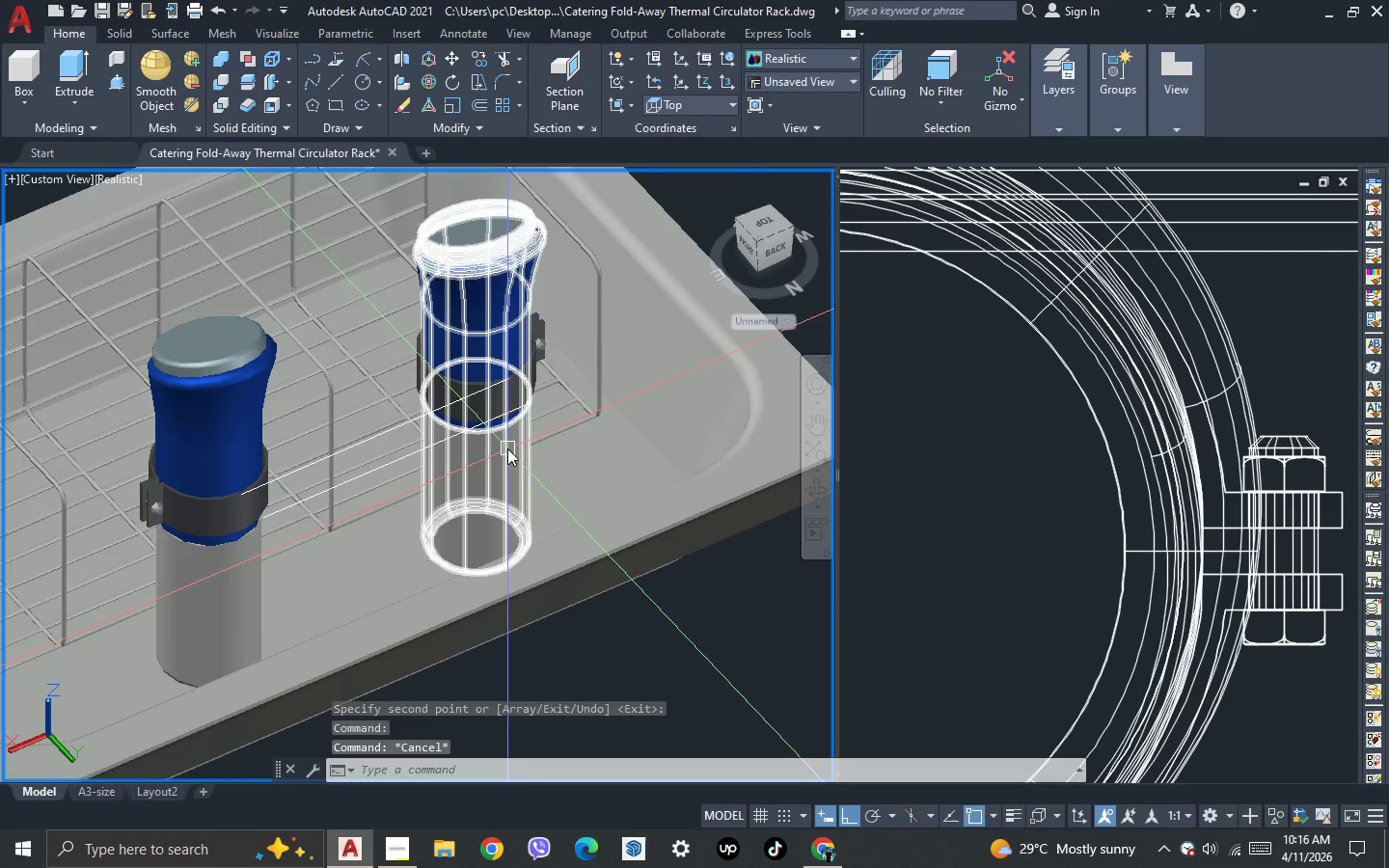 
scroll: coordinate [503, 388], scroll_direction: none, amount: 0.0
 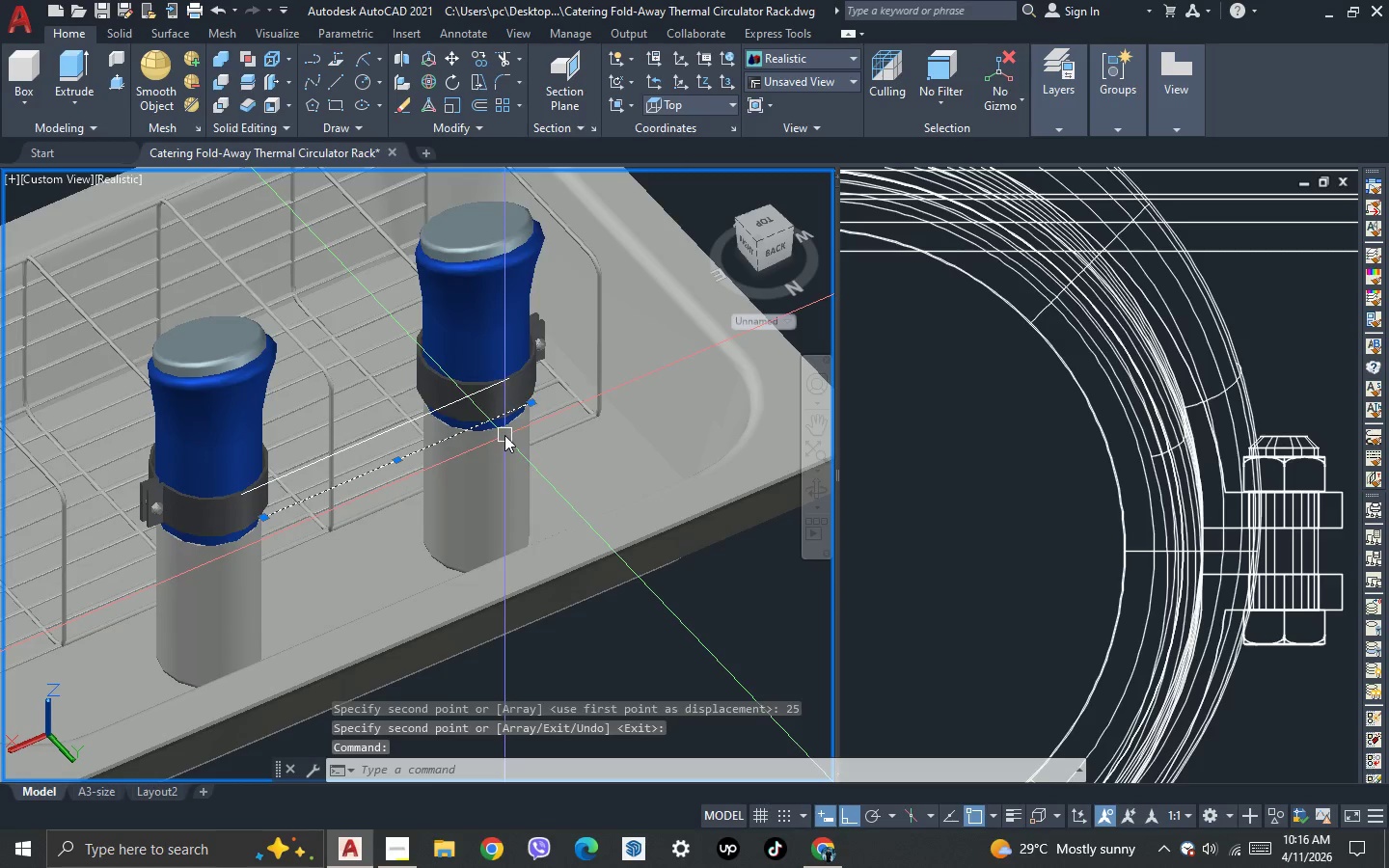 
key(3)
 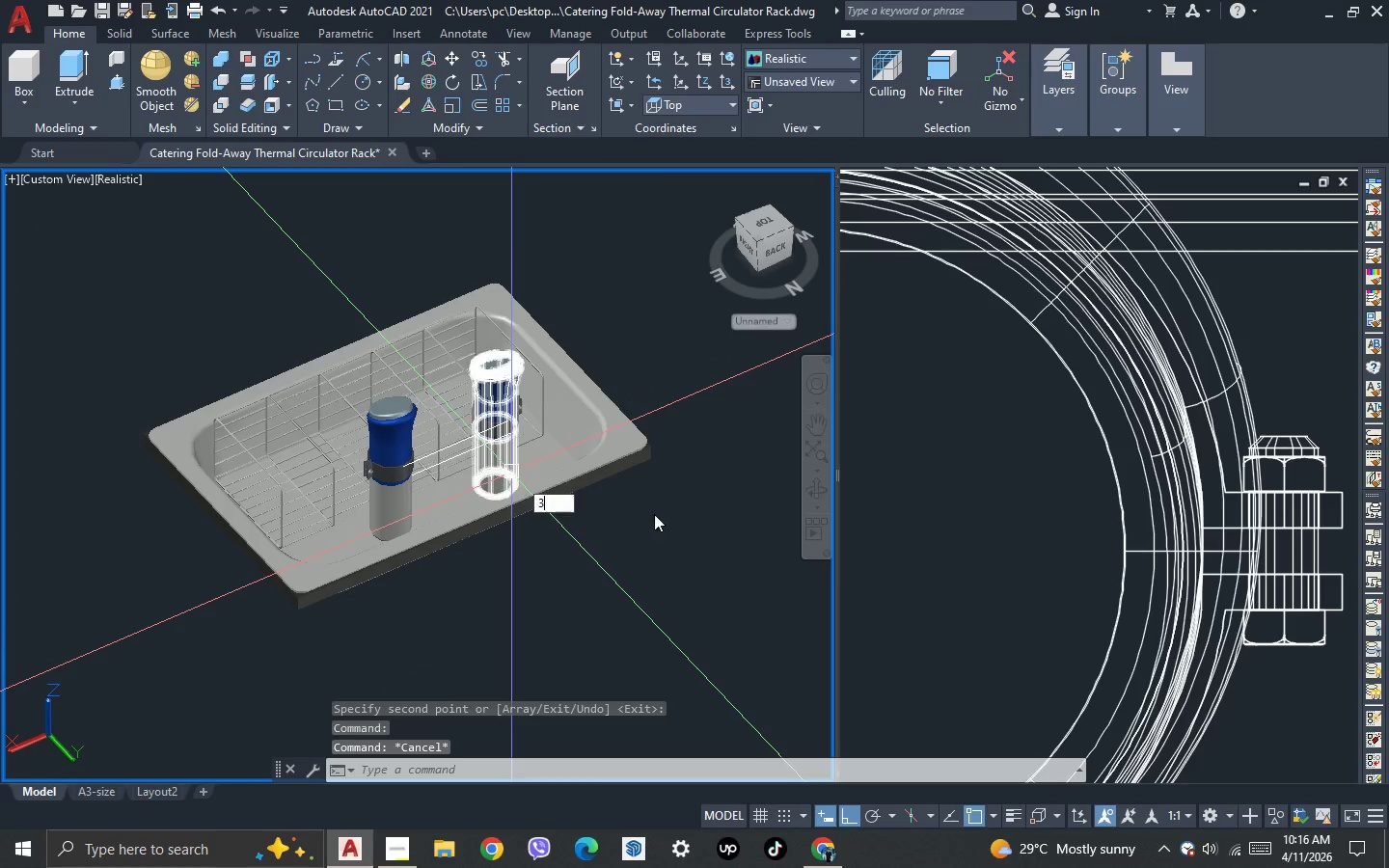 
key(Space)
 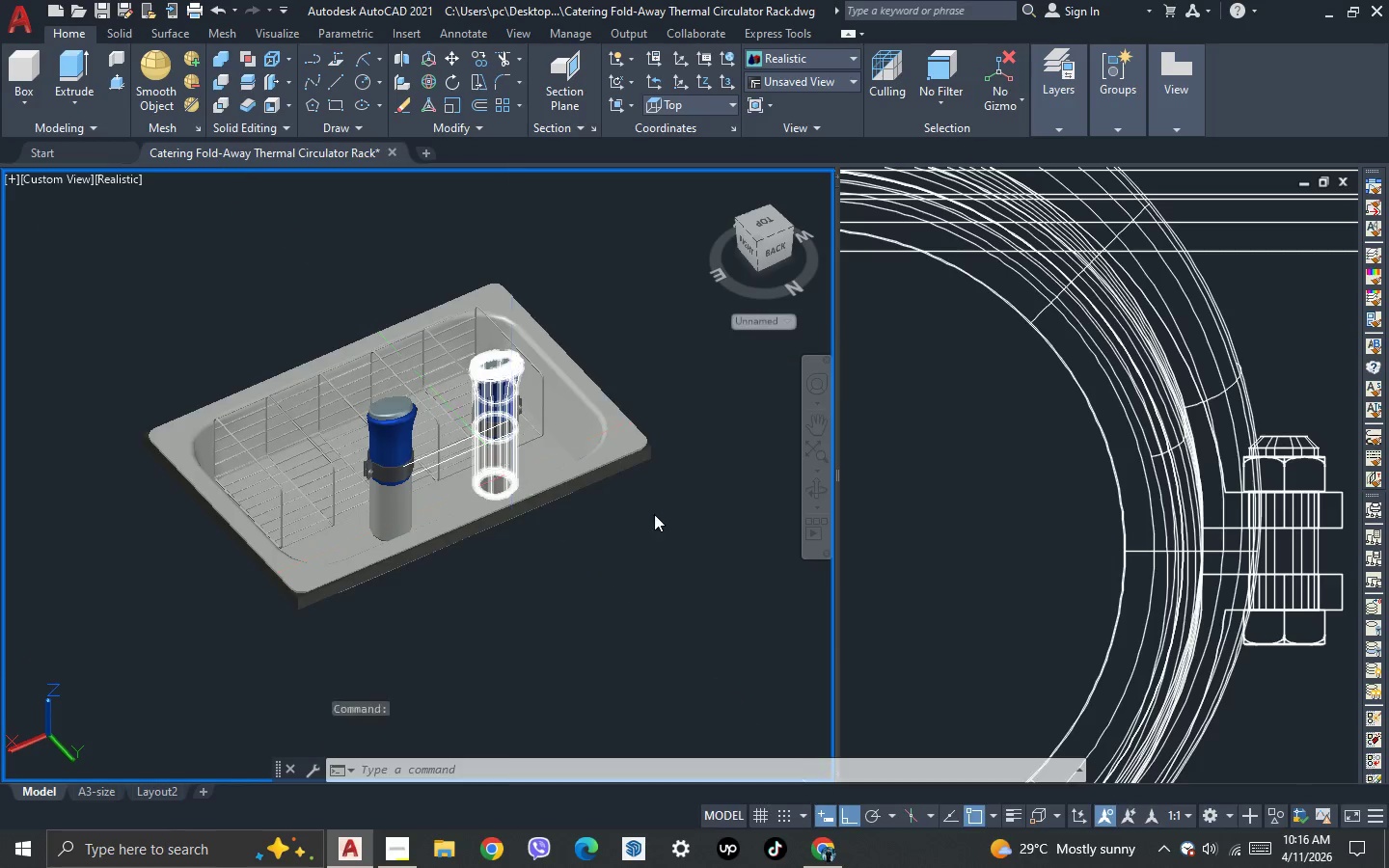 
scroll: coordinate [507, 448], scroll_direction: down, amount: 2.0
 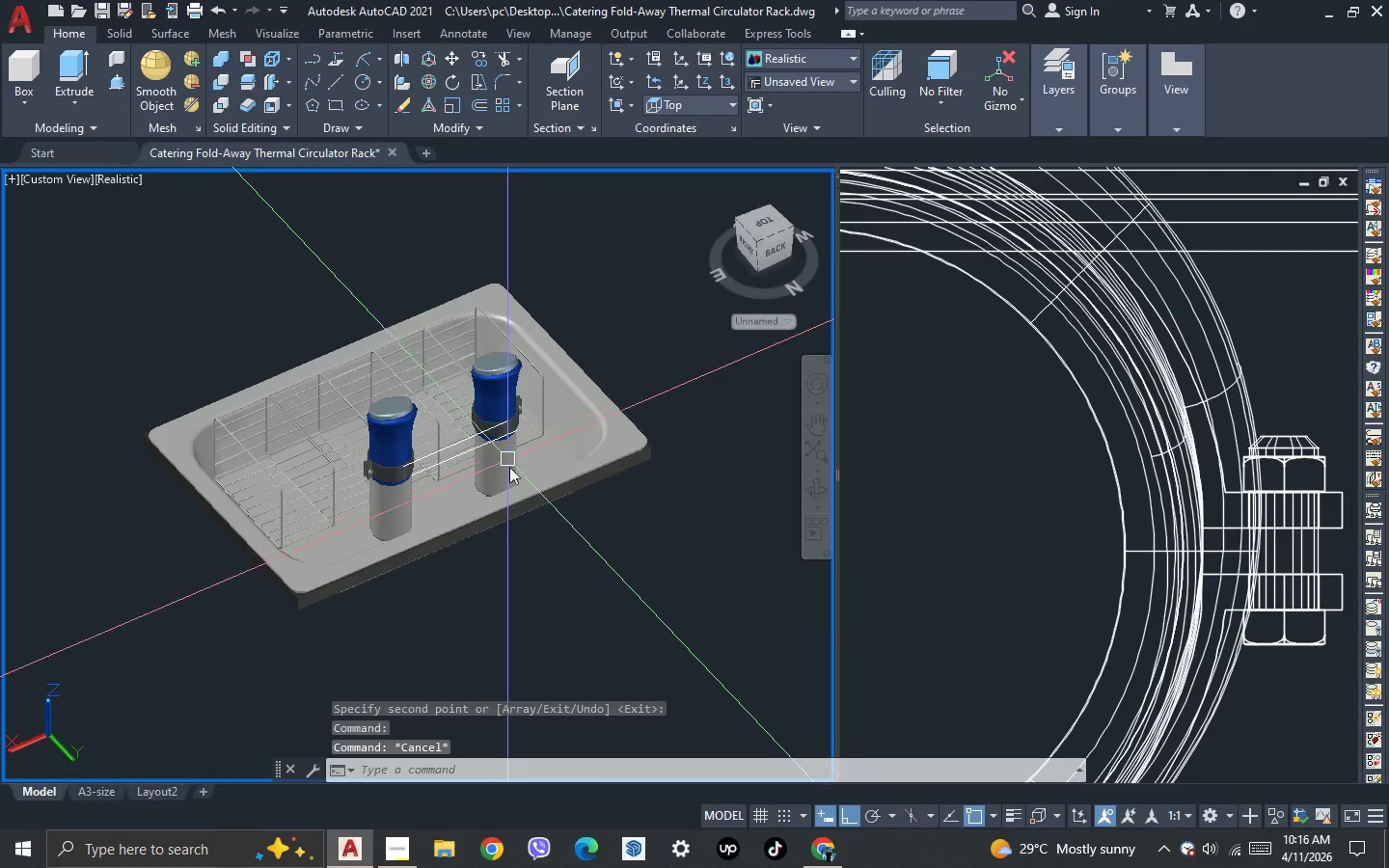 
left_click_drag(start_coordinate=[654, 514], to_coordinate=[659, 521])
 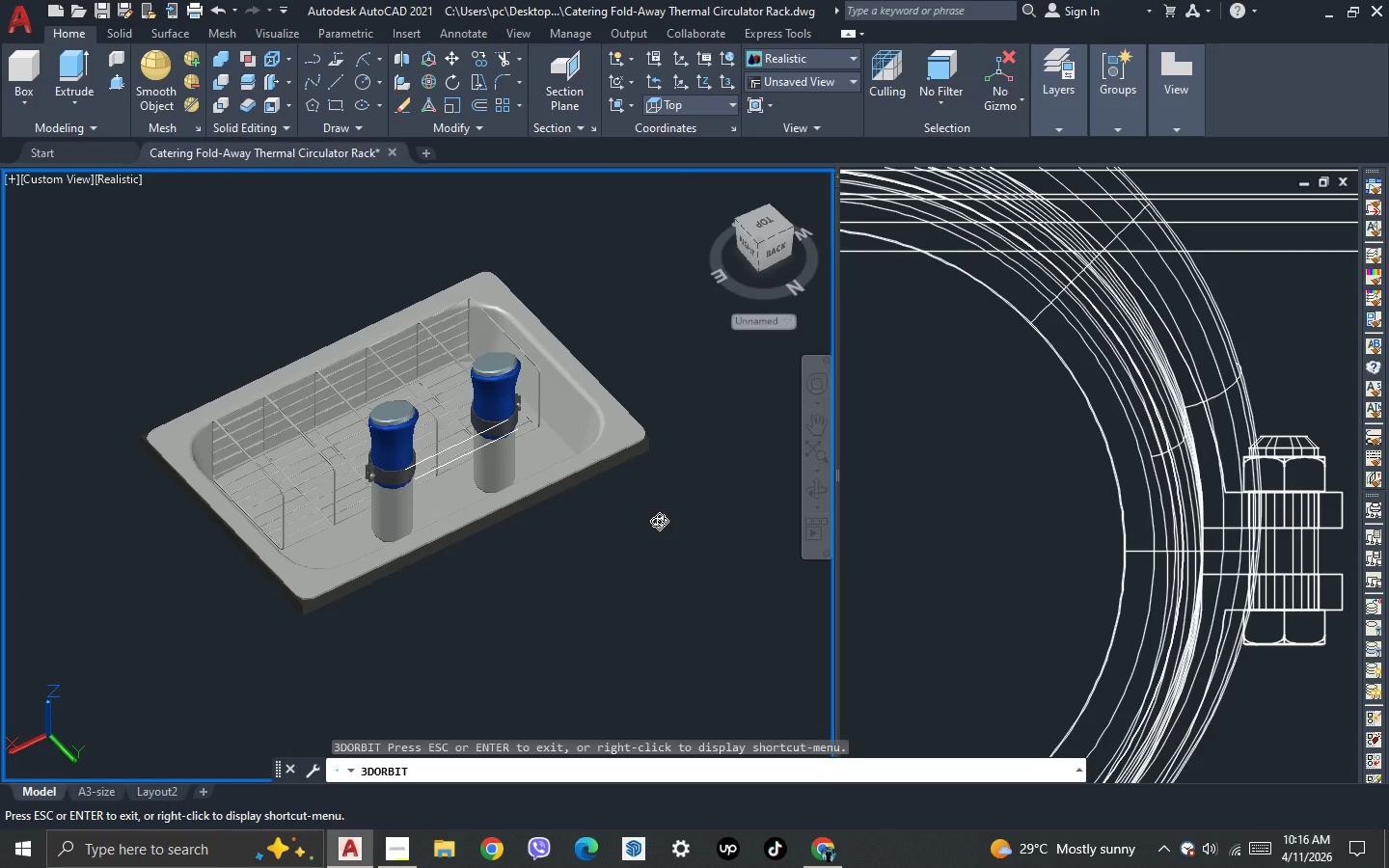 
key(Escape)
 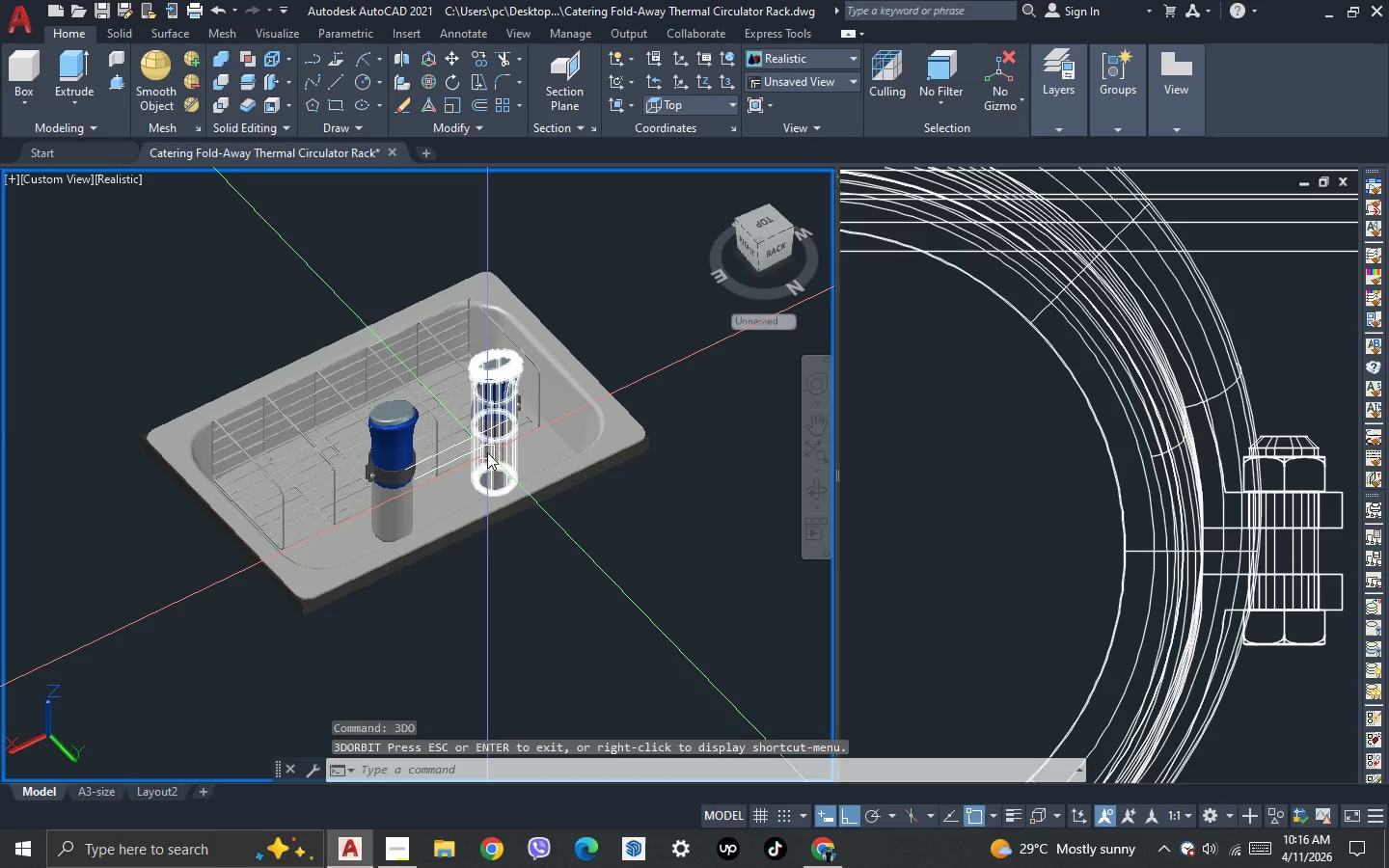 
scroll: coordinate [487, 452], scroll_direction: up, amount: 1.0
 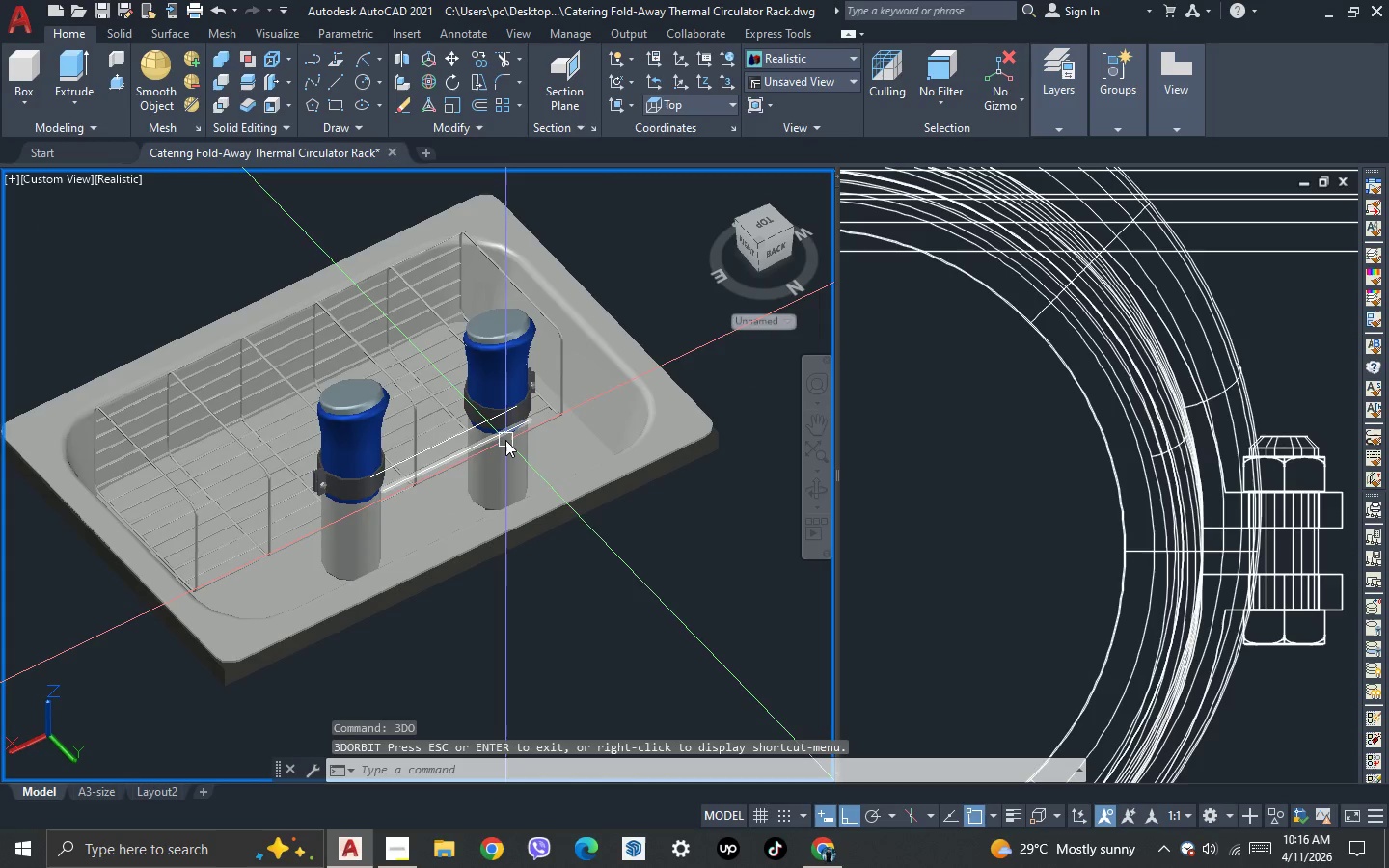 
left_click([505, 440])
 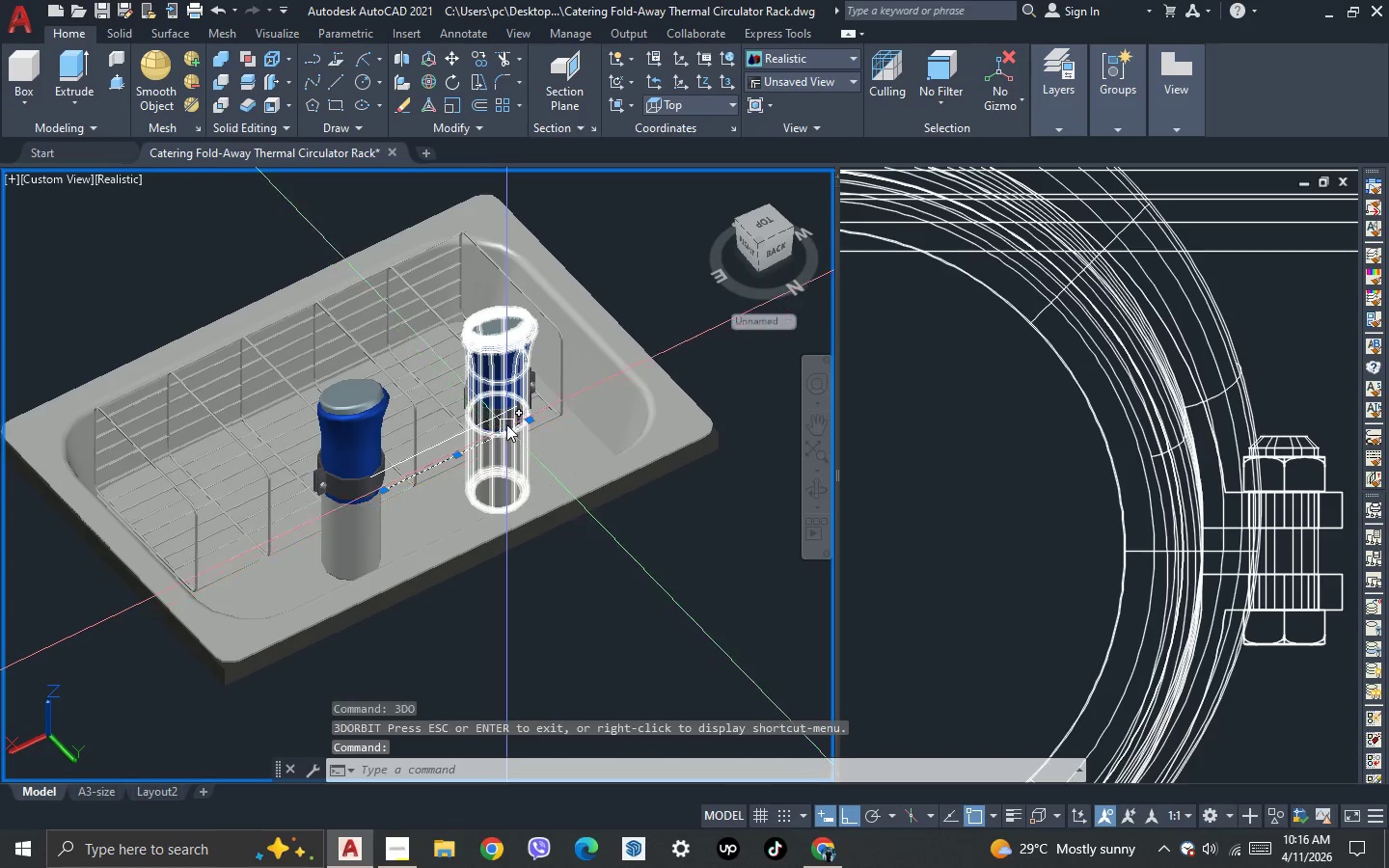 
key(Delete)
 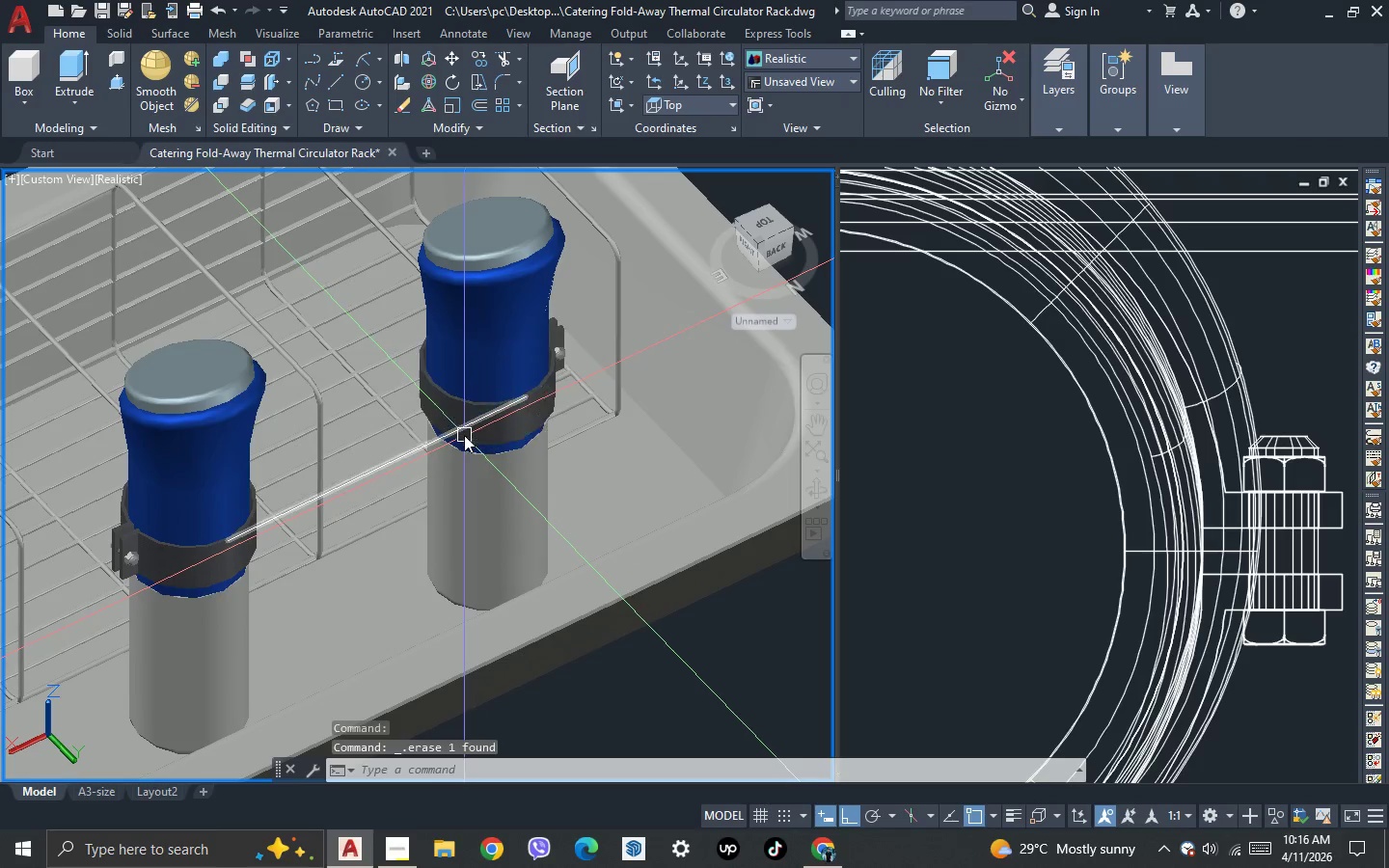 
scroll: coordinate [507, 416], scroll_direction: up, amount: 2.0
 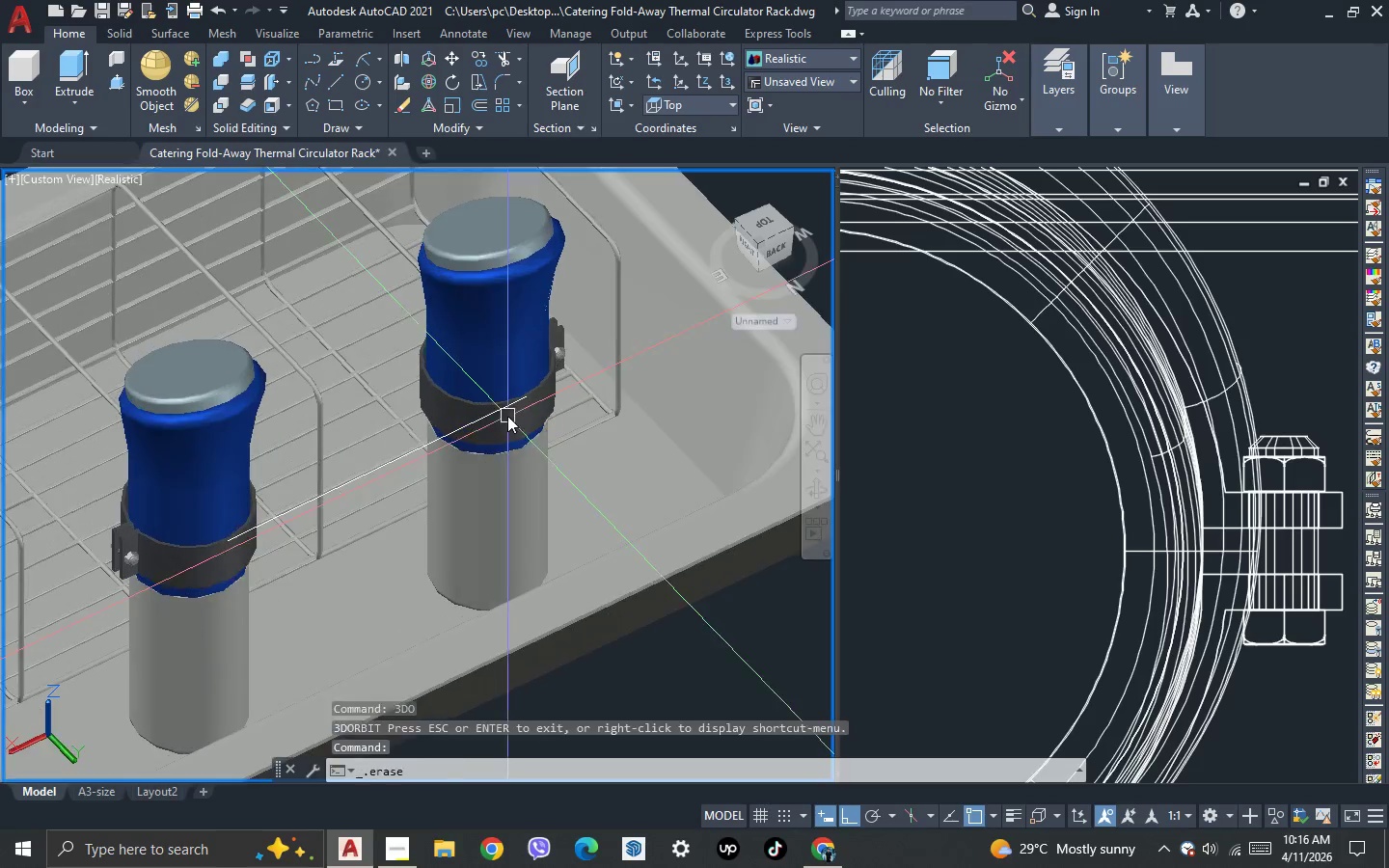 
left_click([464, 435])
 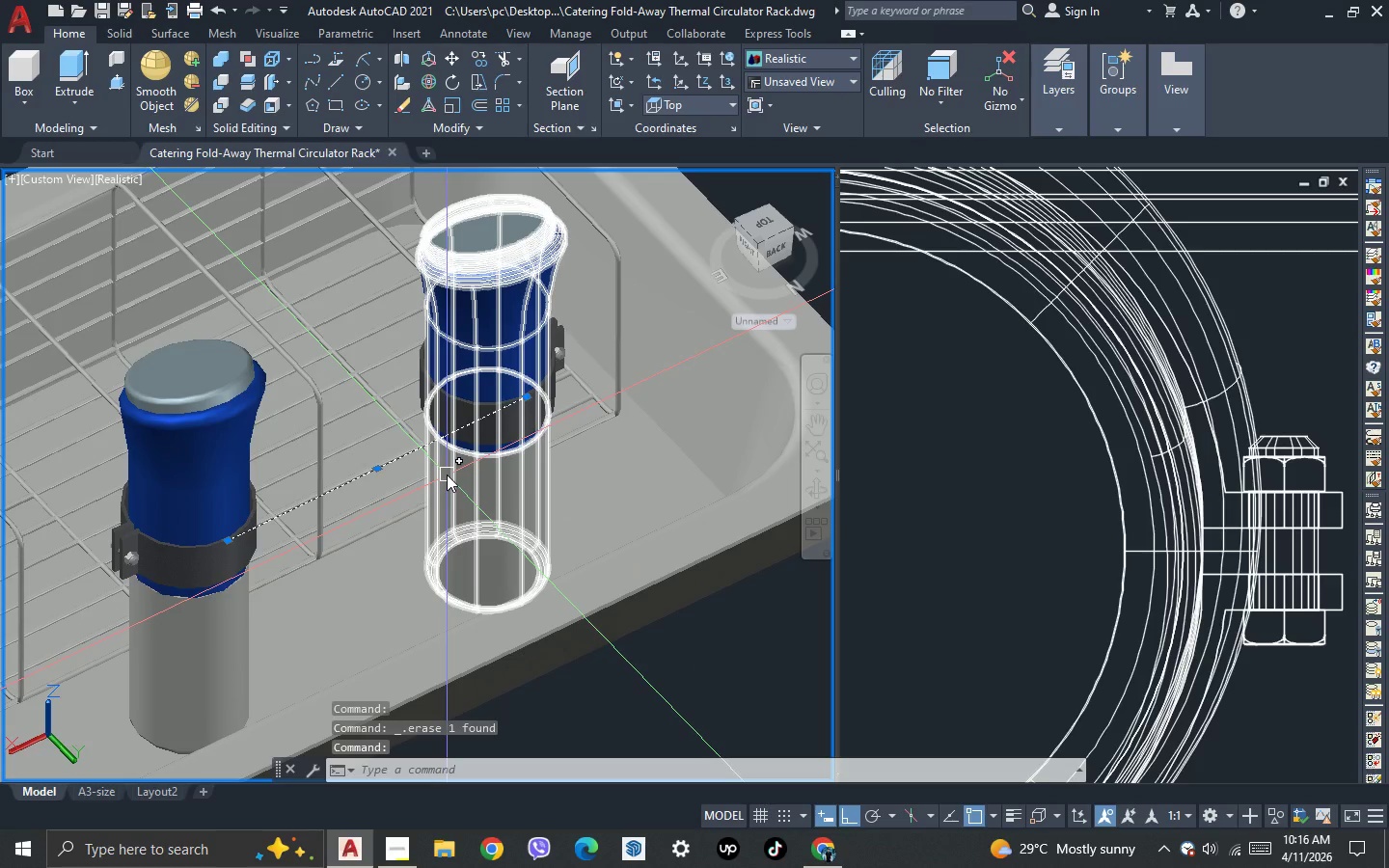 
key(O)
 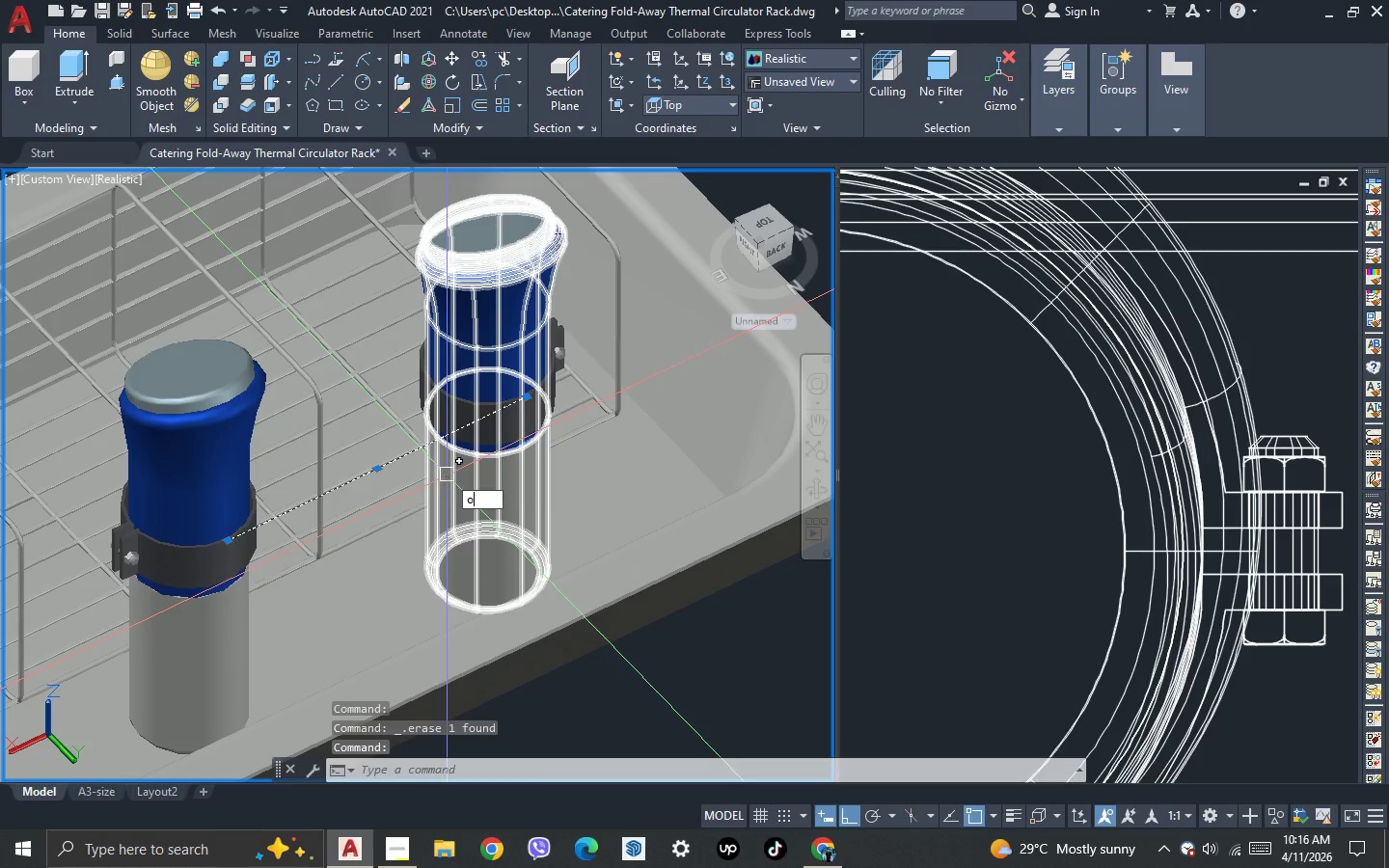 
key(Enter)
 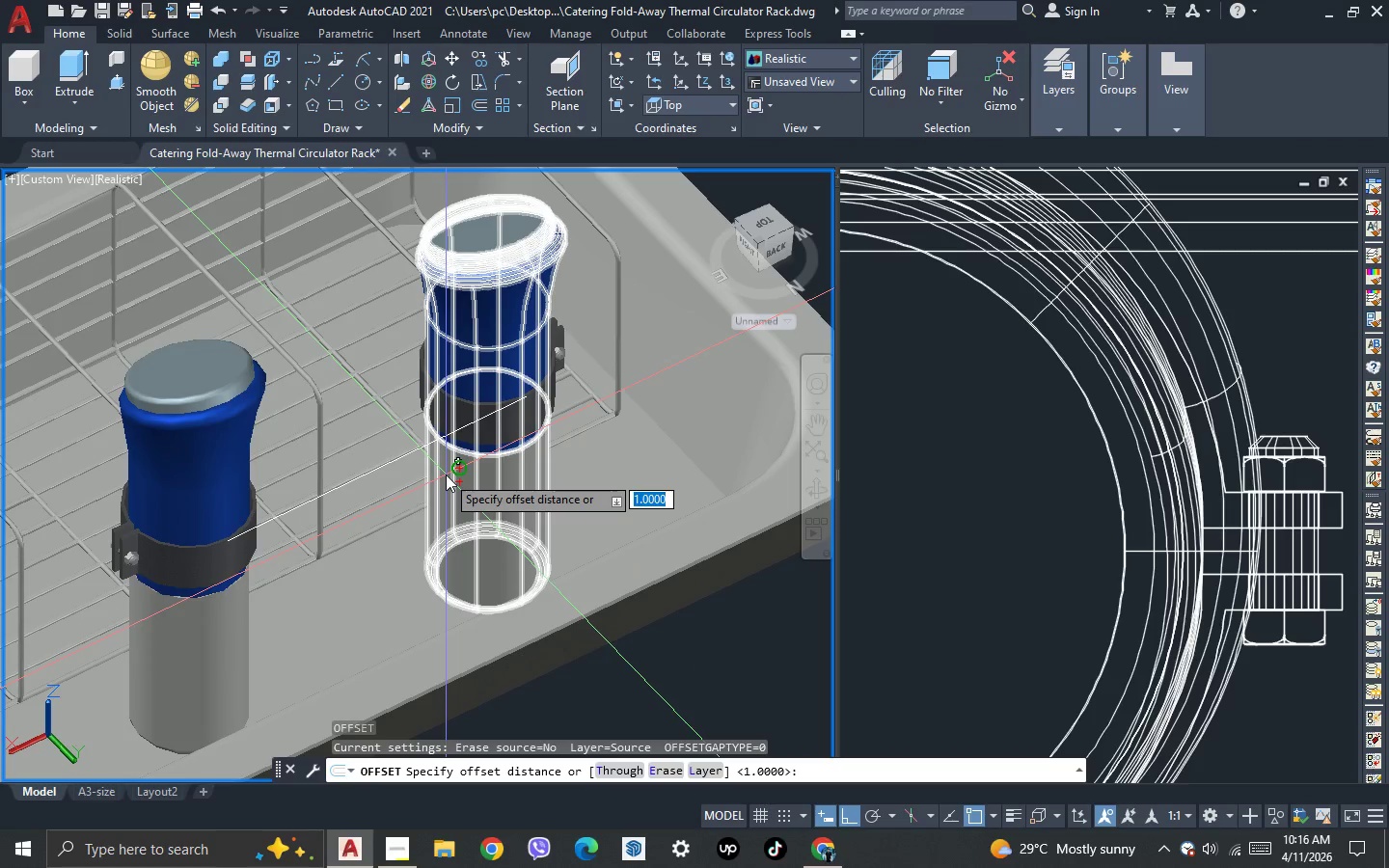 
type(20)
 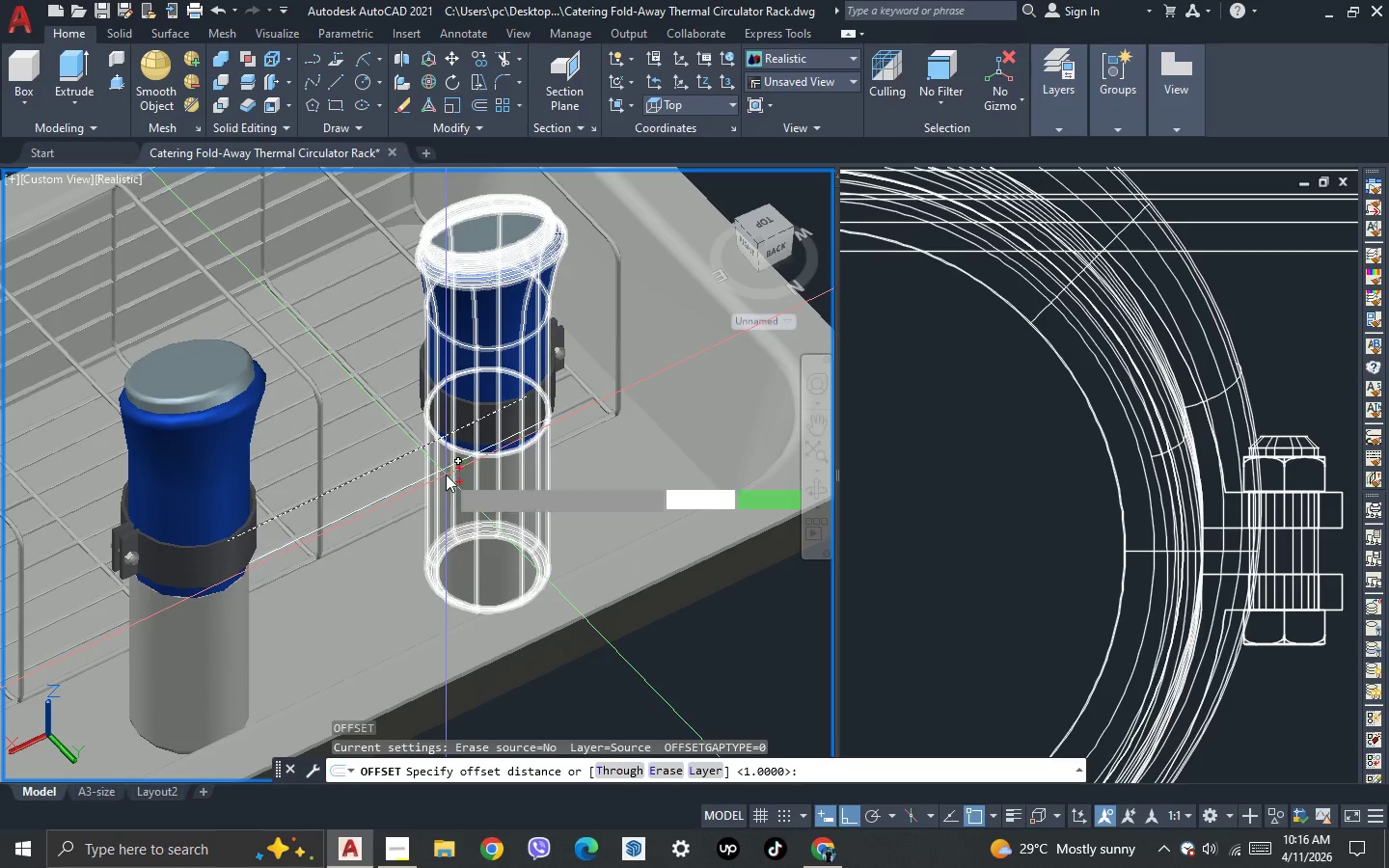 
key(Enter)
 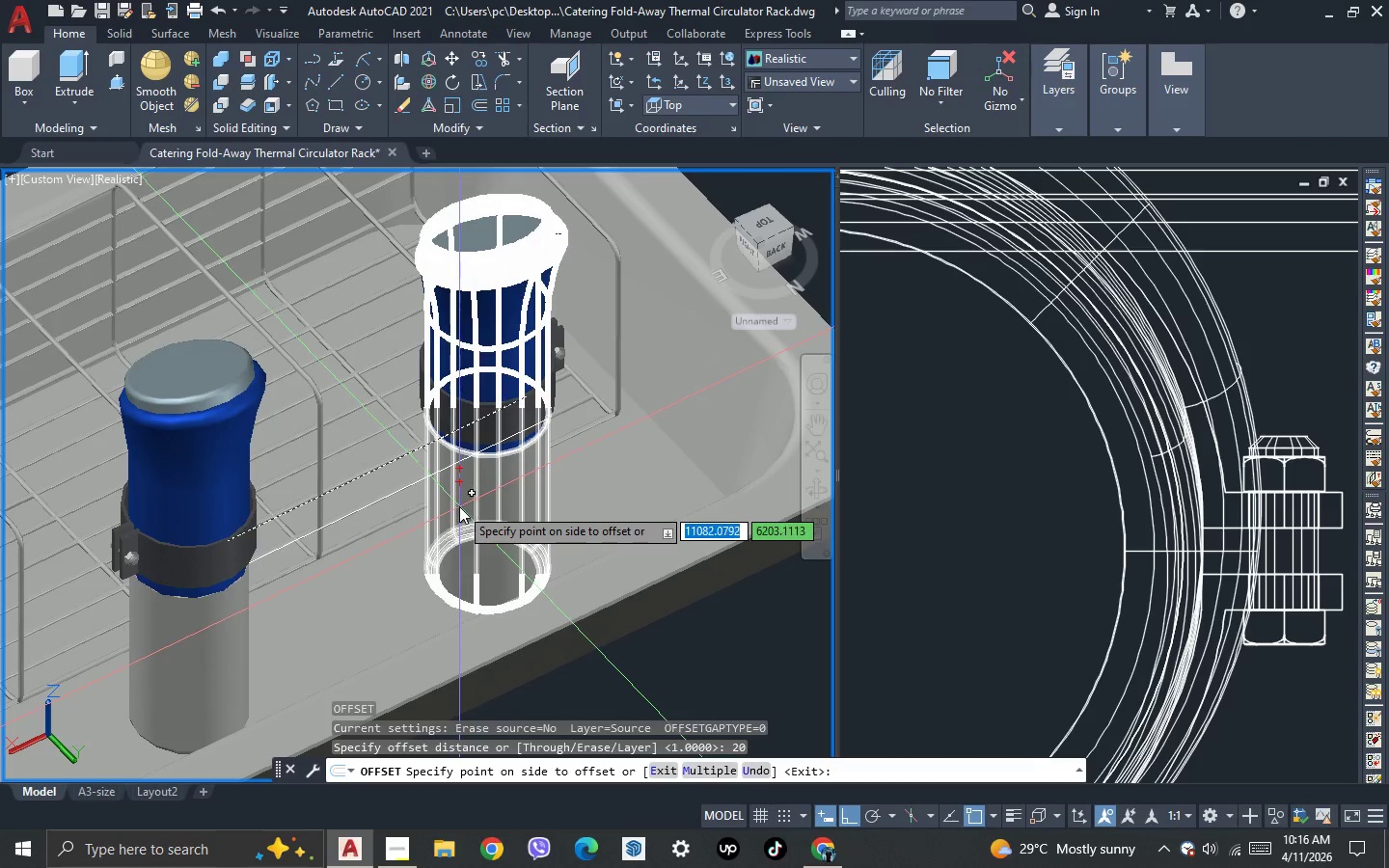 
key(Escape)
 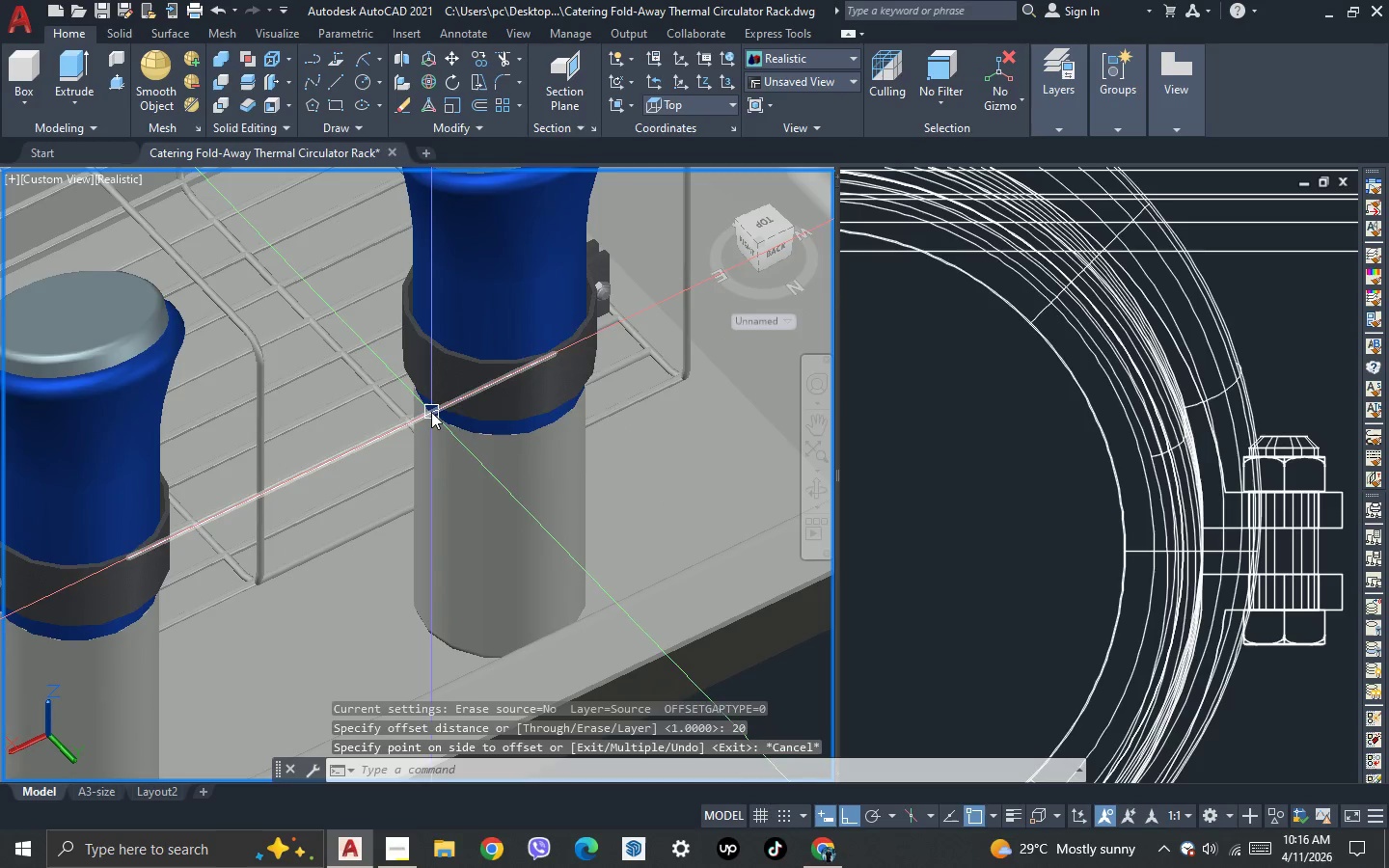 
scroll: coordinate [459, 501], scroll_direction: up, amount: 2.0
 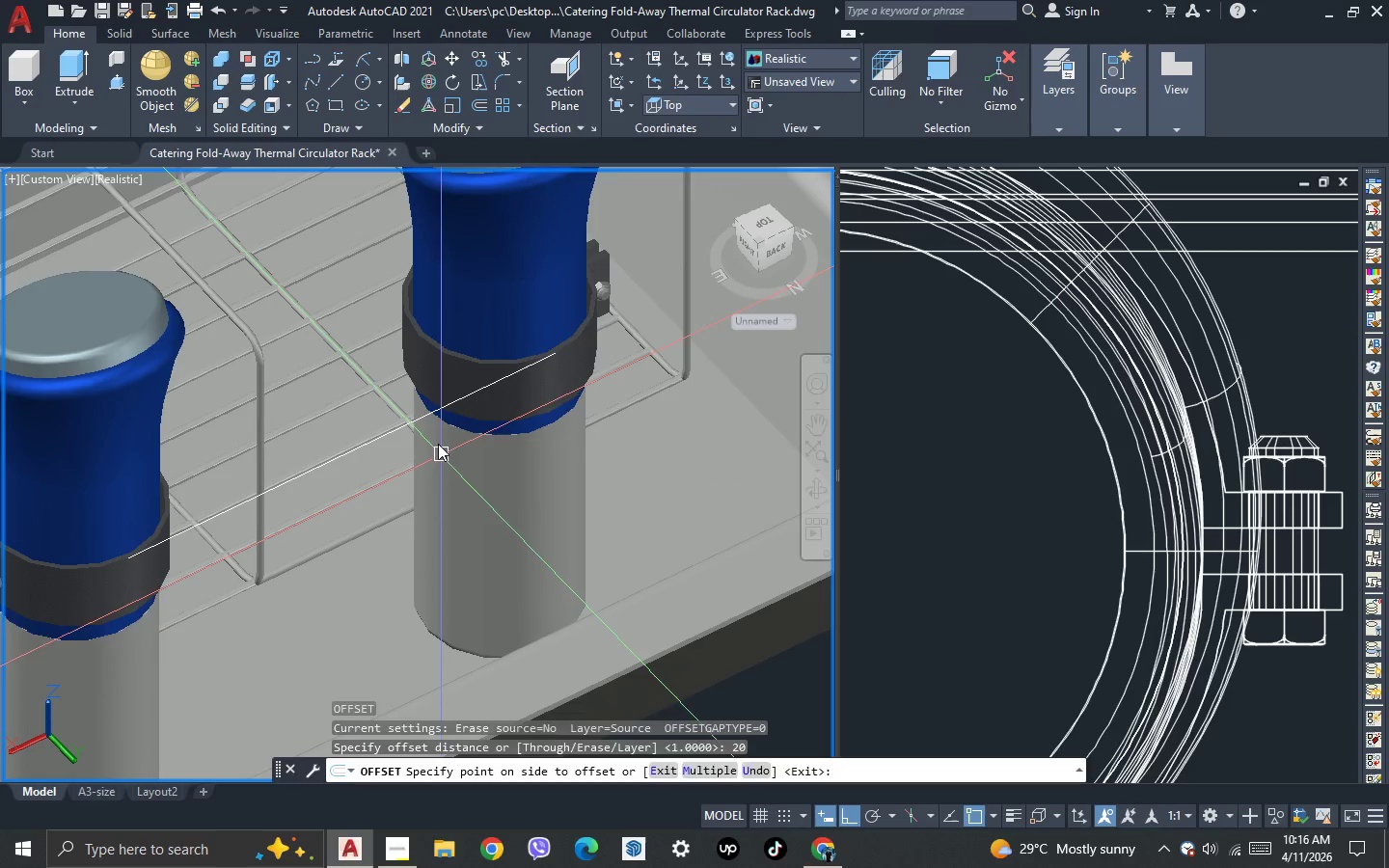 
left_click([431, 412])
 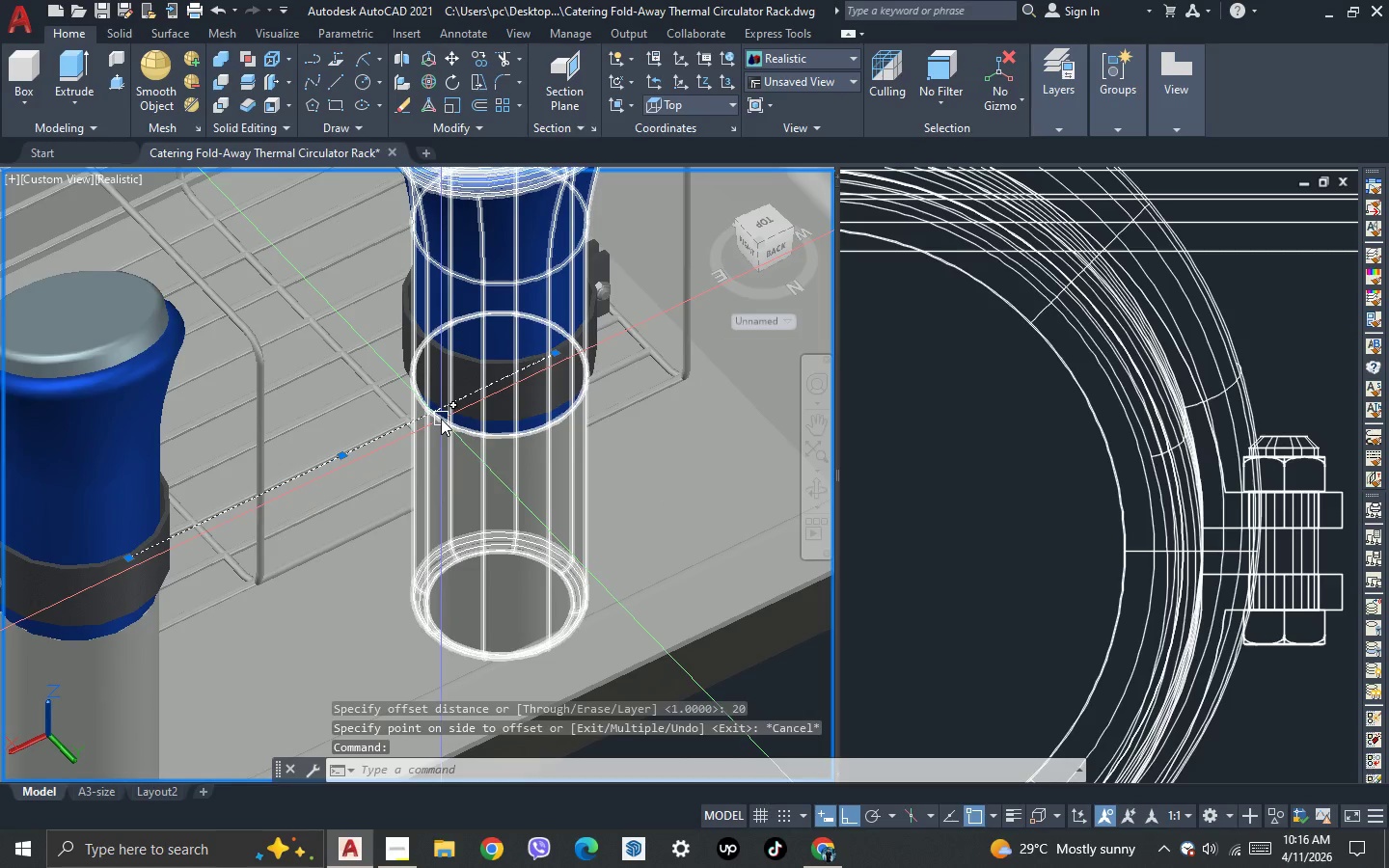 
key(C)
 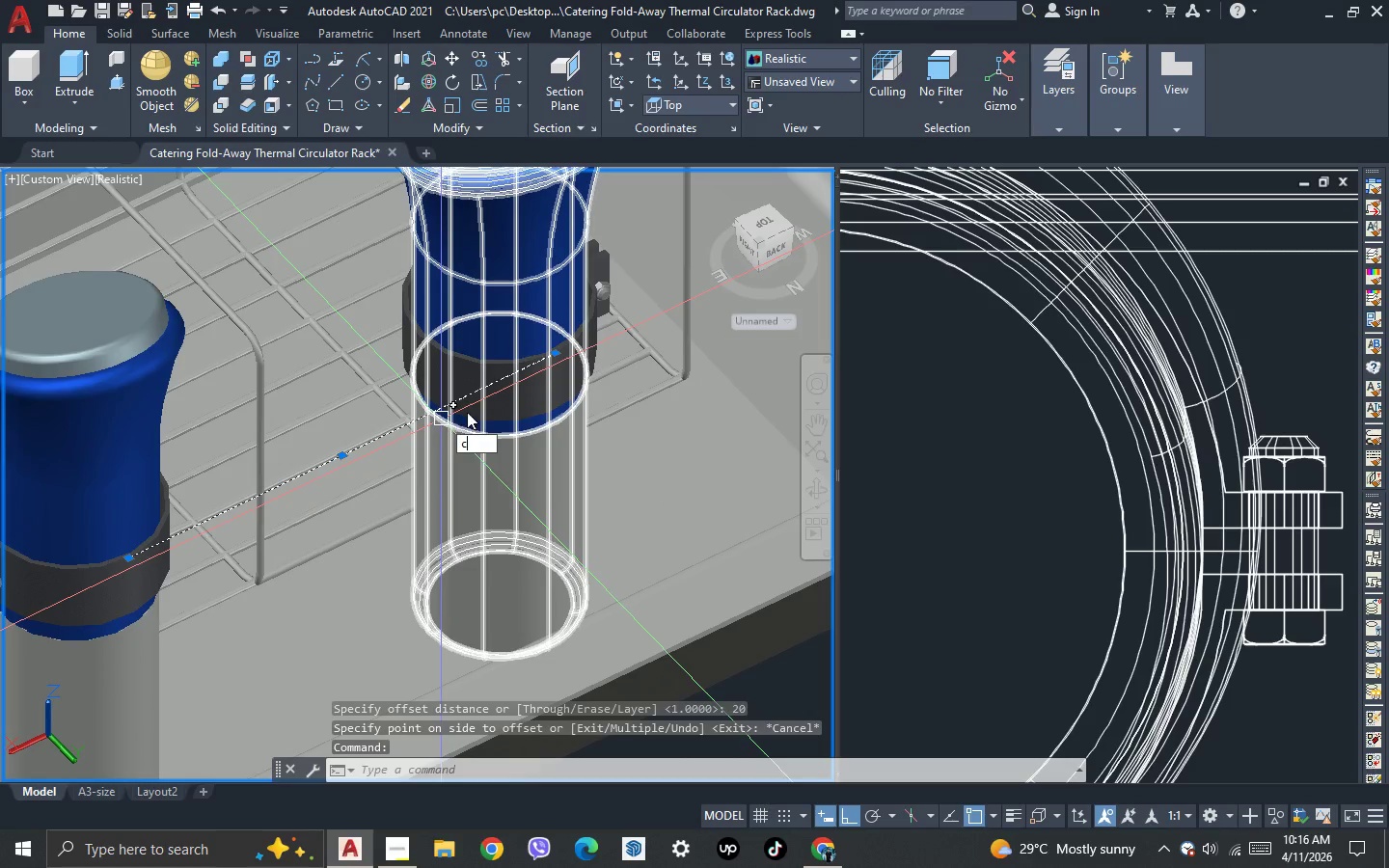 
key(O)
 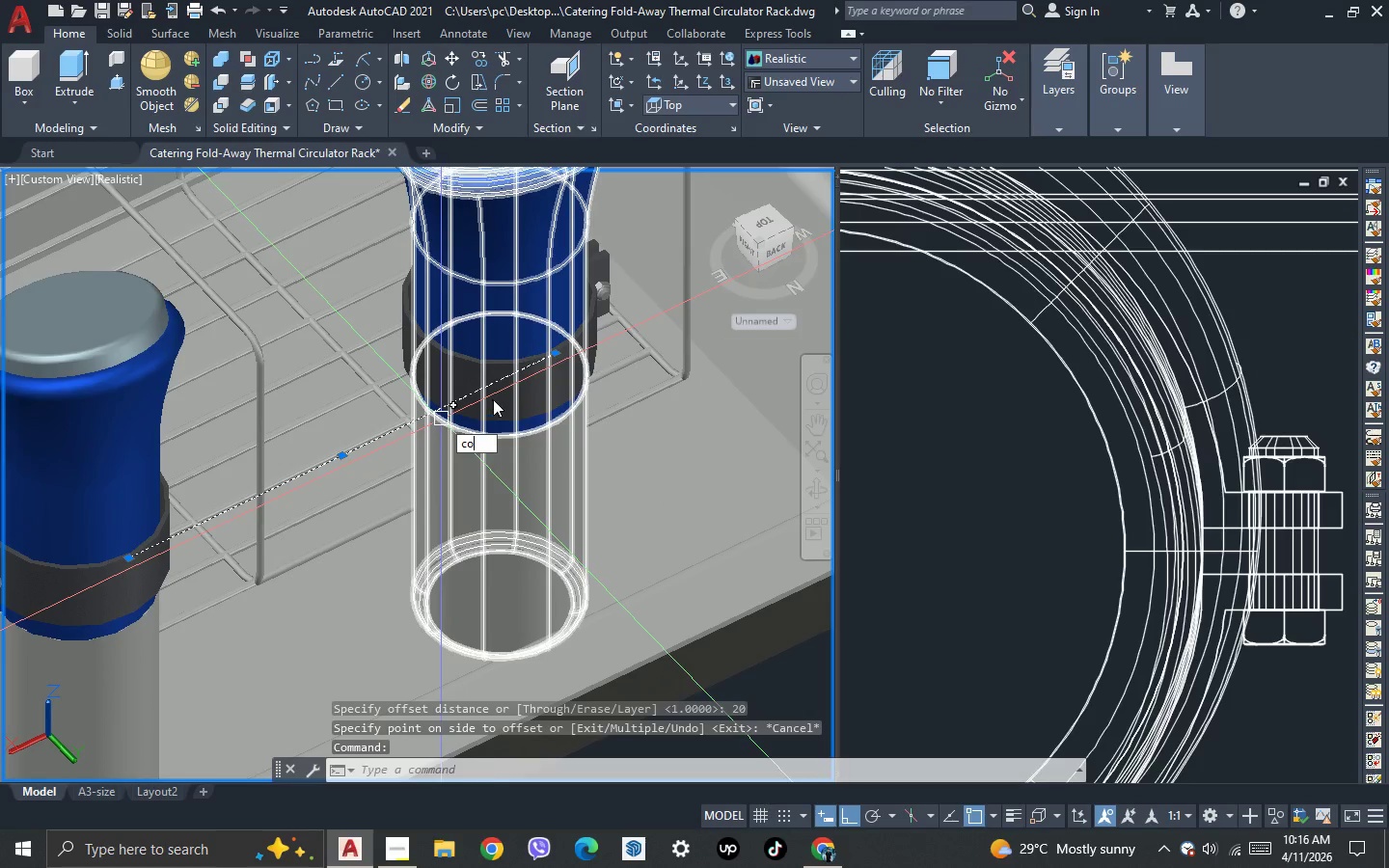 
key(Space)
 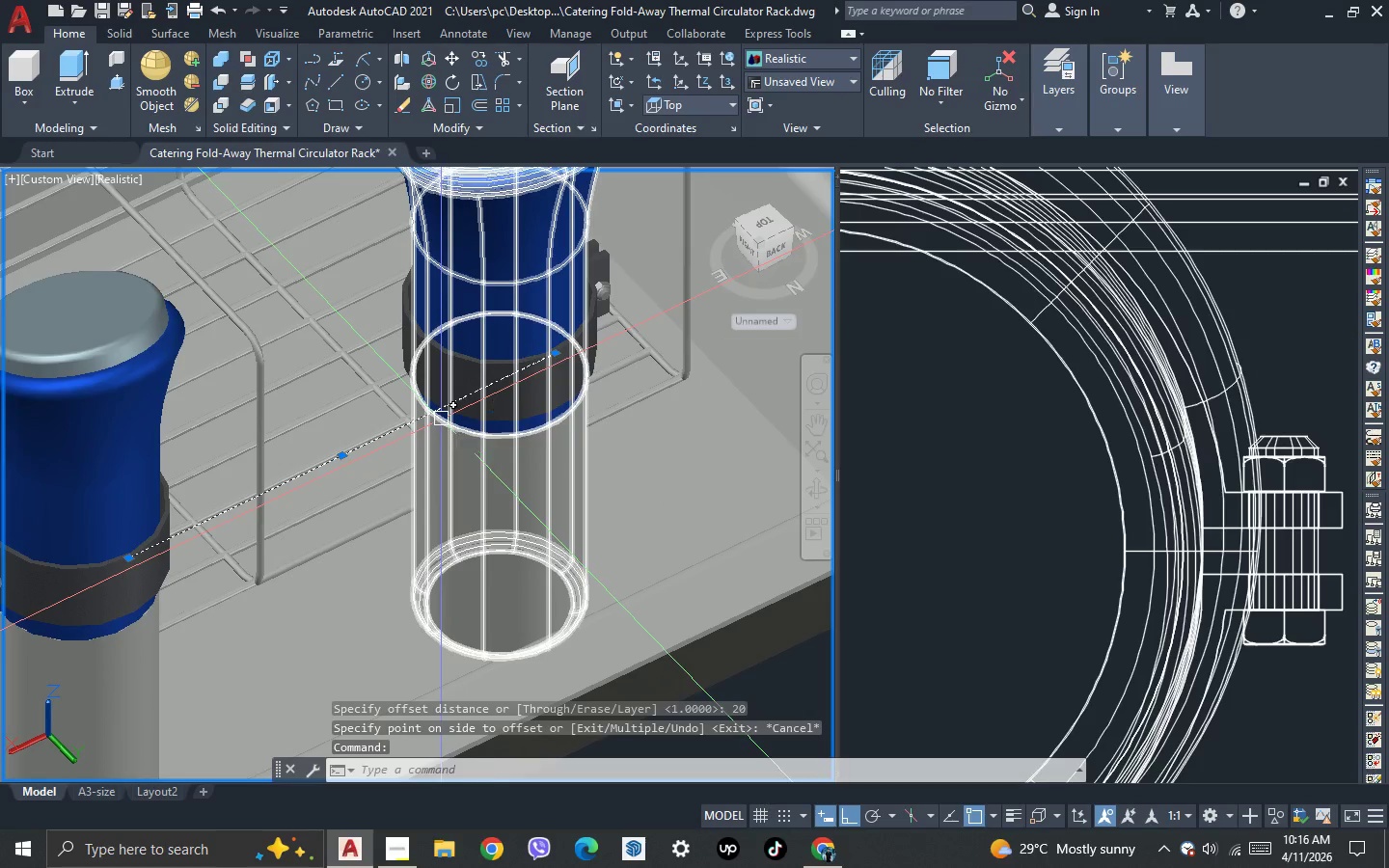 
scroll: coordinate [493, 399], scroll_direction: up, amount: 2.0
 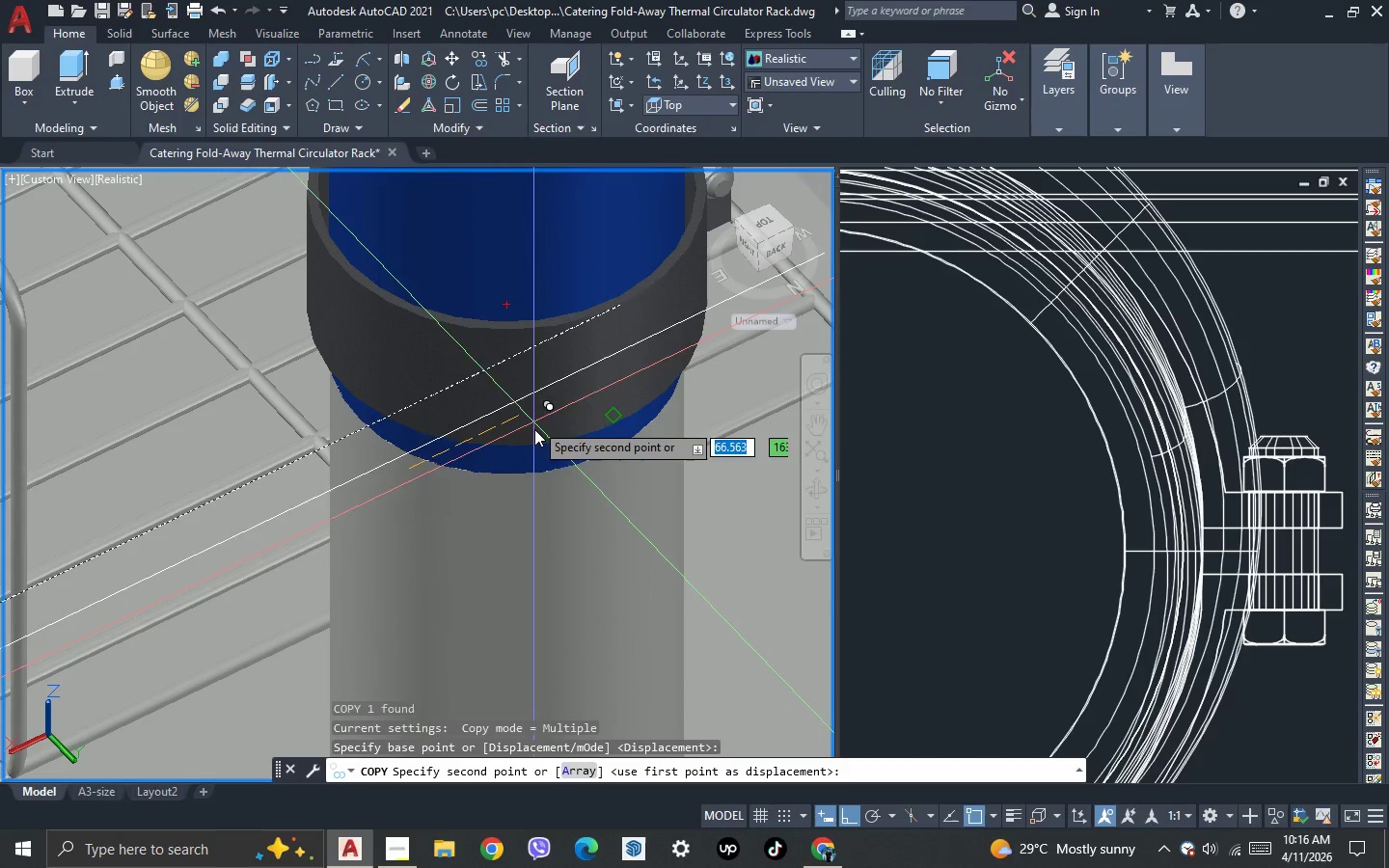 
key(Escape)
 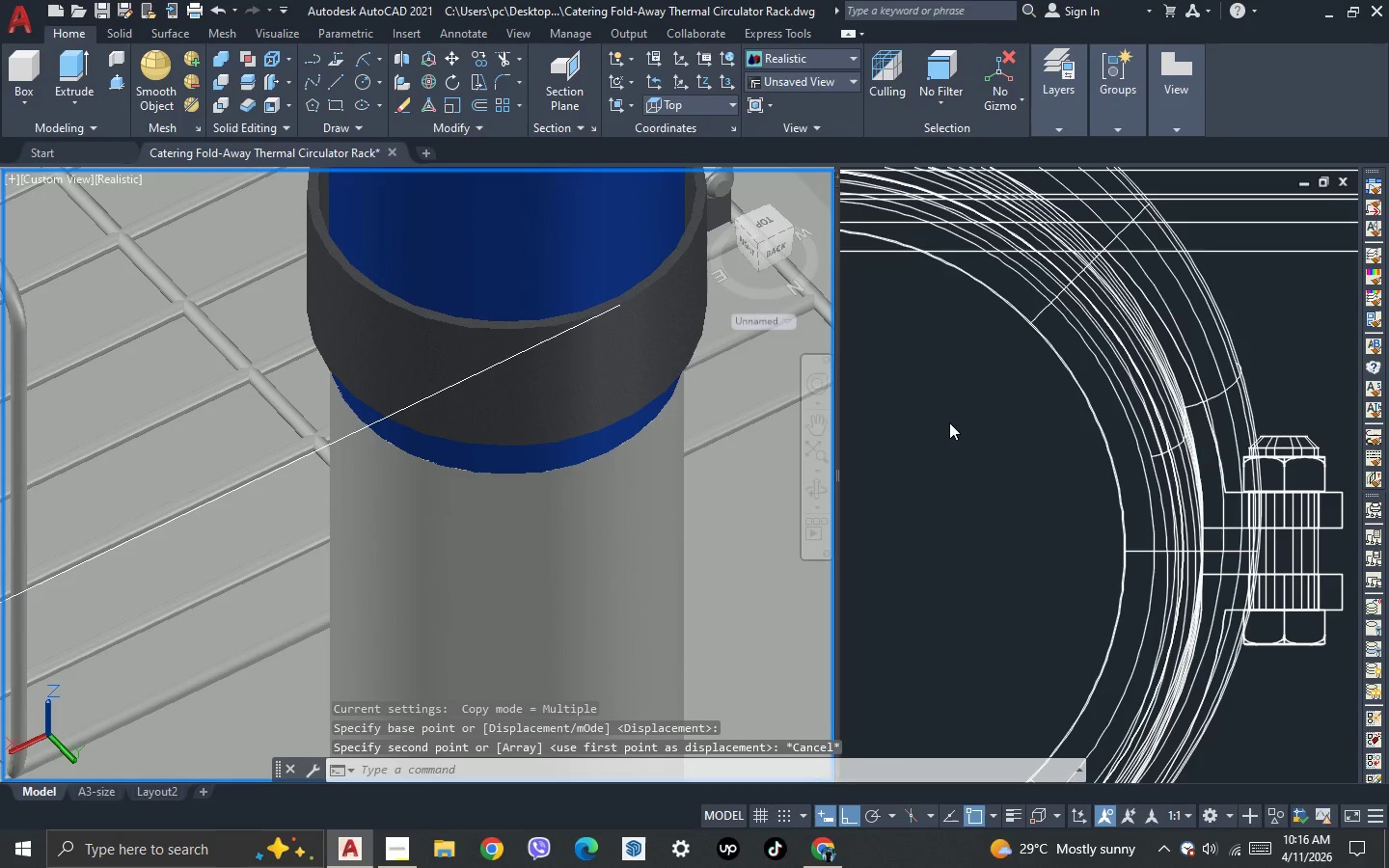 
left_click([950, 421])
 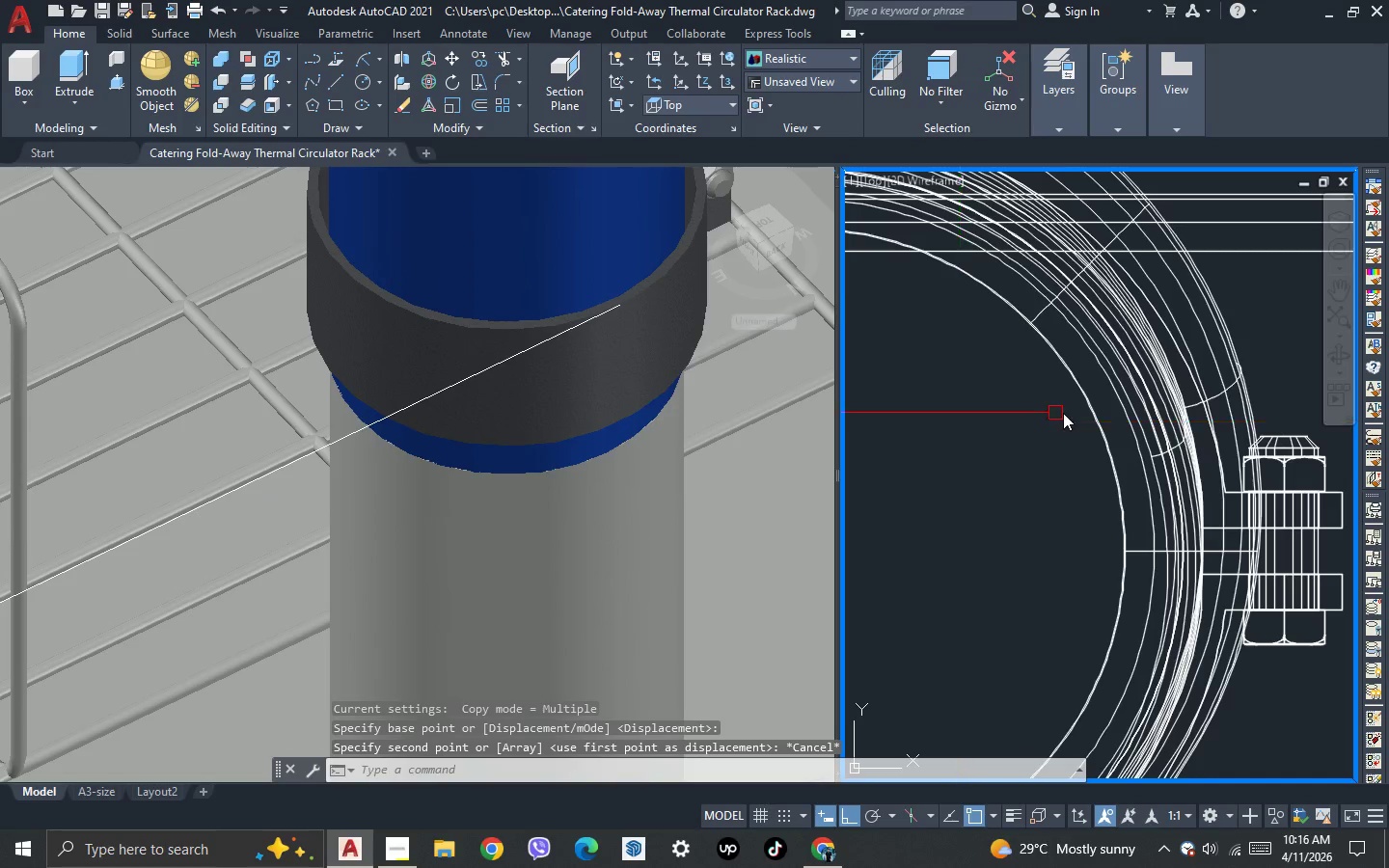 
scroll: coordinate [1111, 398], scroll_direction: down, amount: 11.0
 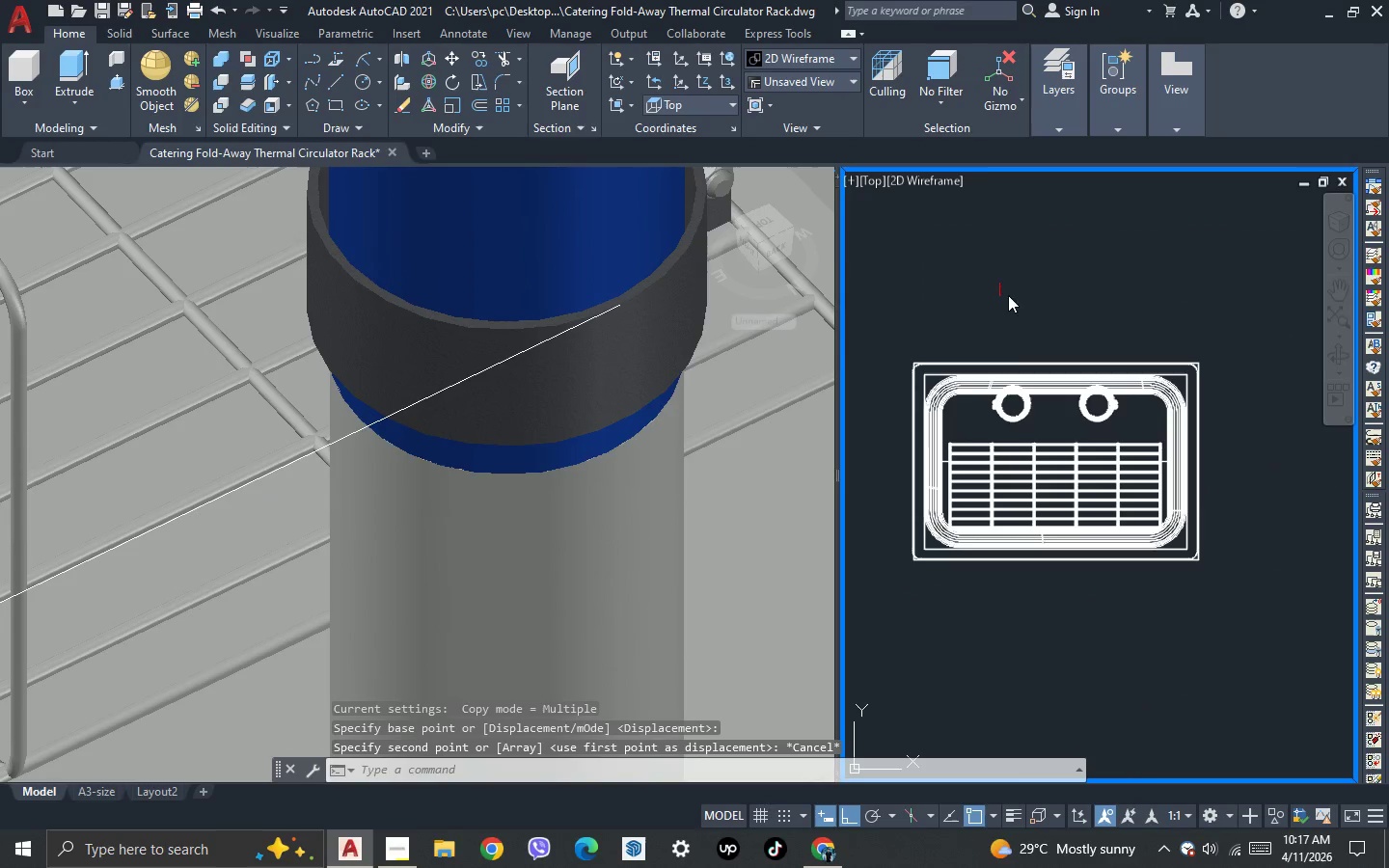 
scroll: coordinate [1021, 405], scroll_direction: up, amount: 2.0
 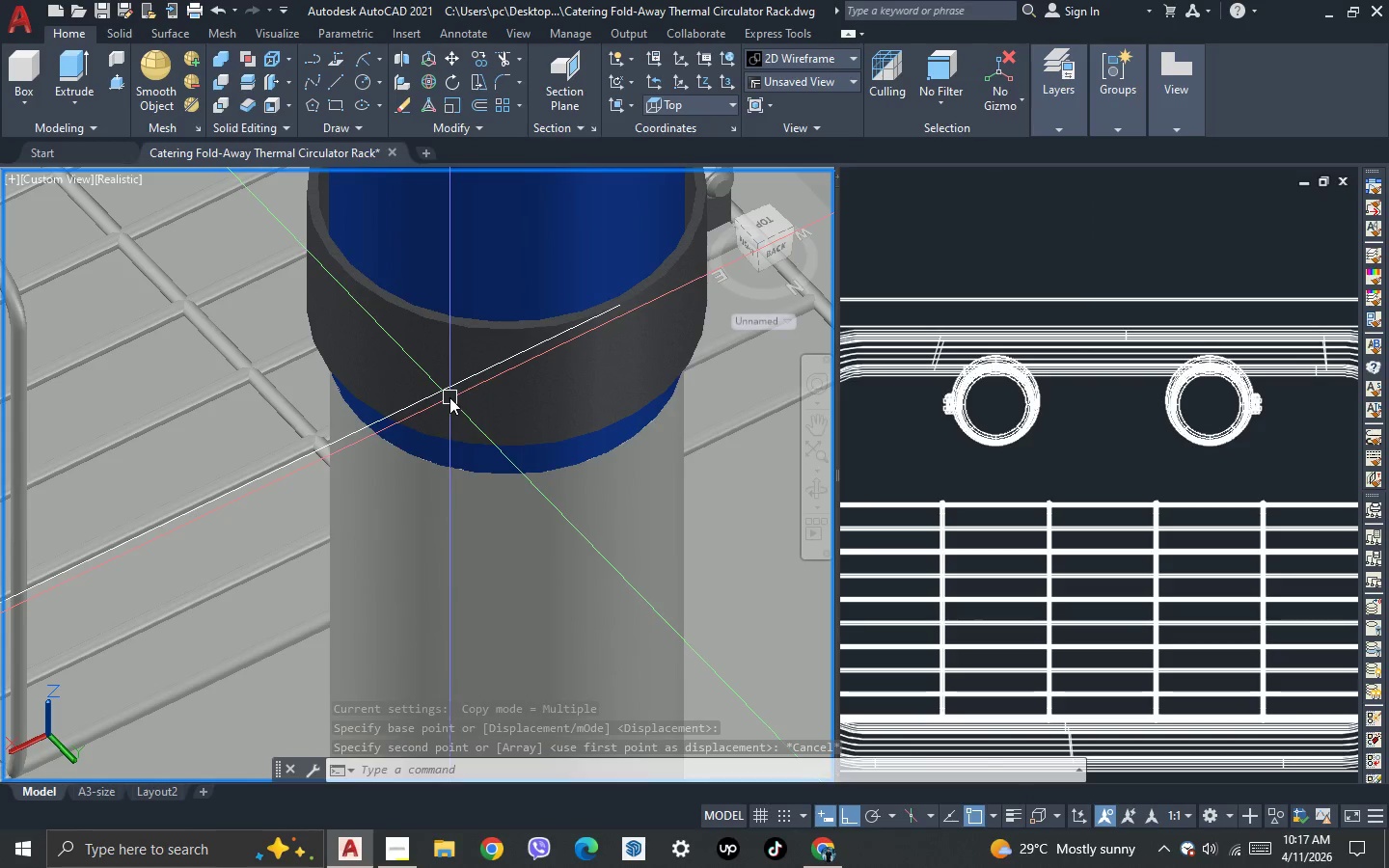 
left_click([442, 391])
 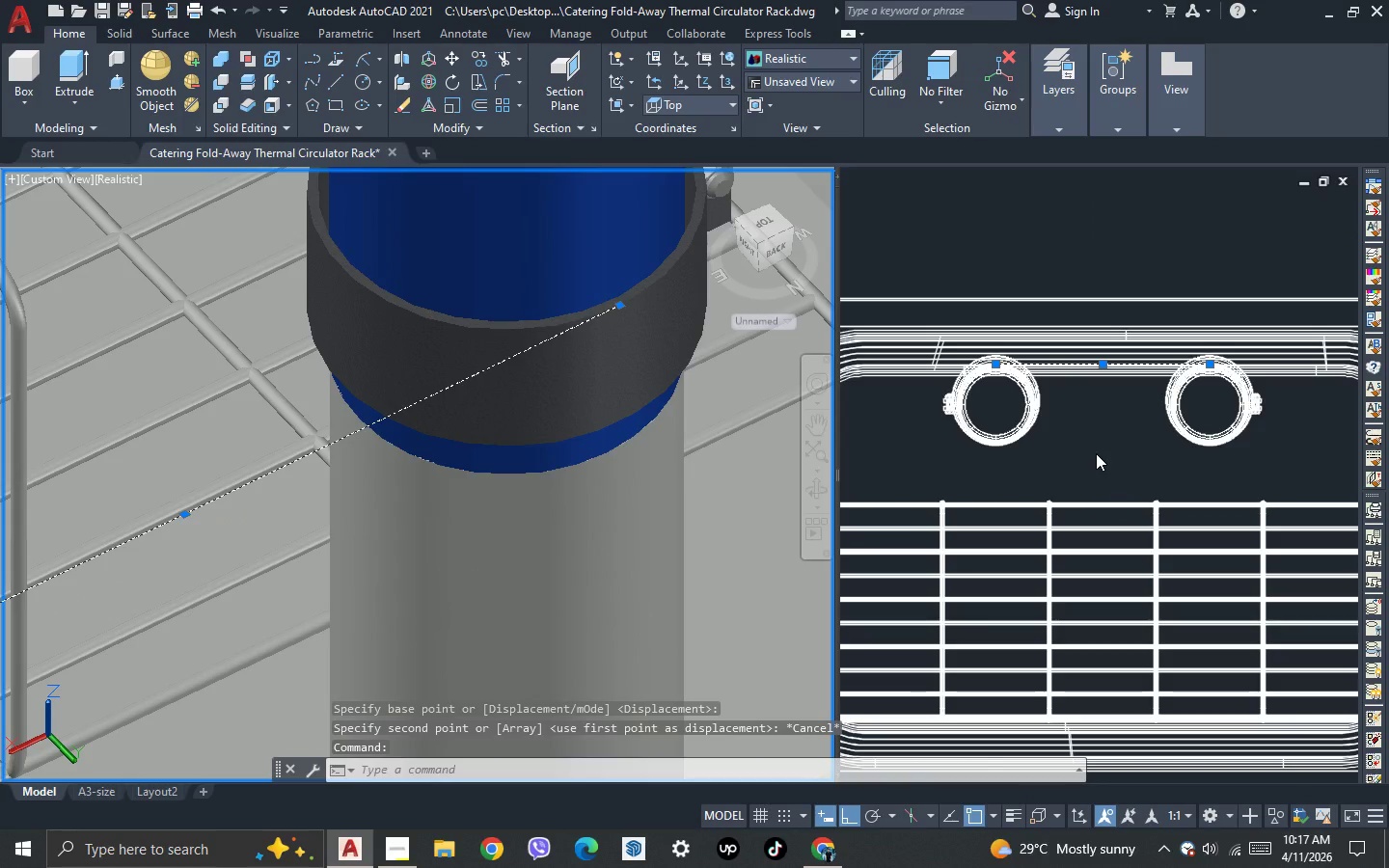 
key(Escape)
 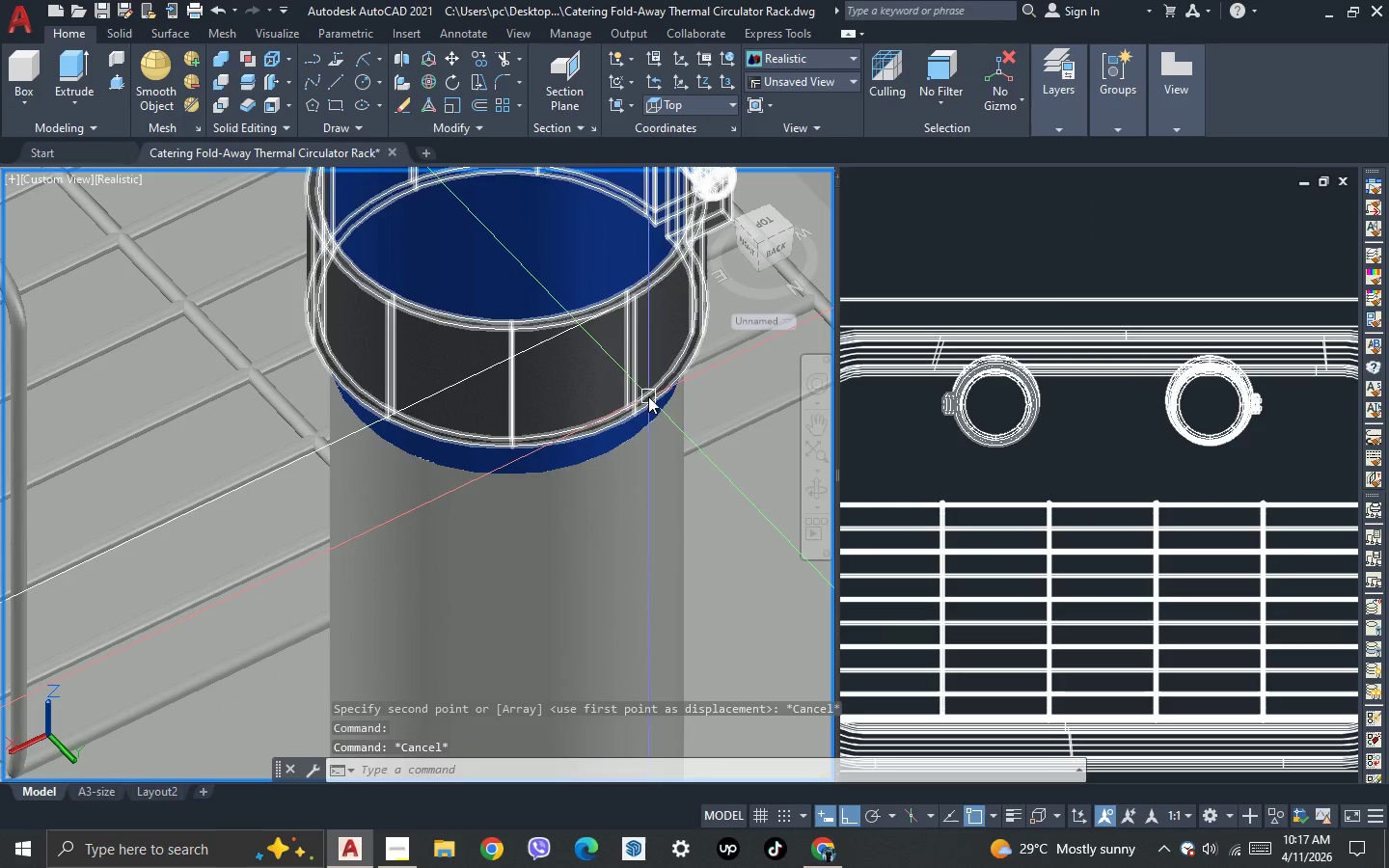 
scroll: coordinate [630, 381], scroll_direction: down, amount: 2.0
 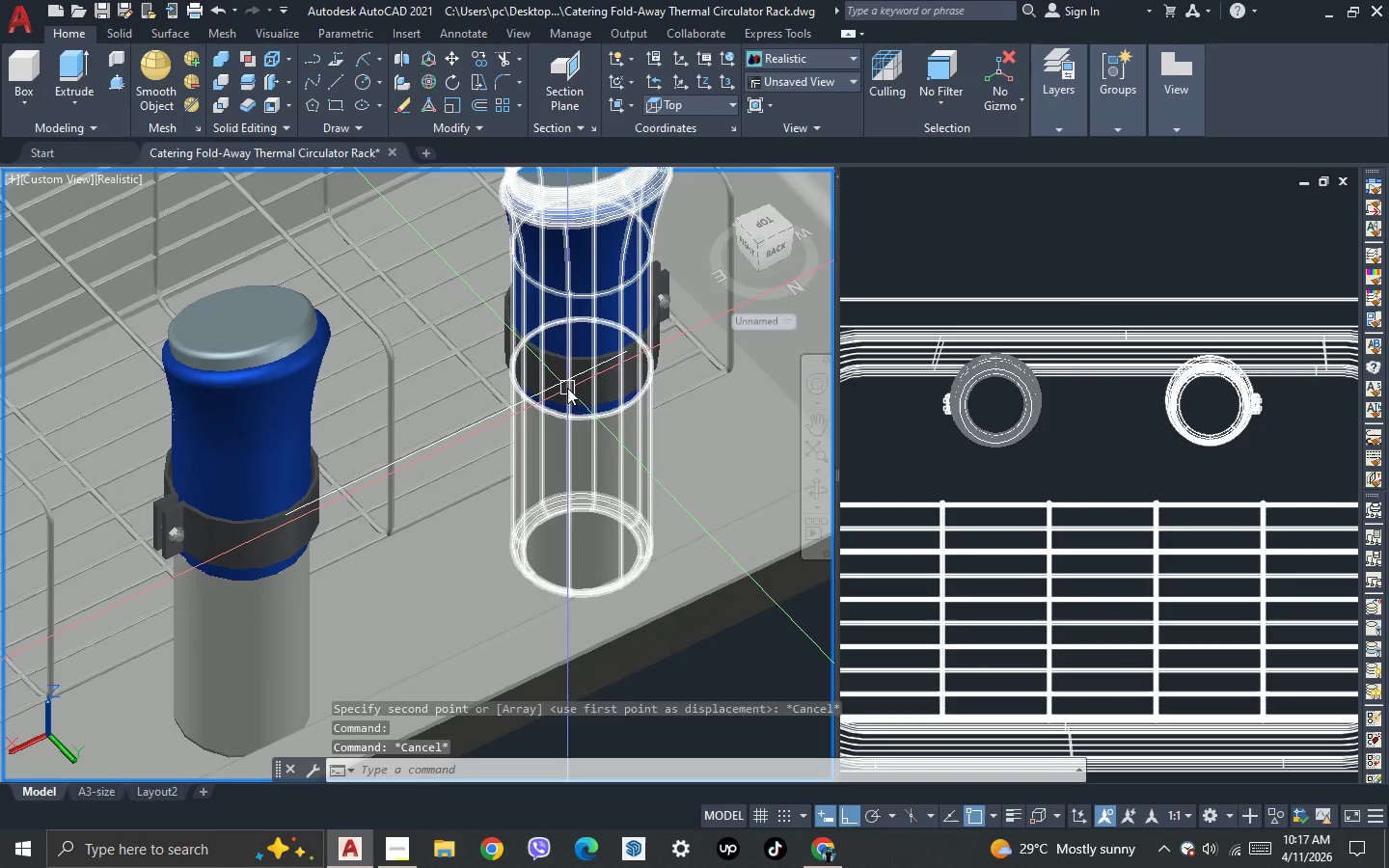 
left_click([567, 388])
 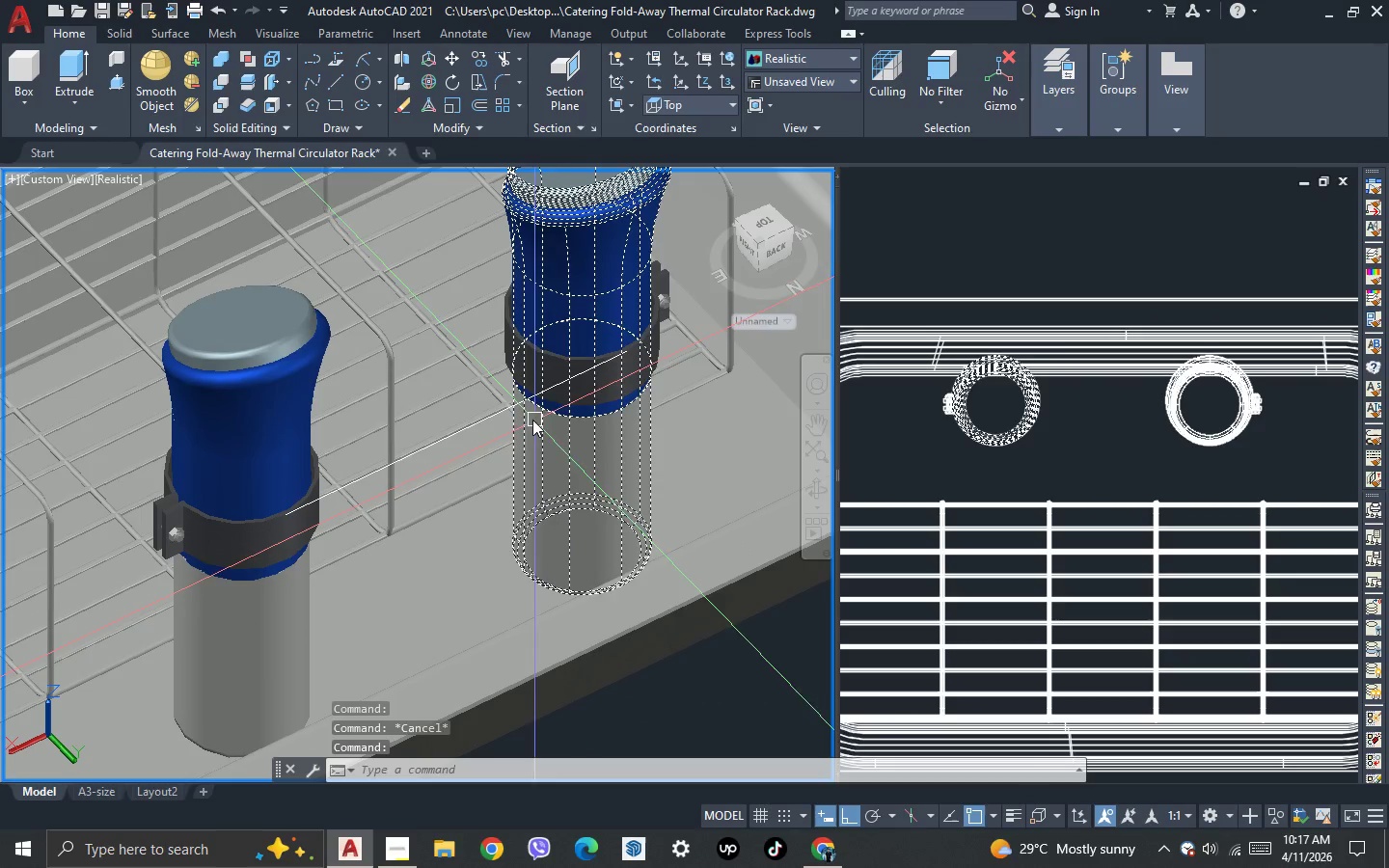 
key(Escape)
 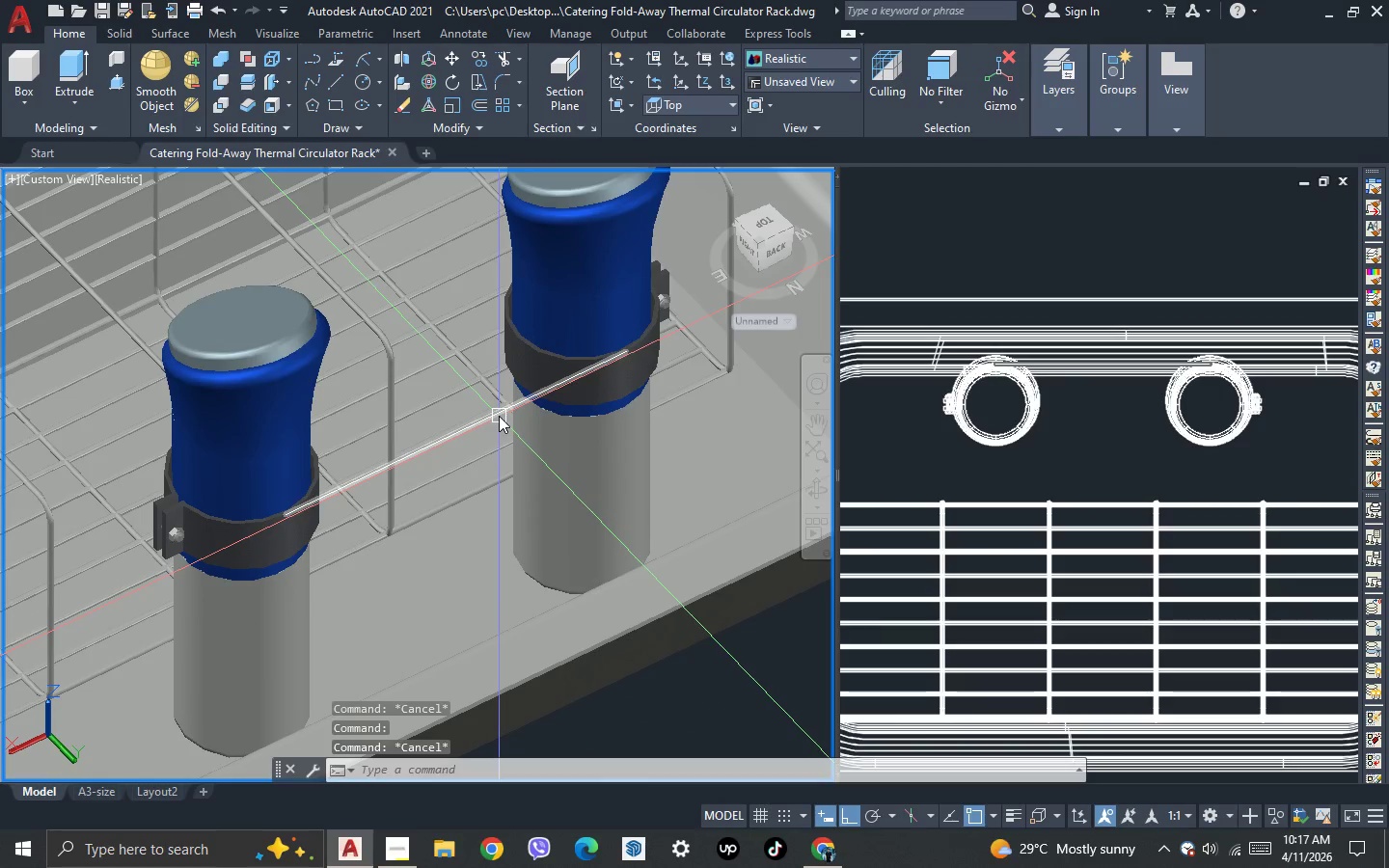 
left_click([499, 416])
 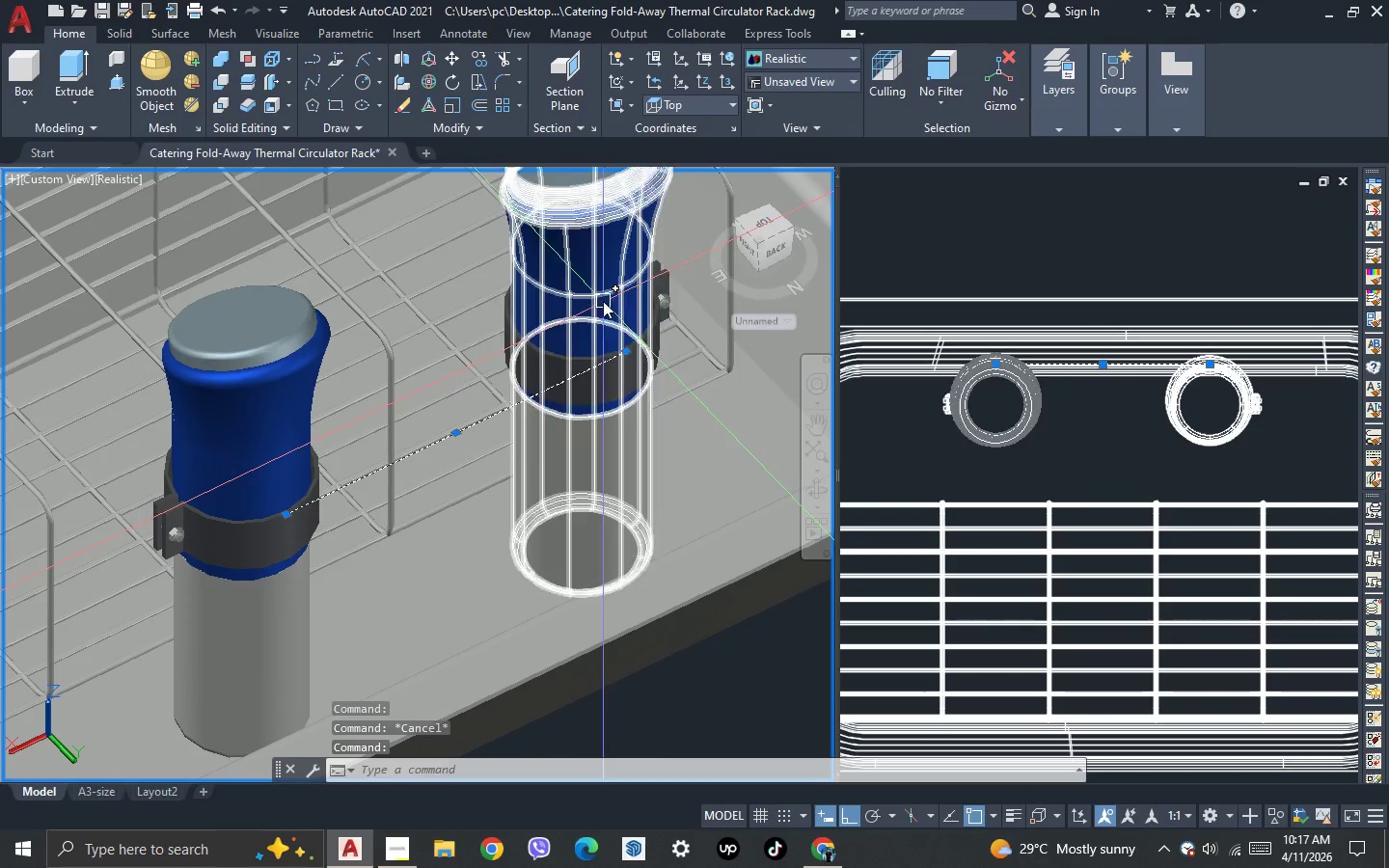 
key(Escape)
 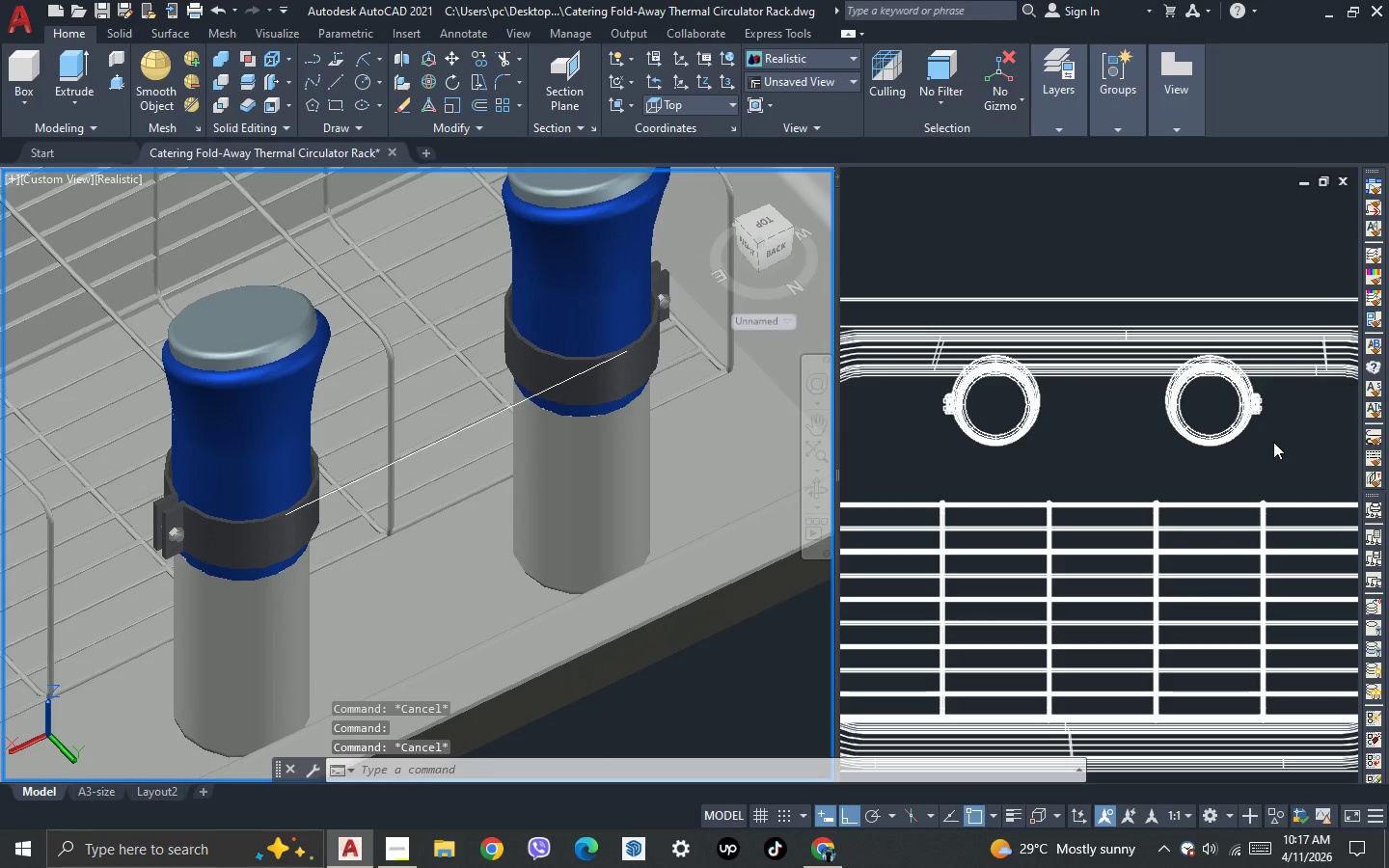 
left_click([1273, 442])
 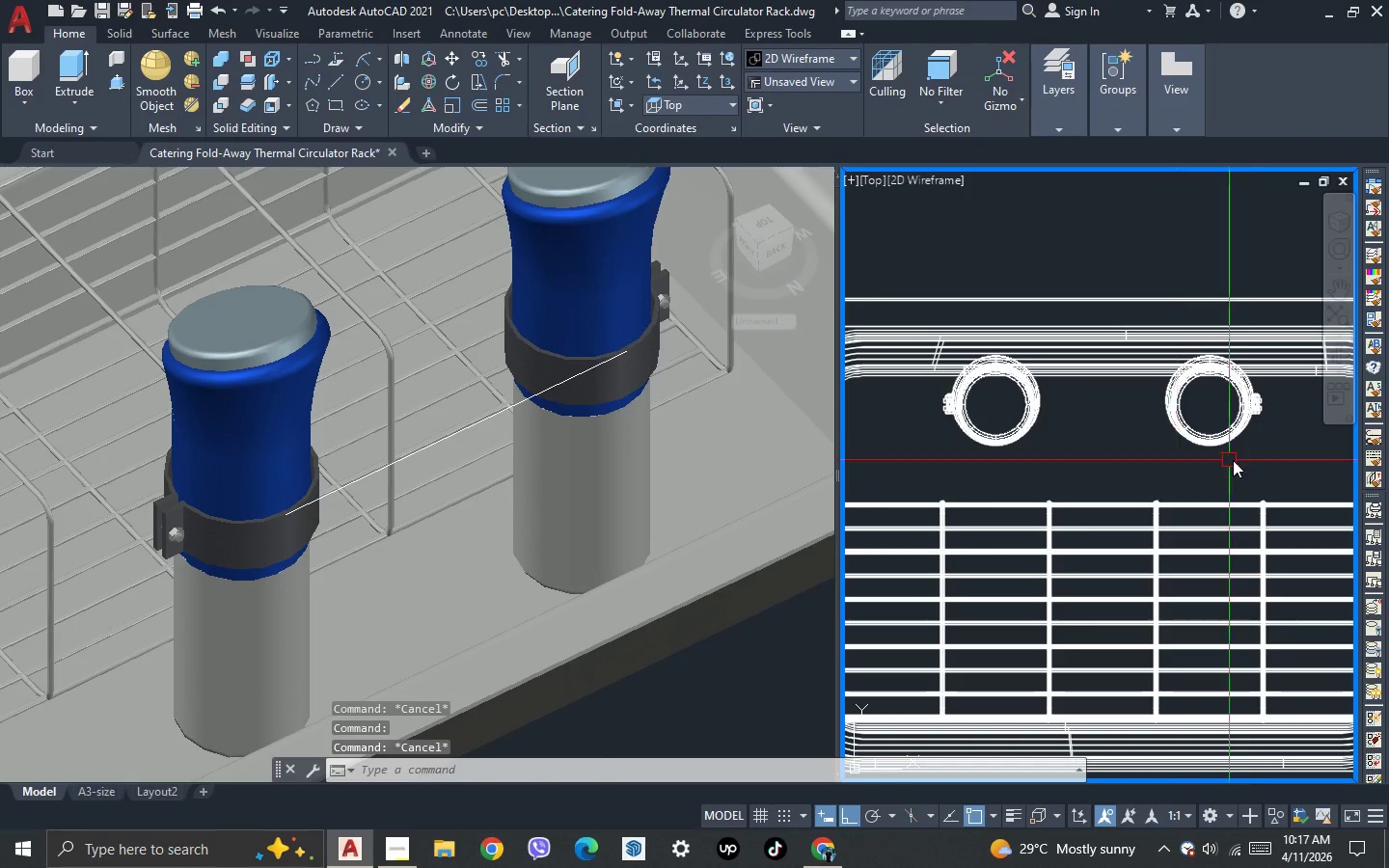 
left_click_drag(start_coordinate=[1293, 464], to_coordinate=[1276, 458])
 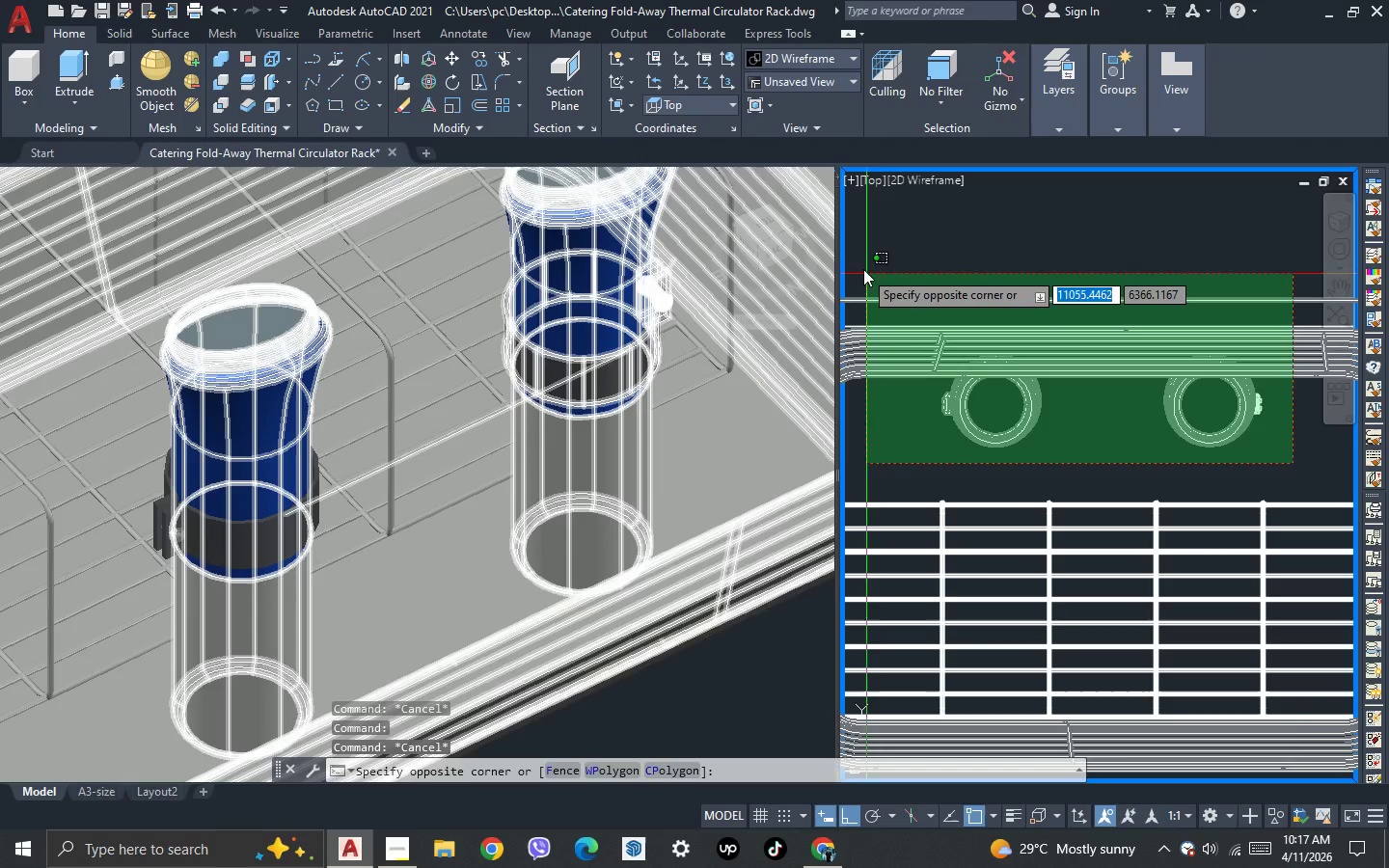 
left_click([863, 268])
 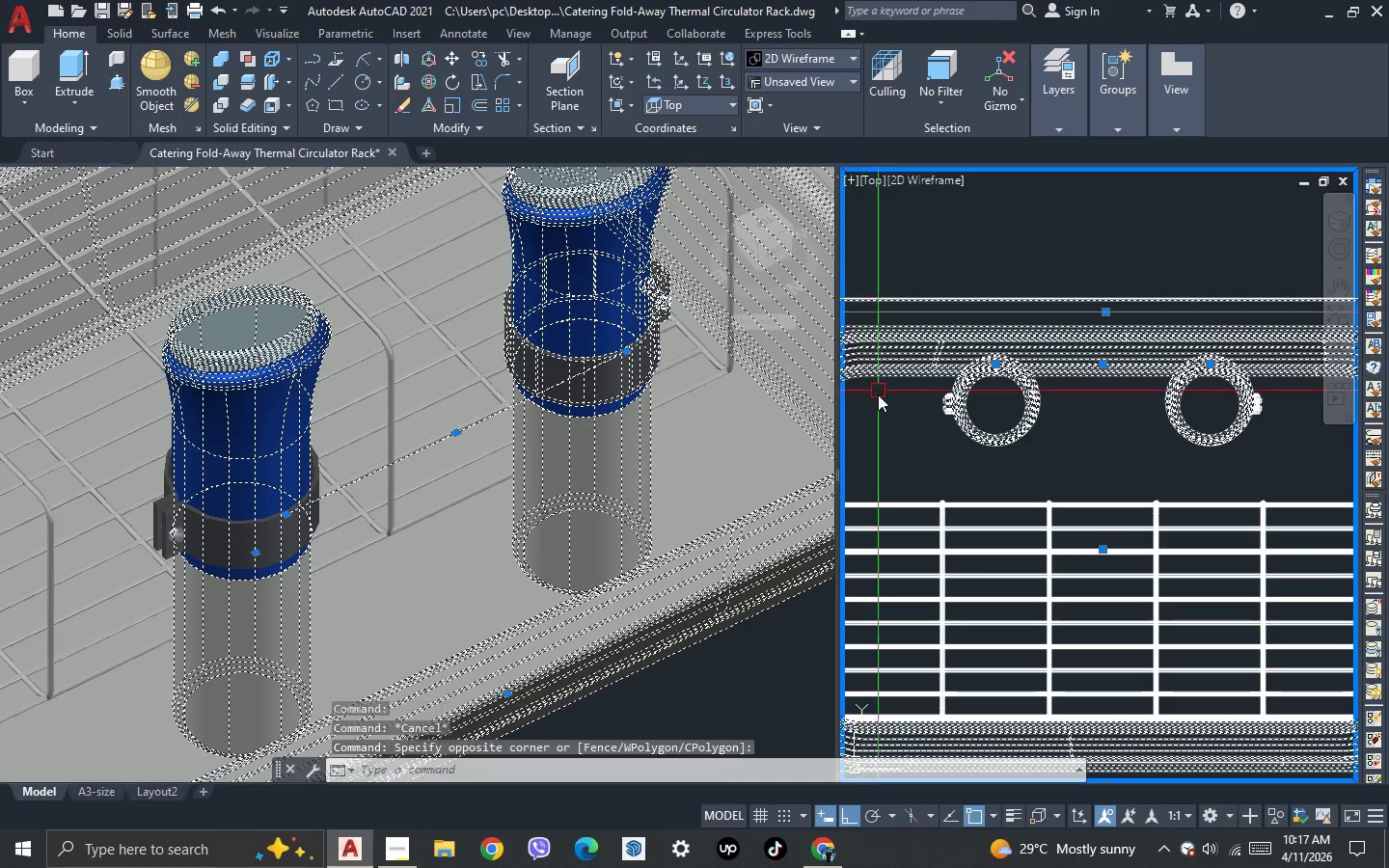 
hold_key(key=ShiftLeft, duration=1.19)
left_click_drag(start_coordinate=[878, 419], to_coordinate=[881, 409])
 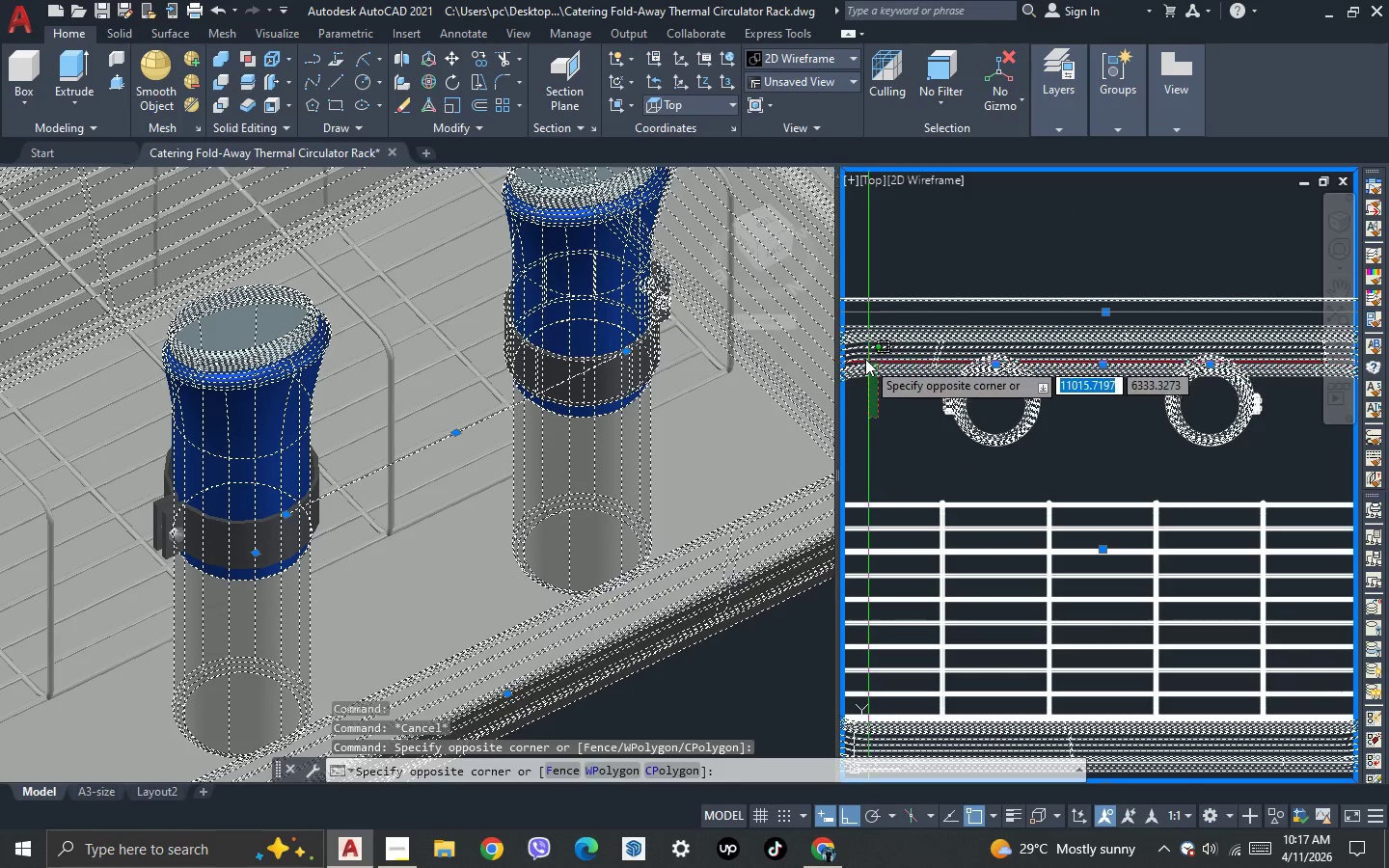 
left_click([865, 359])
 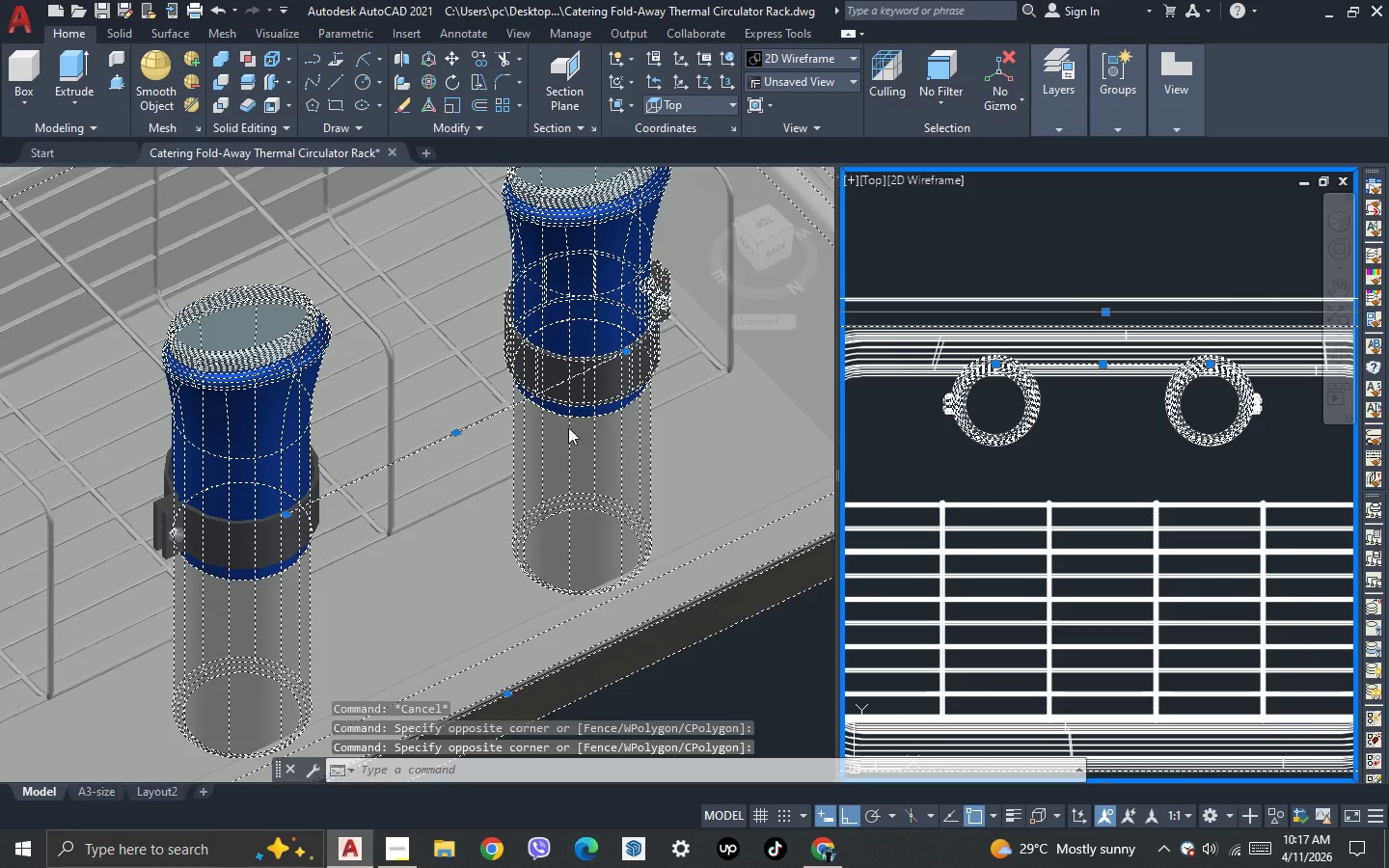 
scroll: coordinate [544, 415], scroll_direction: down, amount: 2.0
 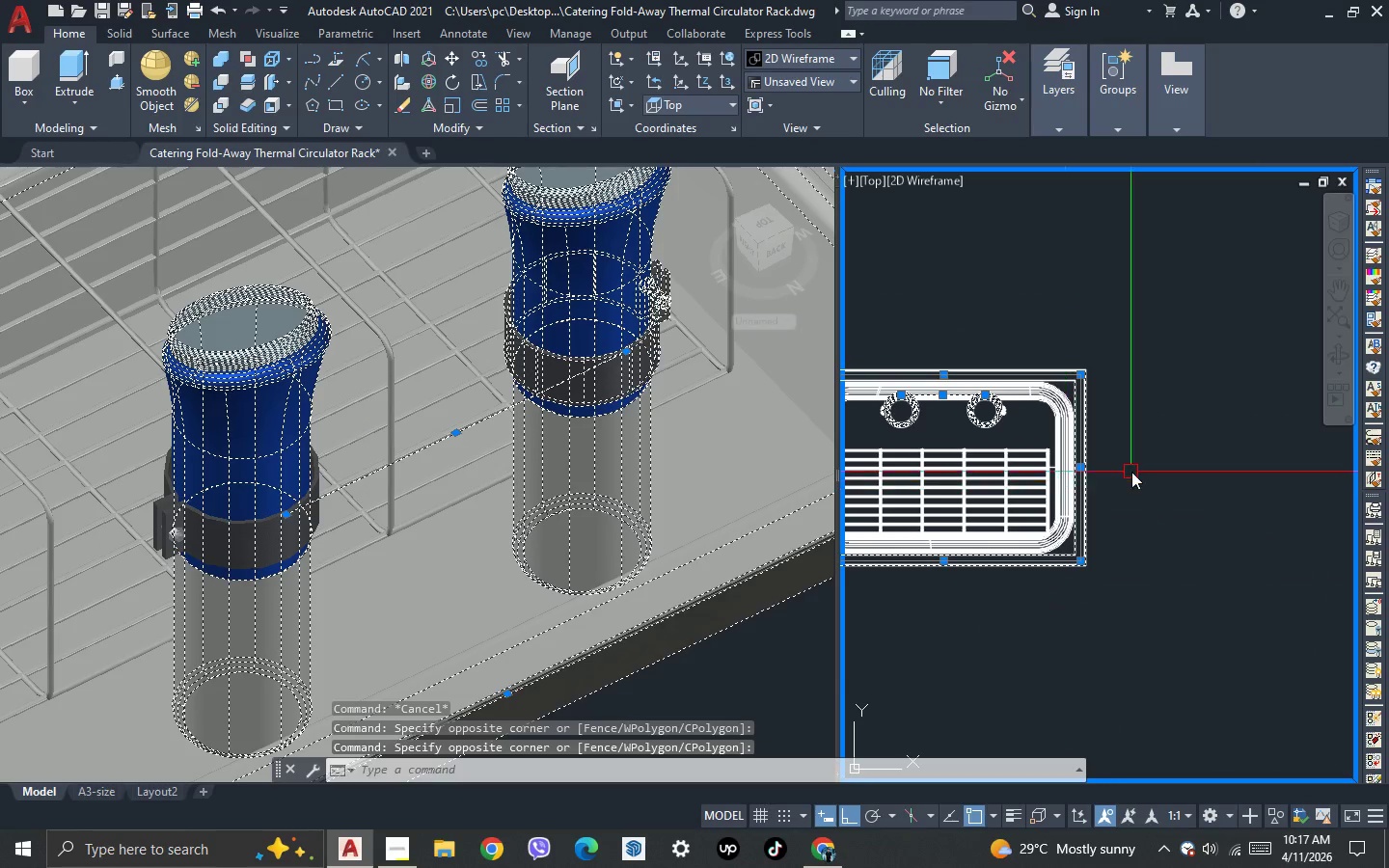 
hold_key(key=ShiftLeft, duration=1.38)
left_click_drag(start_coordinate=[1142, 459], to_coordinate=[1142, 449])
 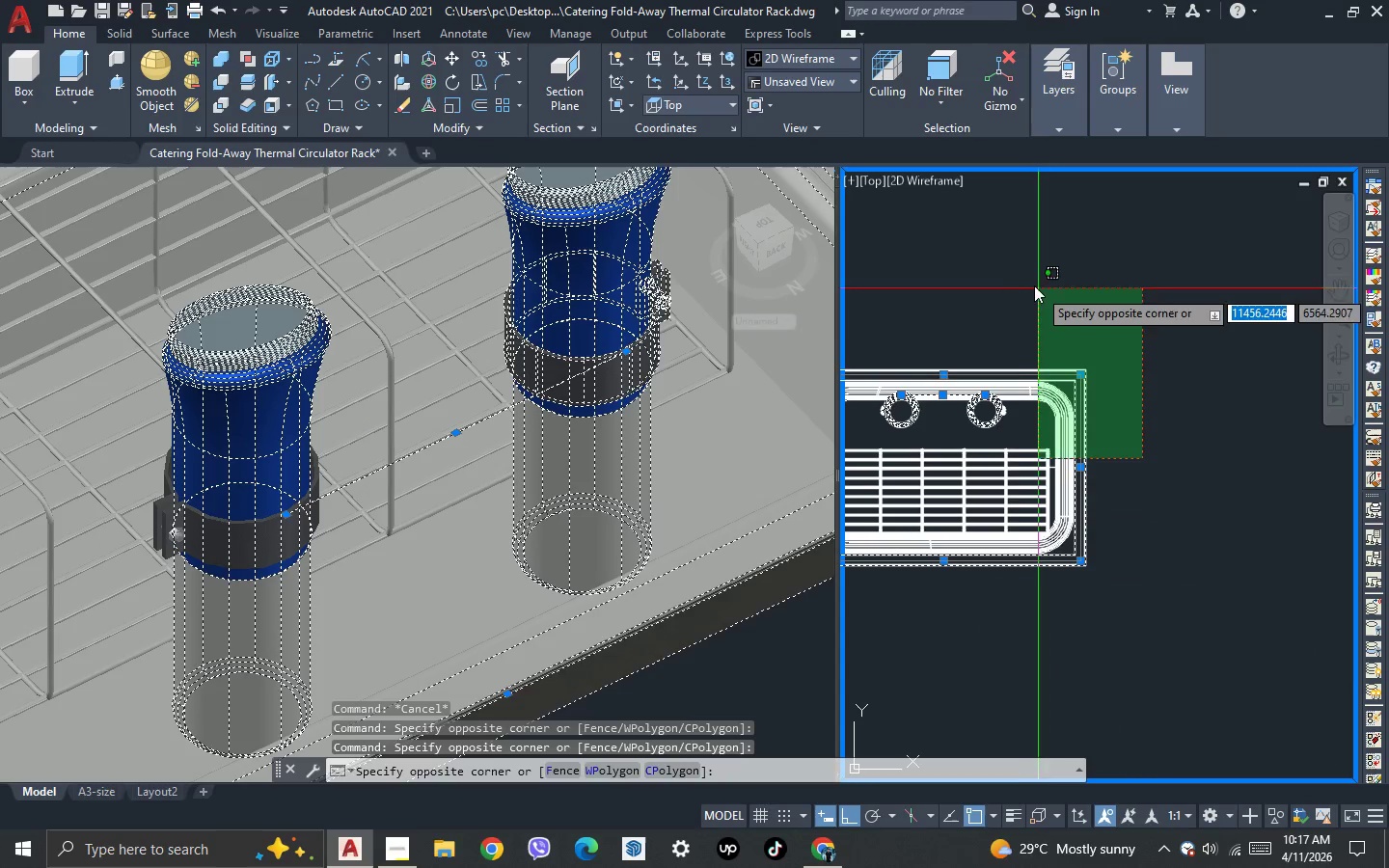 
left_click([1033, 285])
 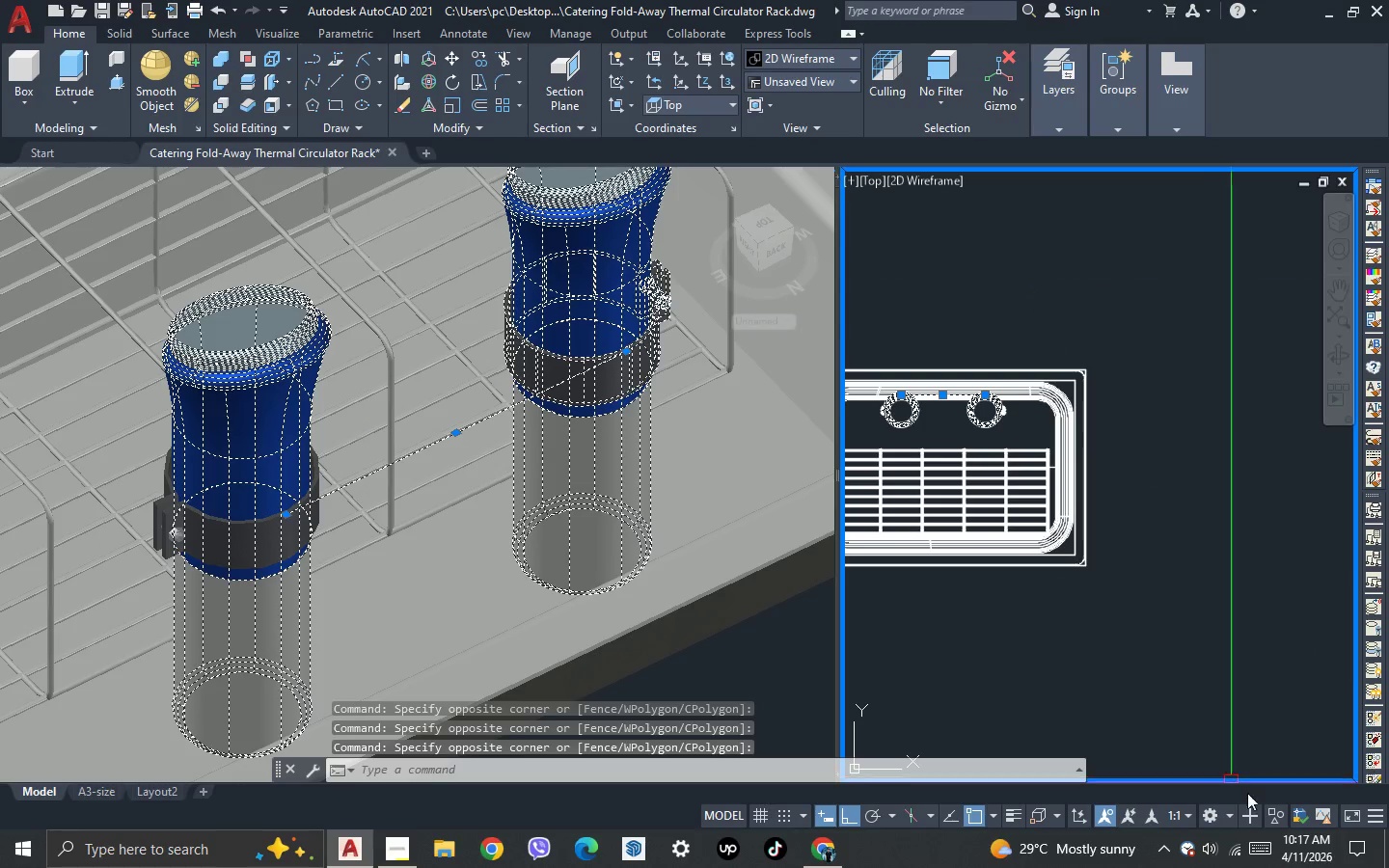 
left_click([1269, 818])
 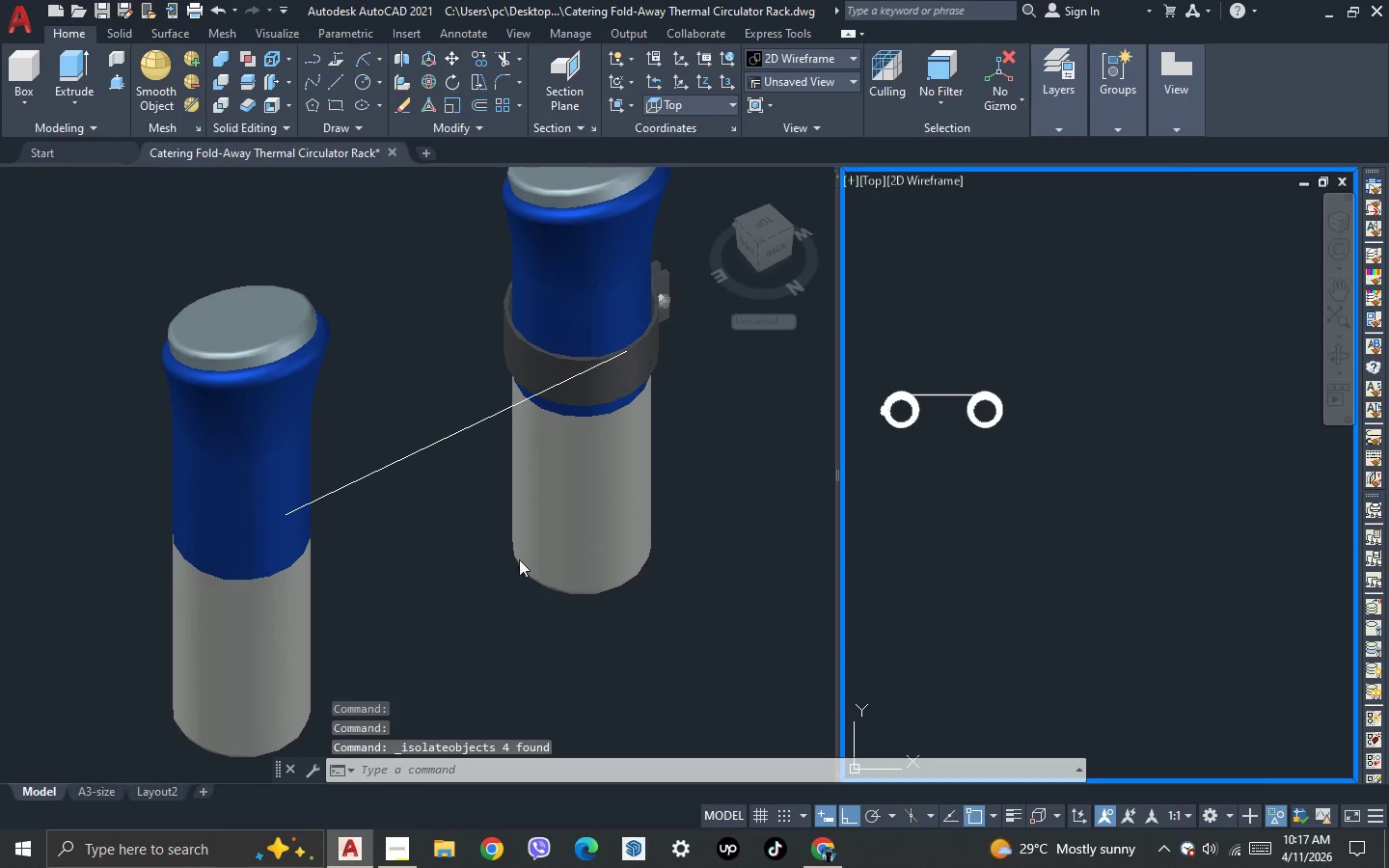 
scroll: coordinate [449, 547], scroll_direction: down, amount: 2.0
 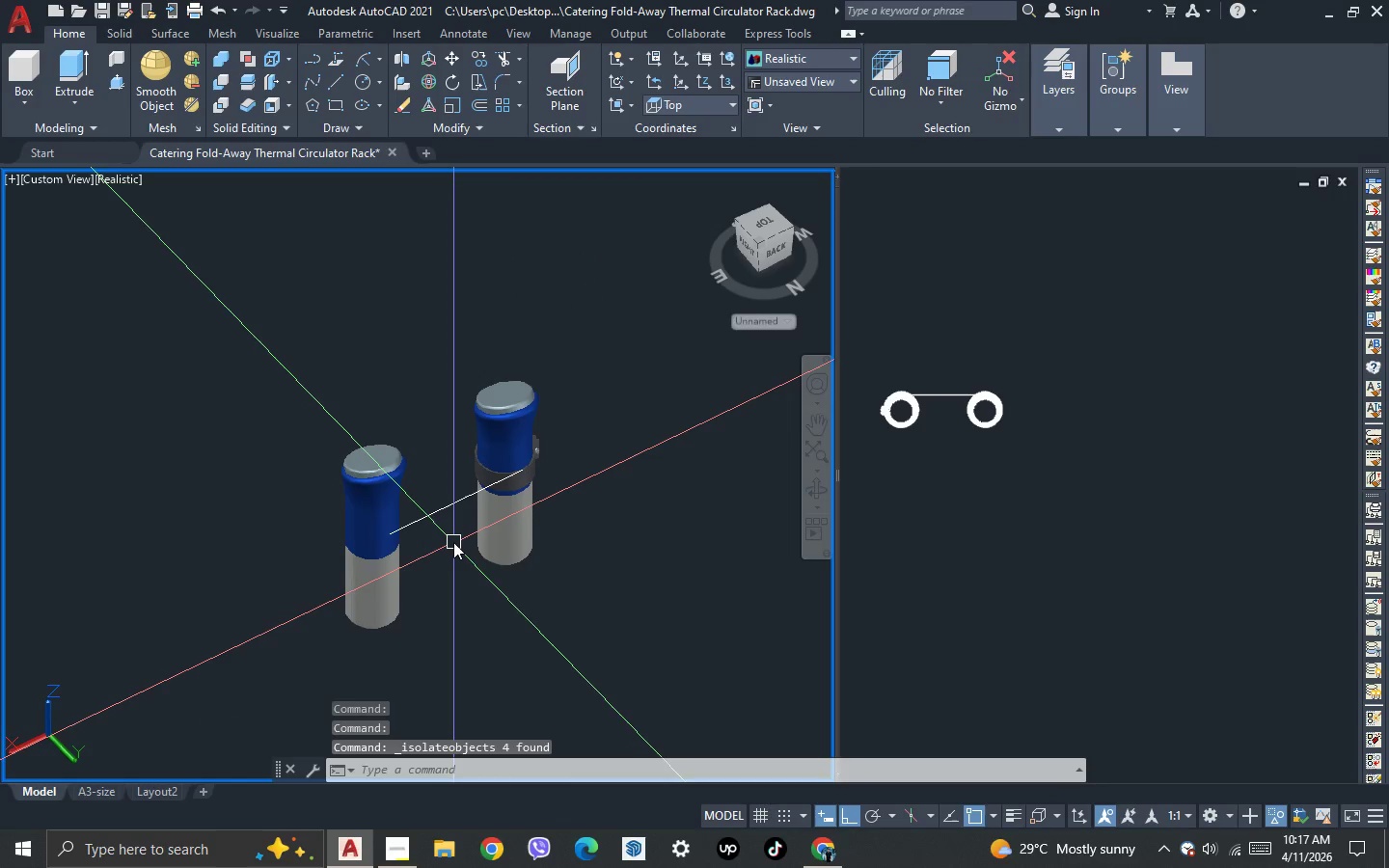 
key(Control+ControlLeft)
 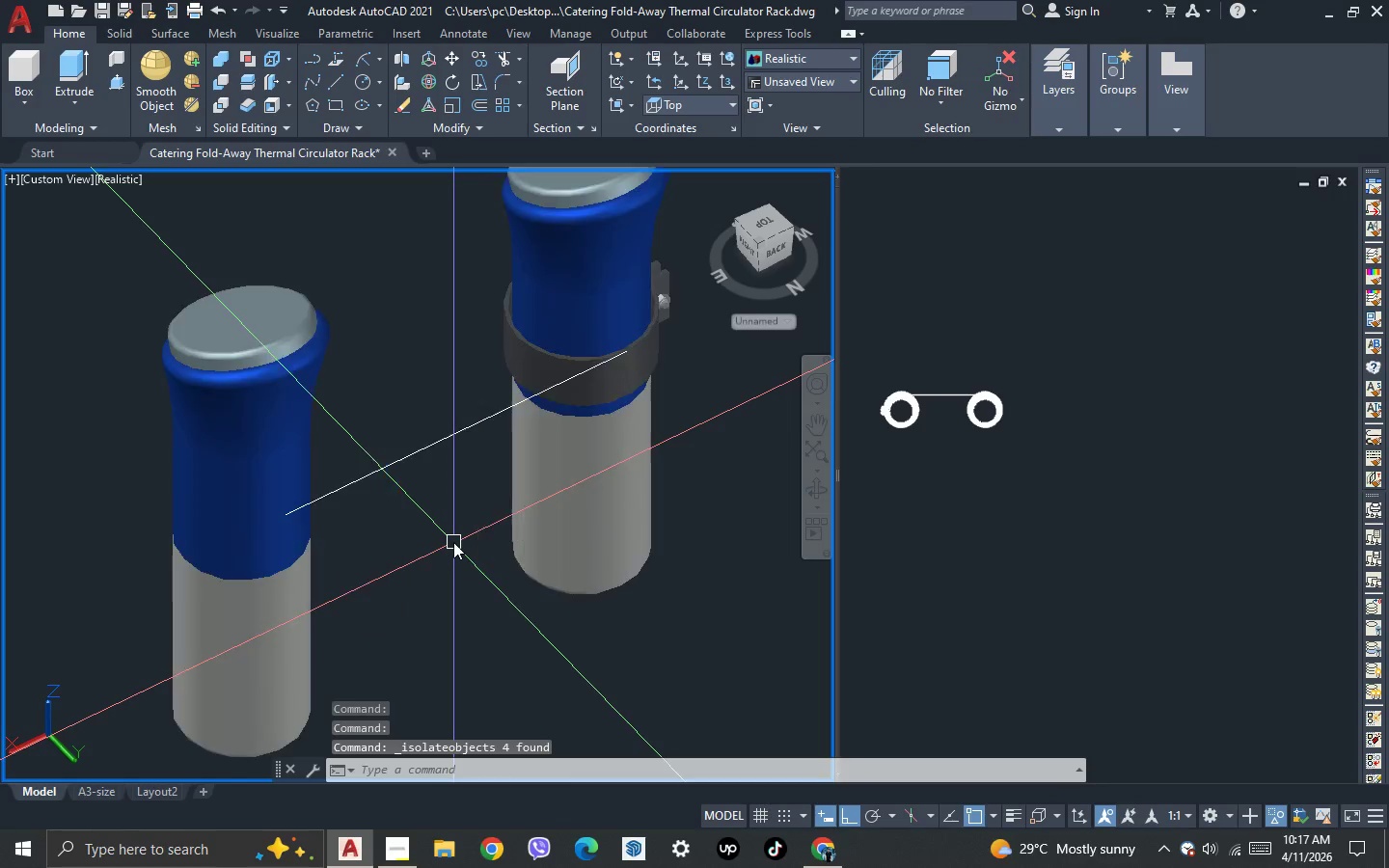 
key(Control+Z)
 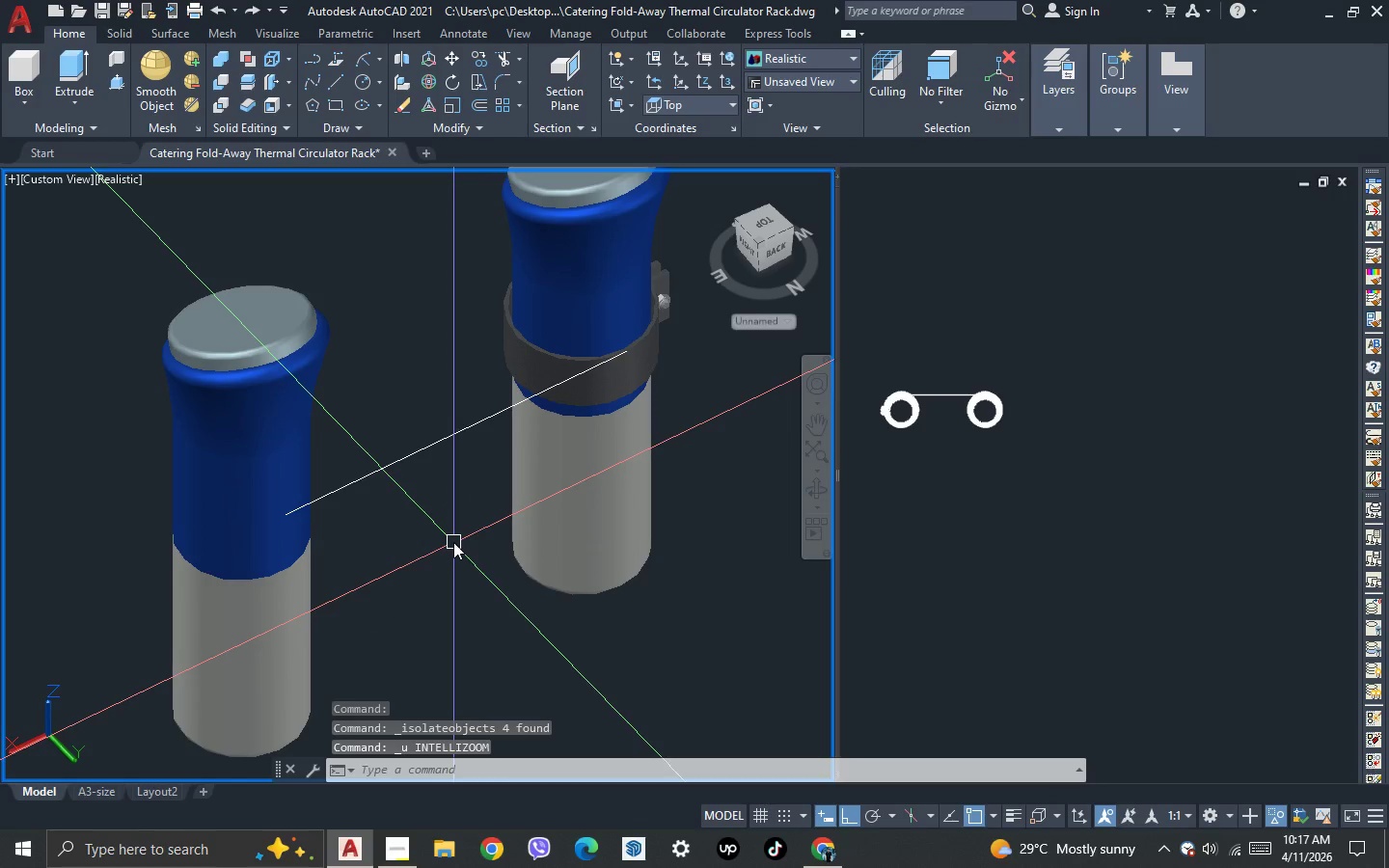 
key(Escape)
 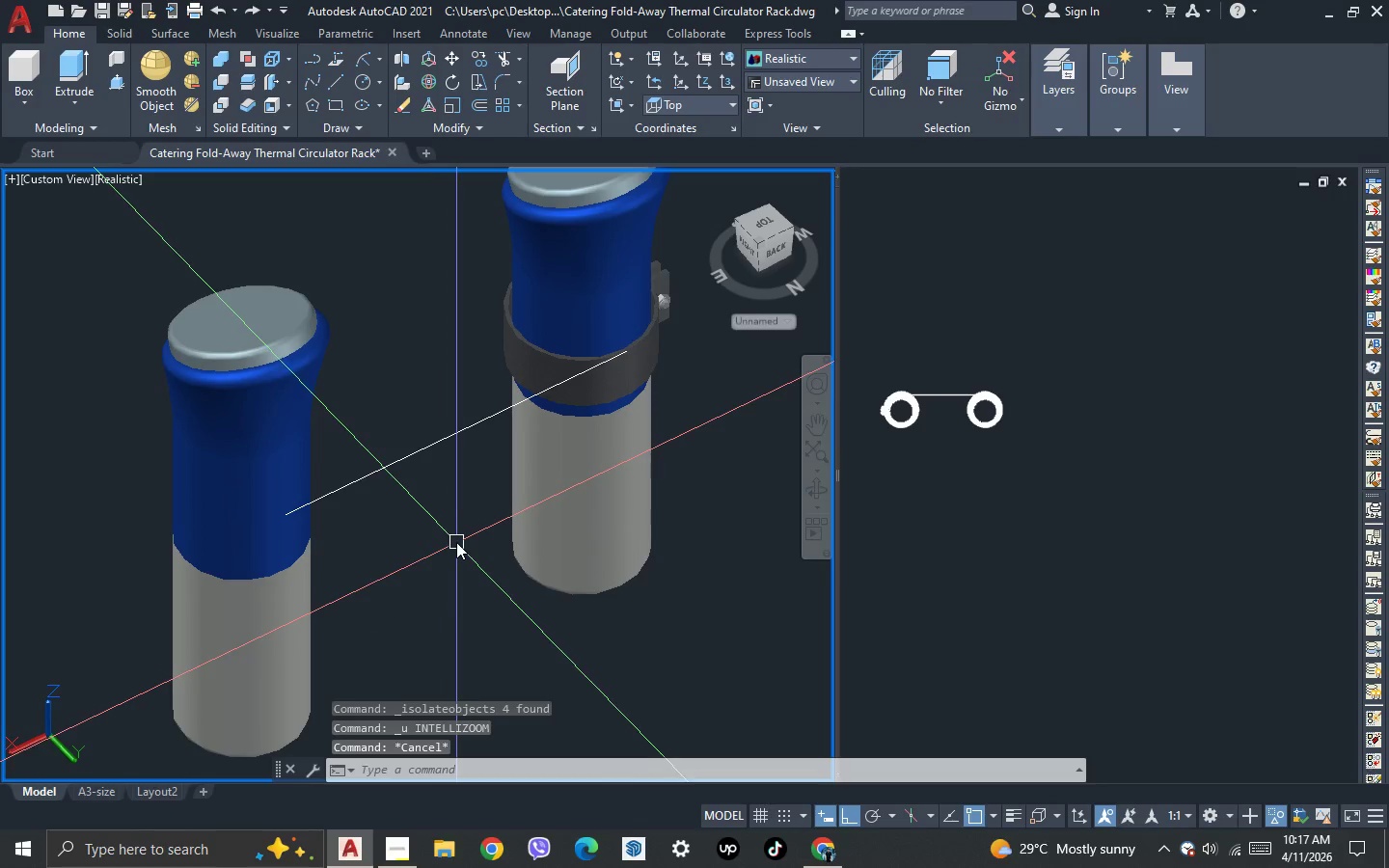 
key(Control+Z)
 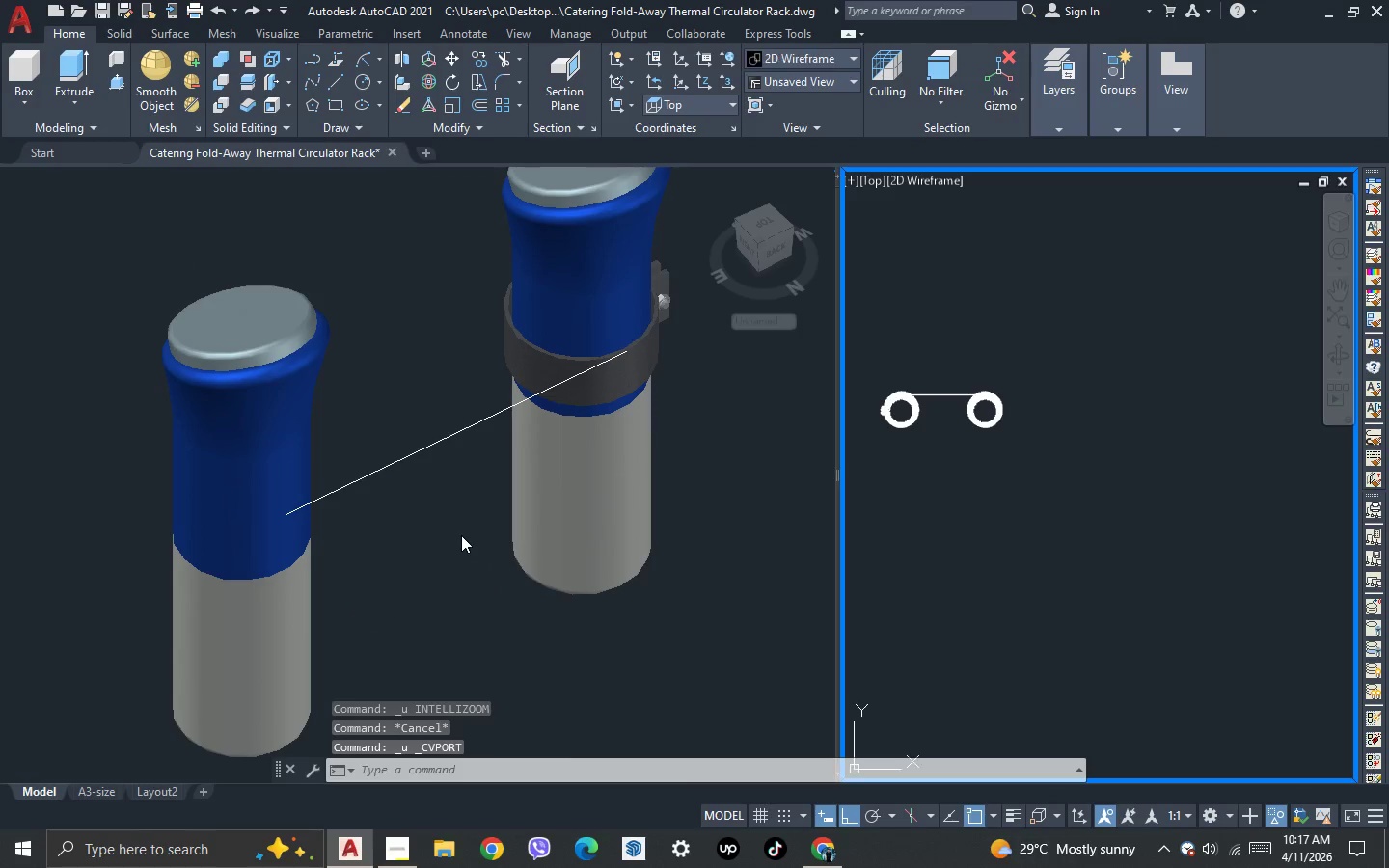 
key(Control+Z)
 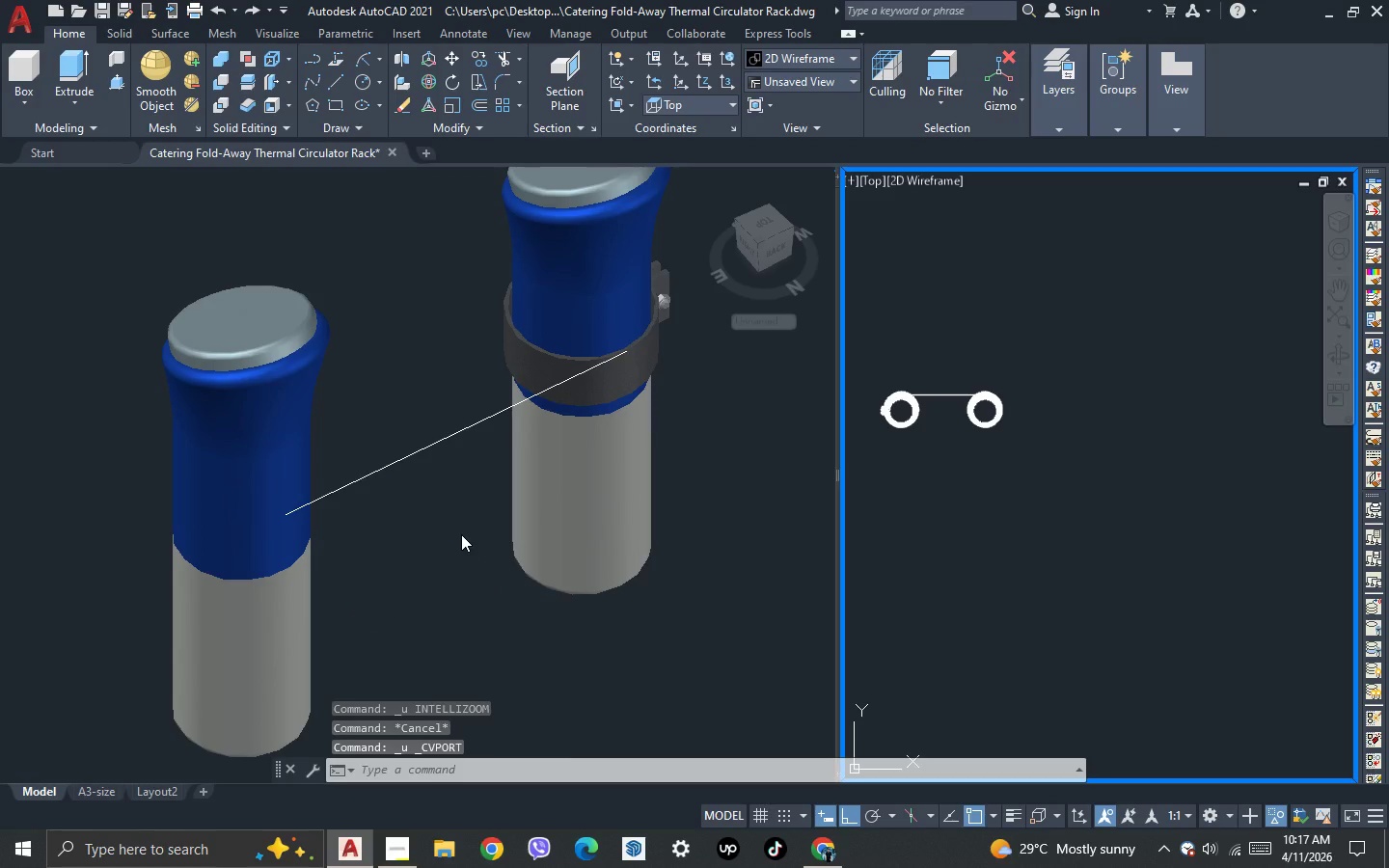 
key(Control+Z)
 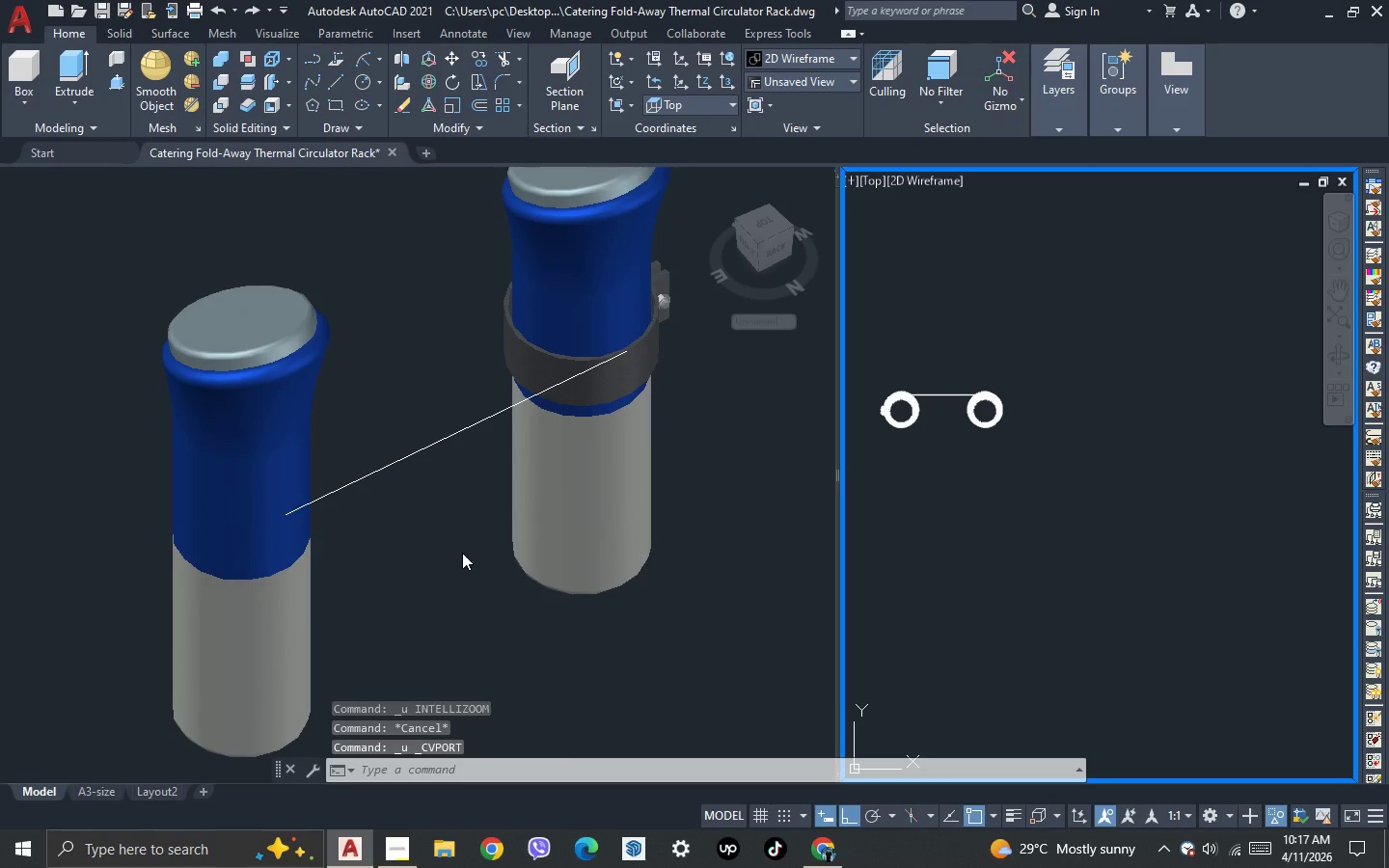 
left_click([462, 553])
 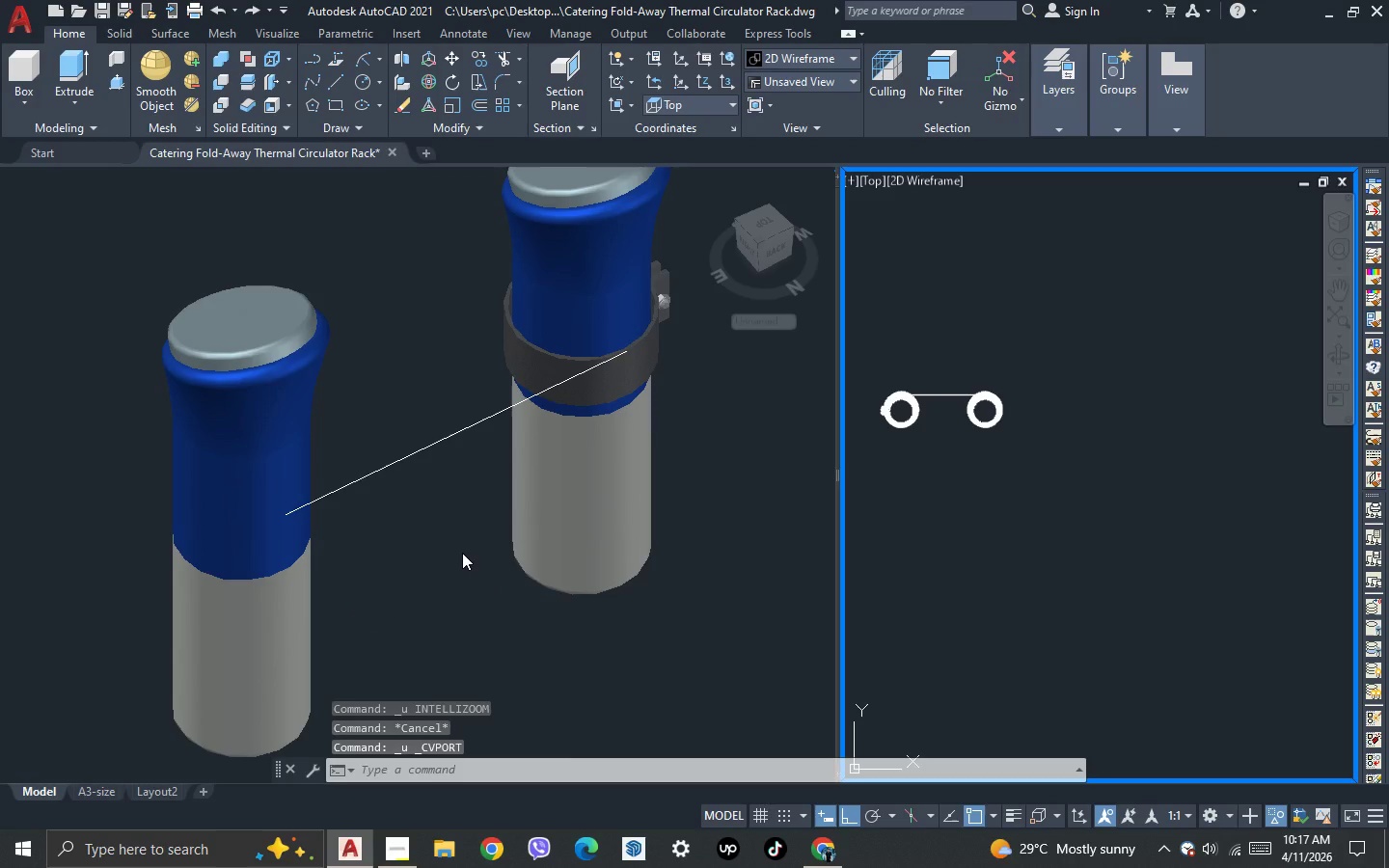 
key(Escape)
 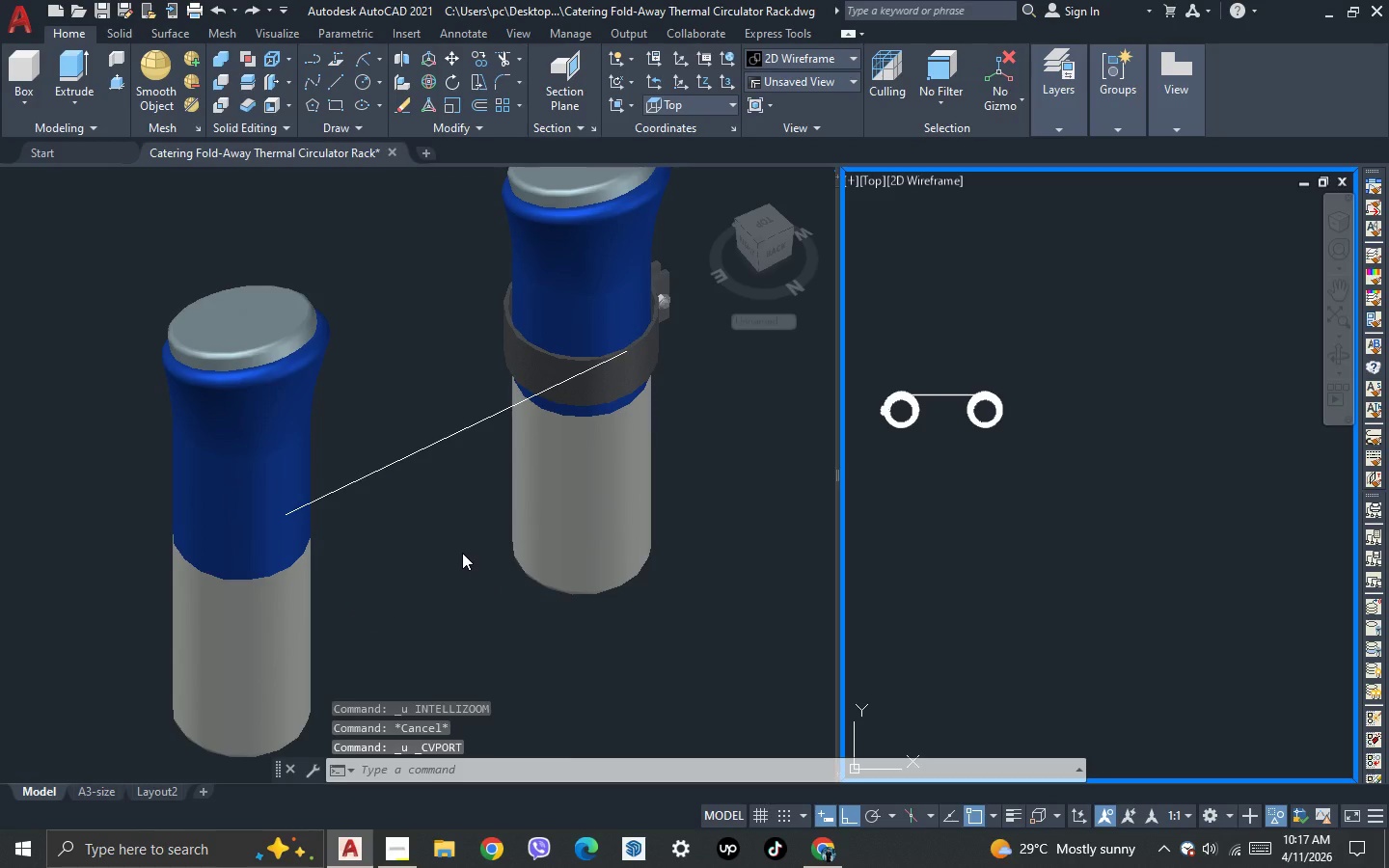 
key(Escape)
 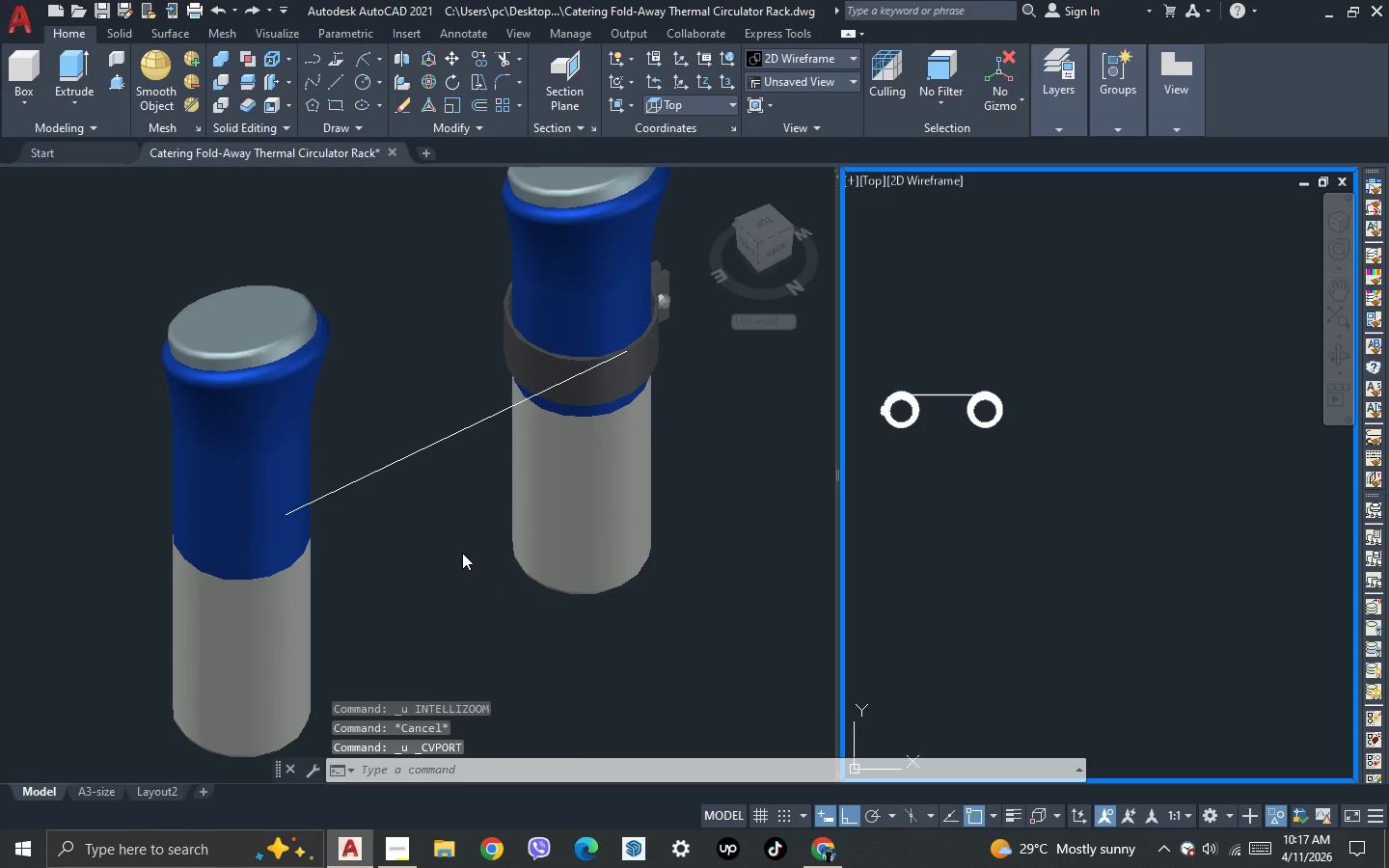 
left_click([462, 553])
 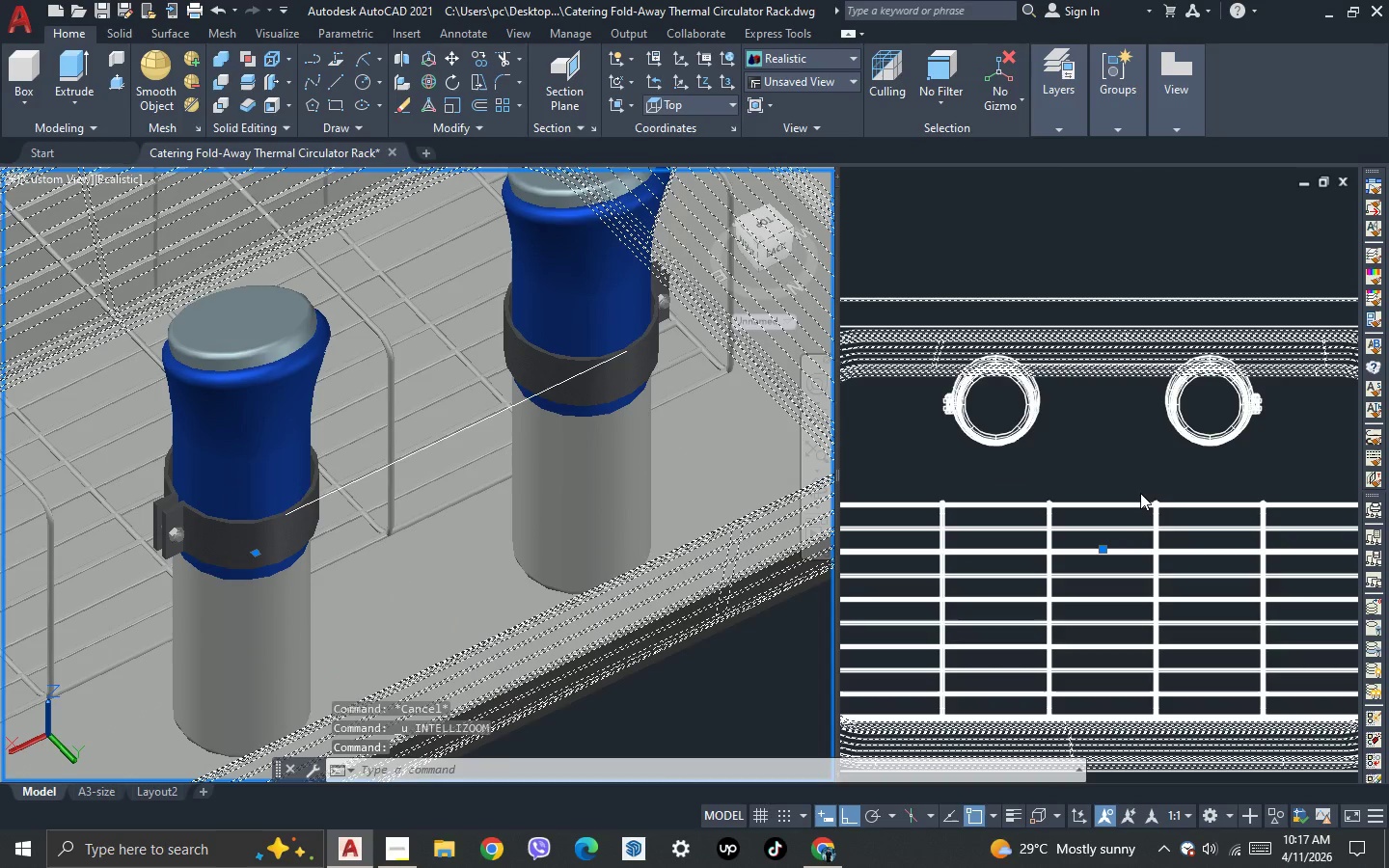 
key(Escape)
 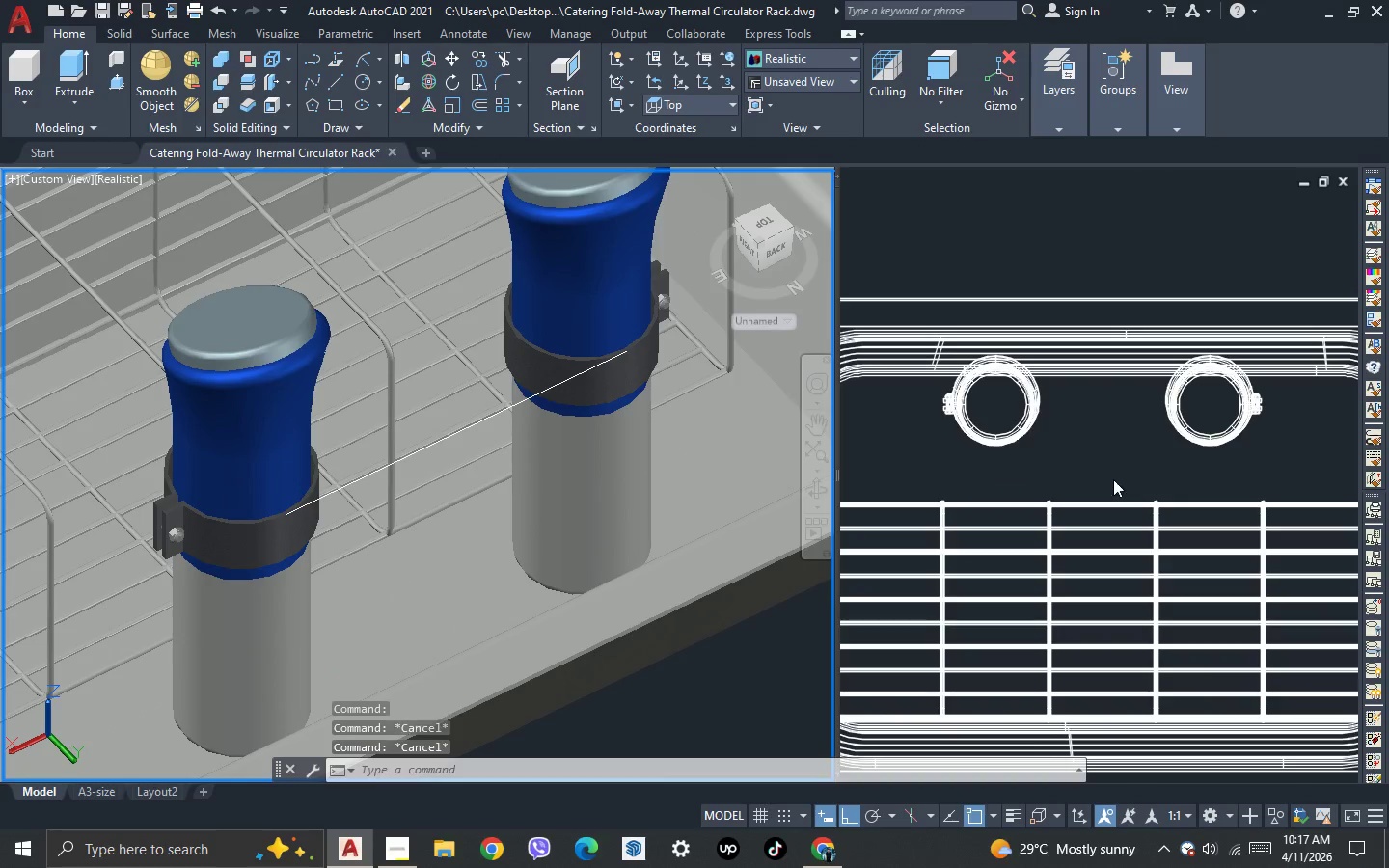 
key(Escape)
 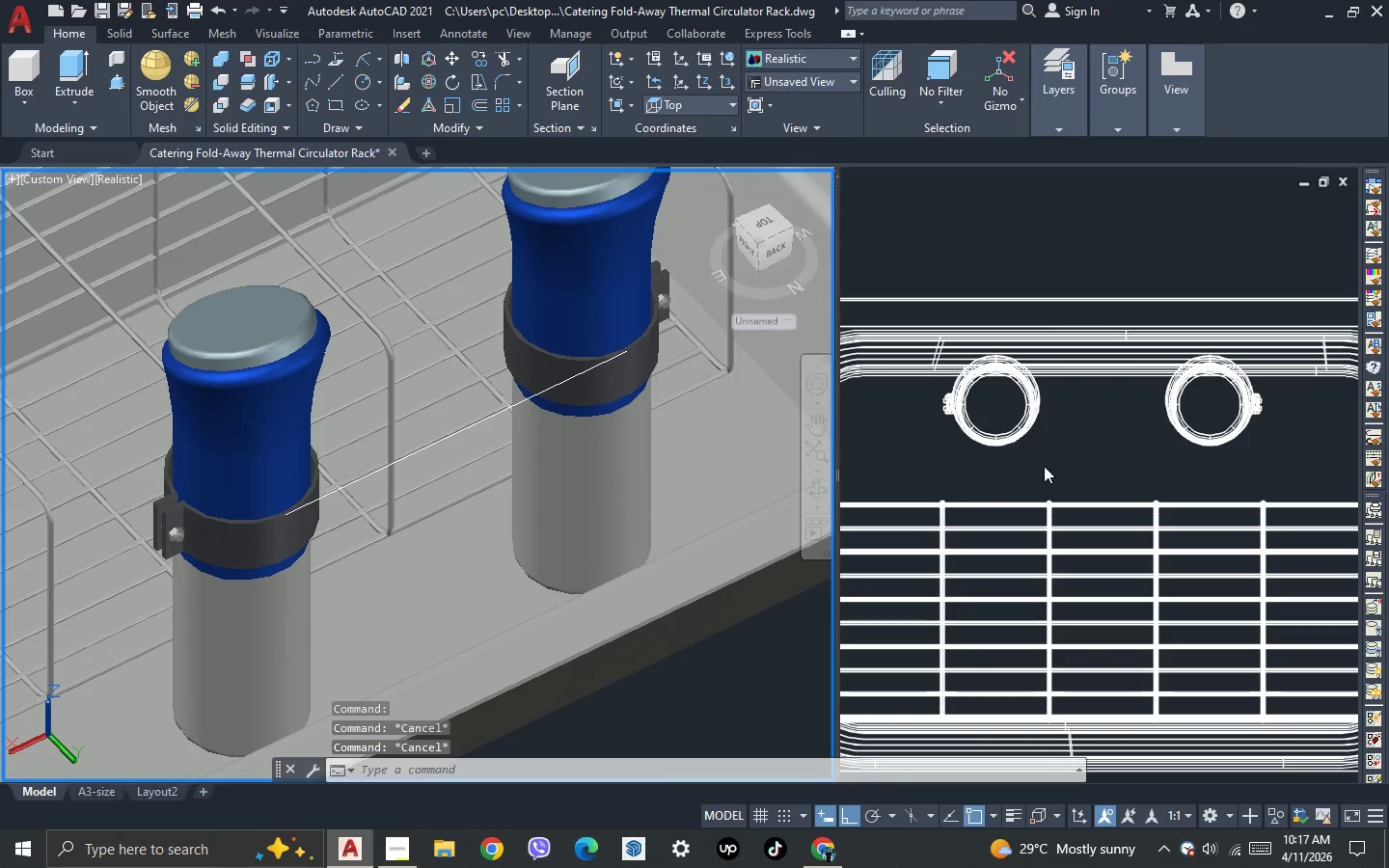 
key(Escape)
 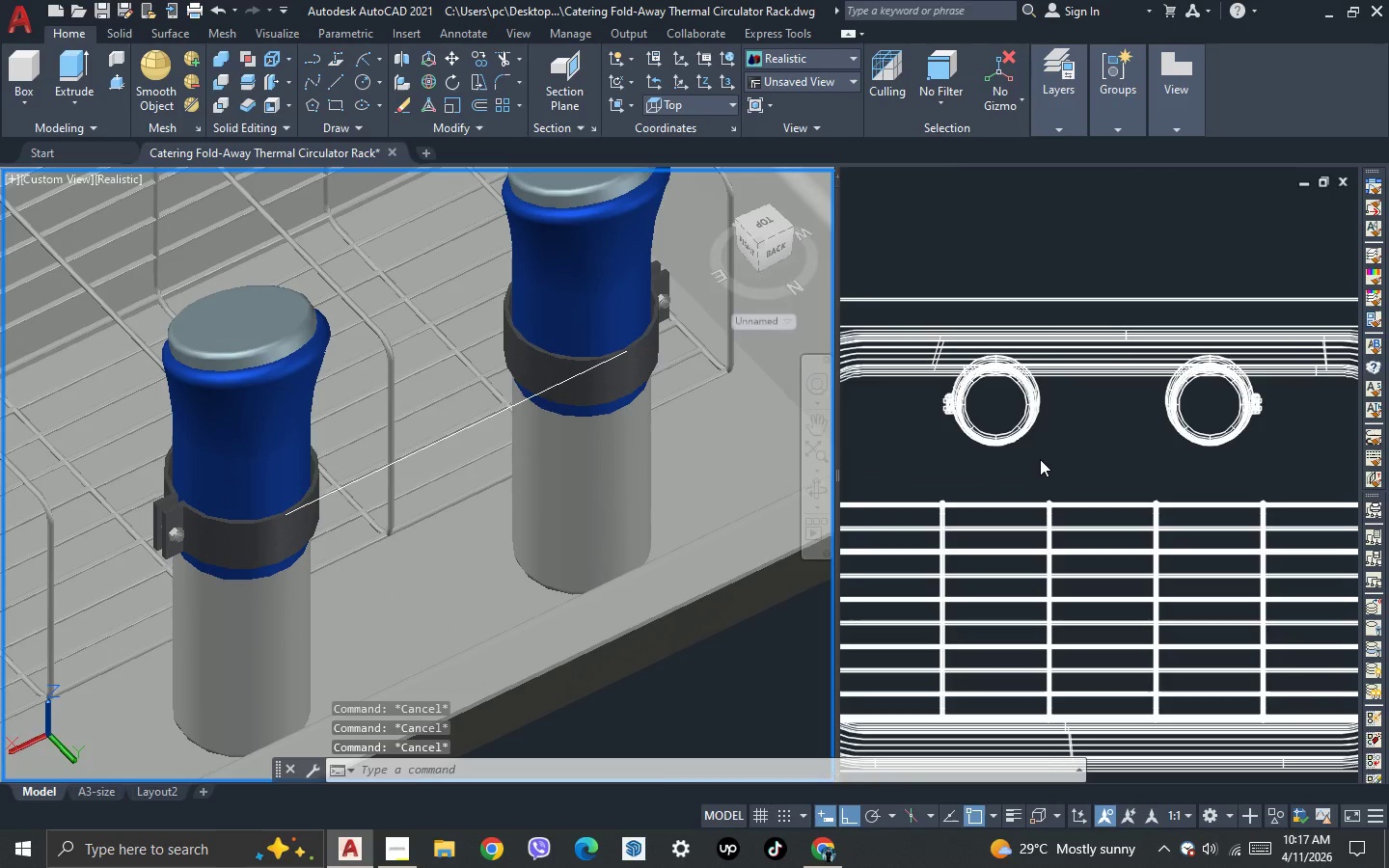 
left_click([1040, 458])
 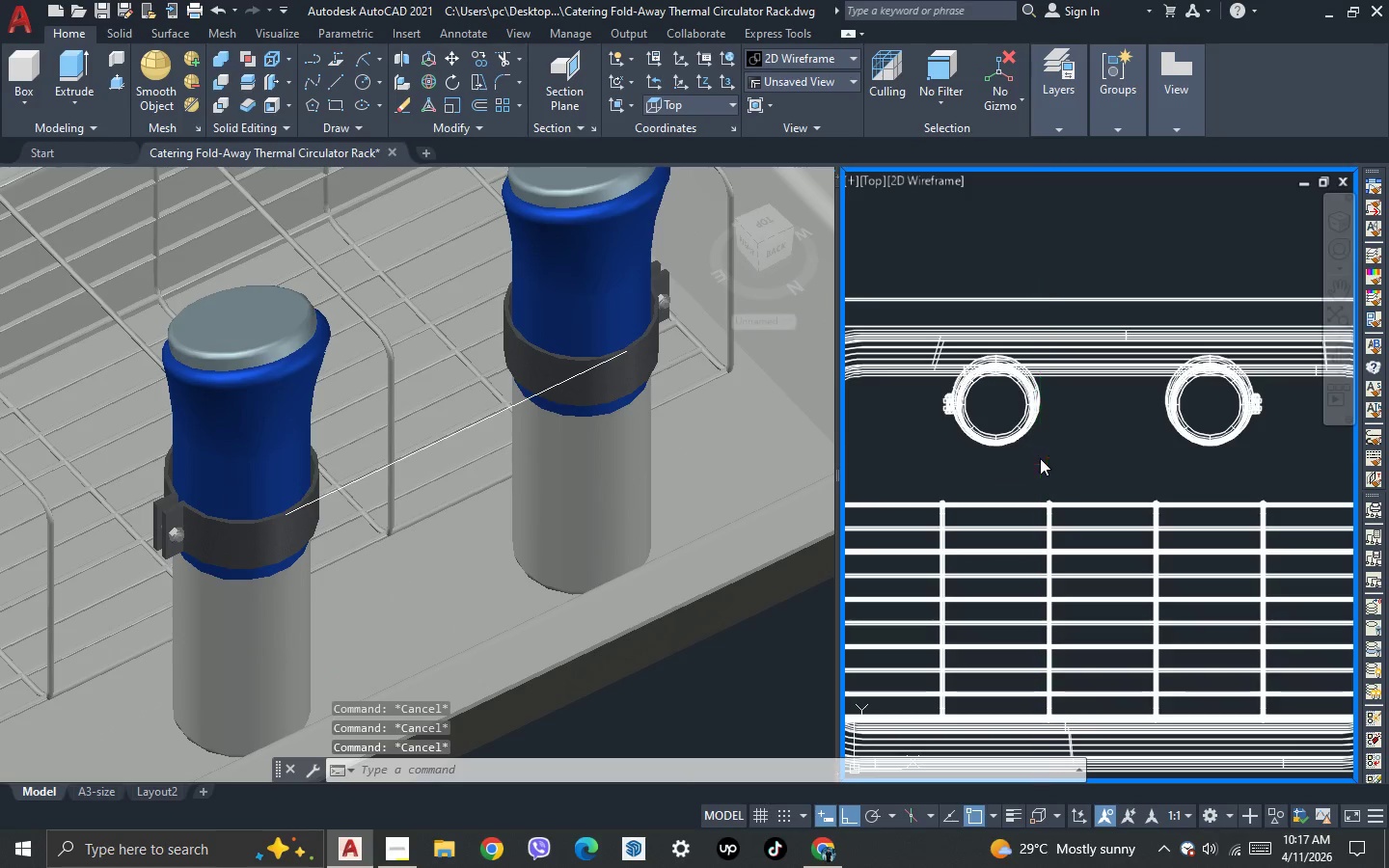 
scroll: coordinate [1040, 458], scroll_direction: down, amount: 1.0
 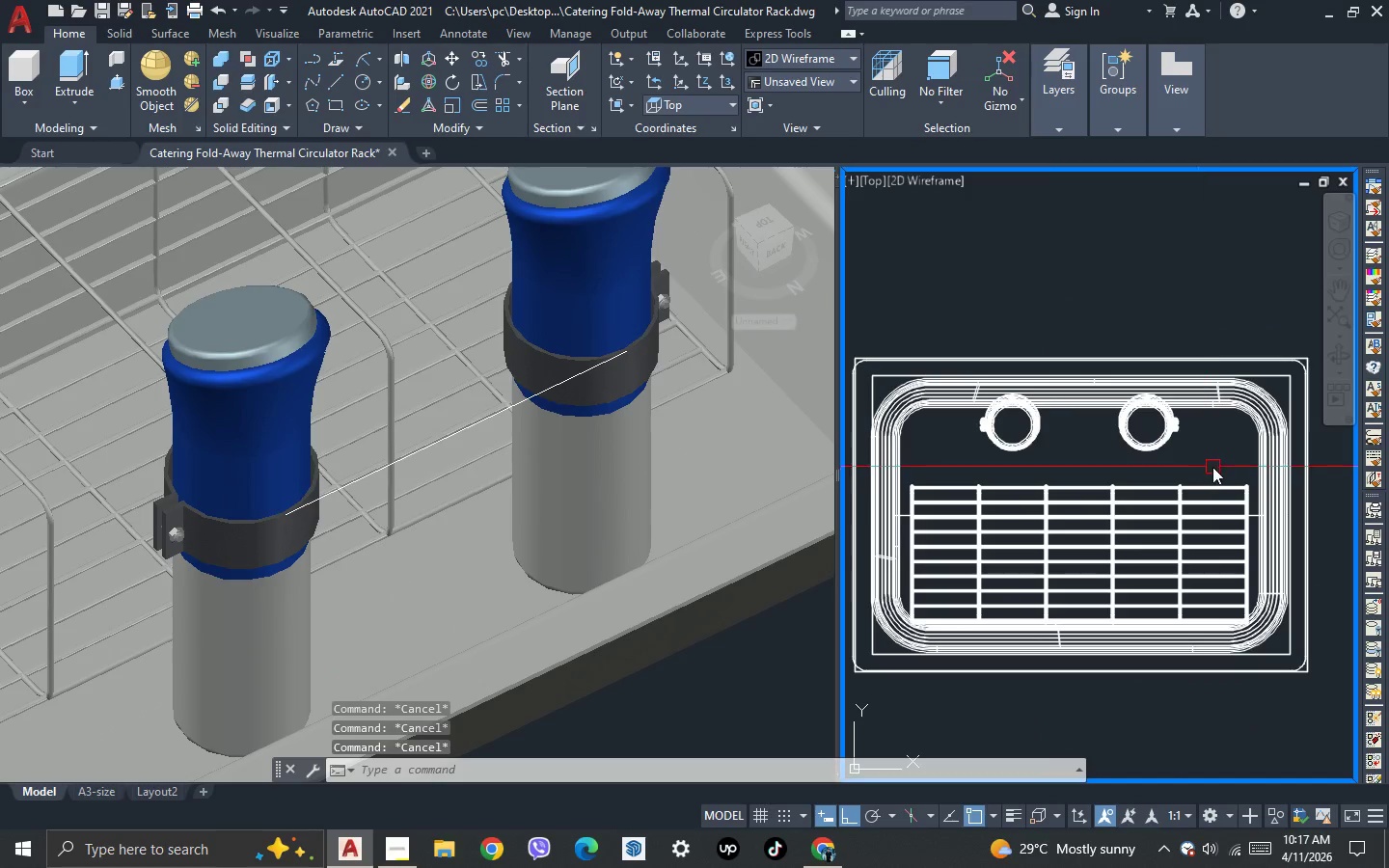 
left_click([1214, 467])
 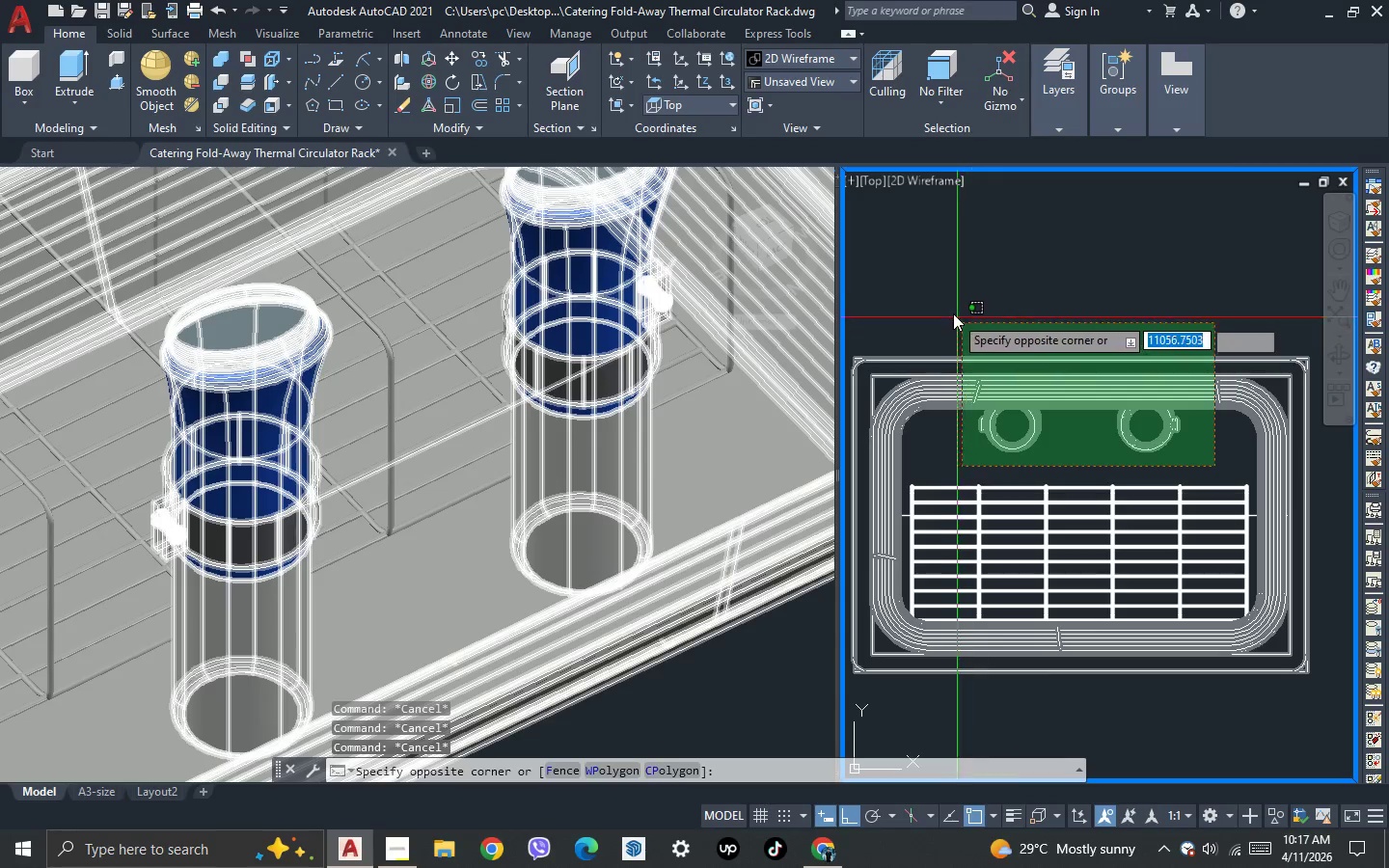 
left_click([949, 311])
 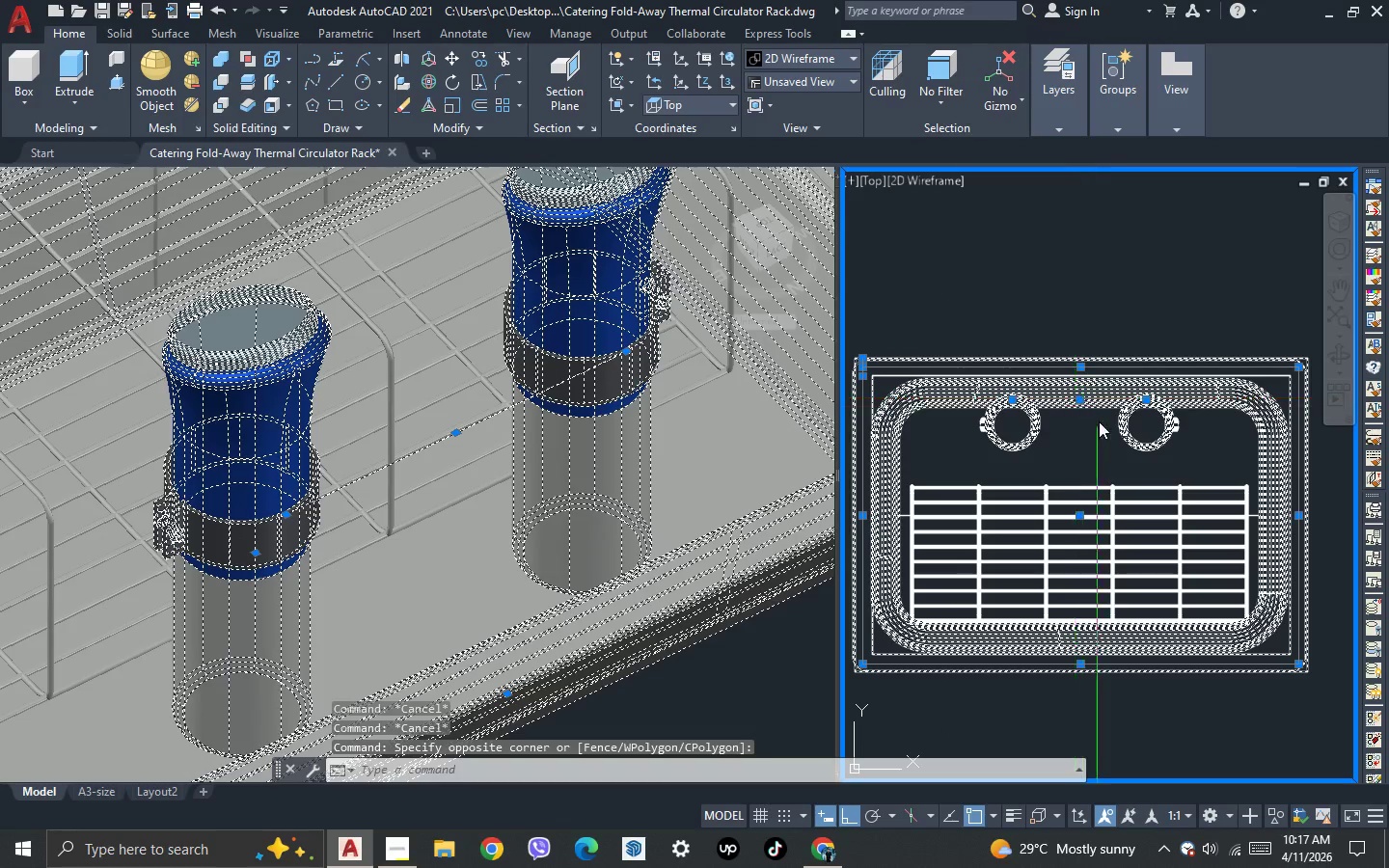 
hold_key(key=ShiftLeft, duration=1.5)
left_click_drag(start_coordinate=[1089, 442], to_coordinate=[1089, 431])
 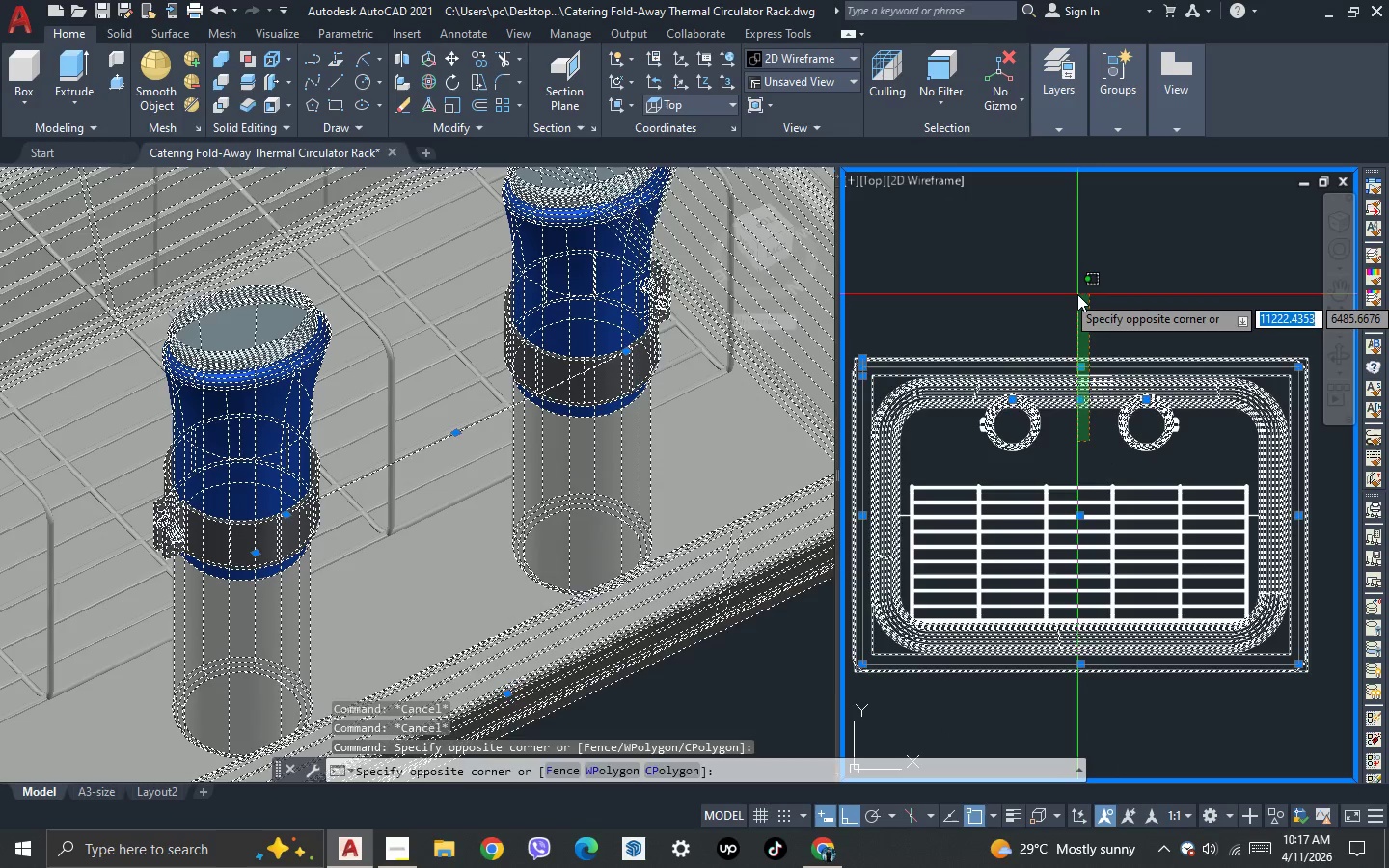 
double_click([1077, 294])
 